 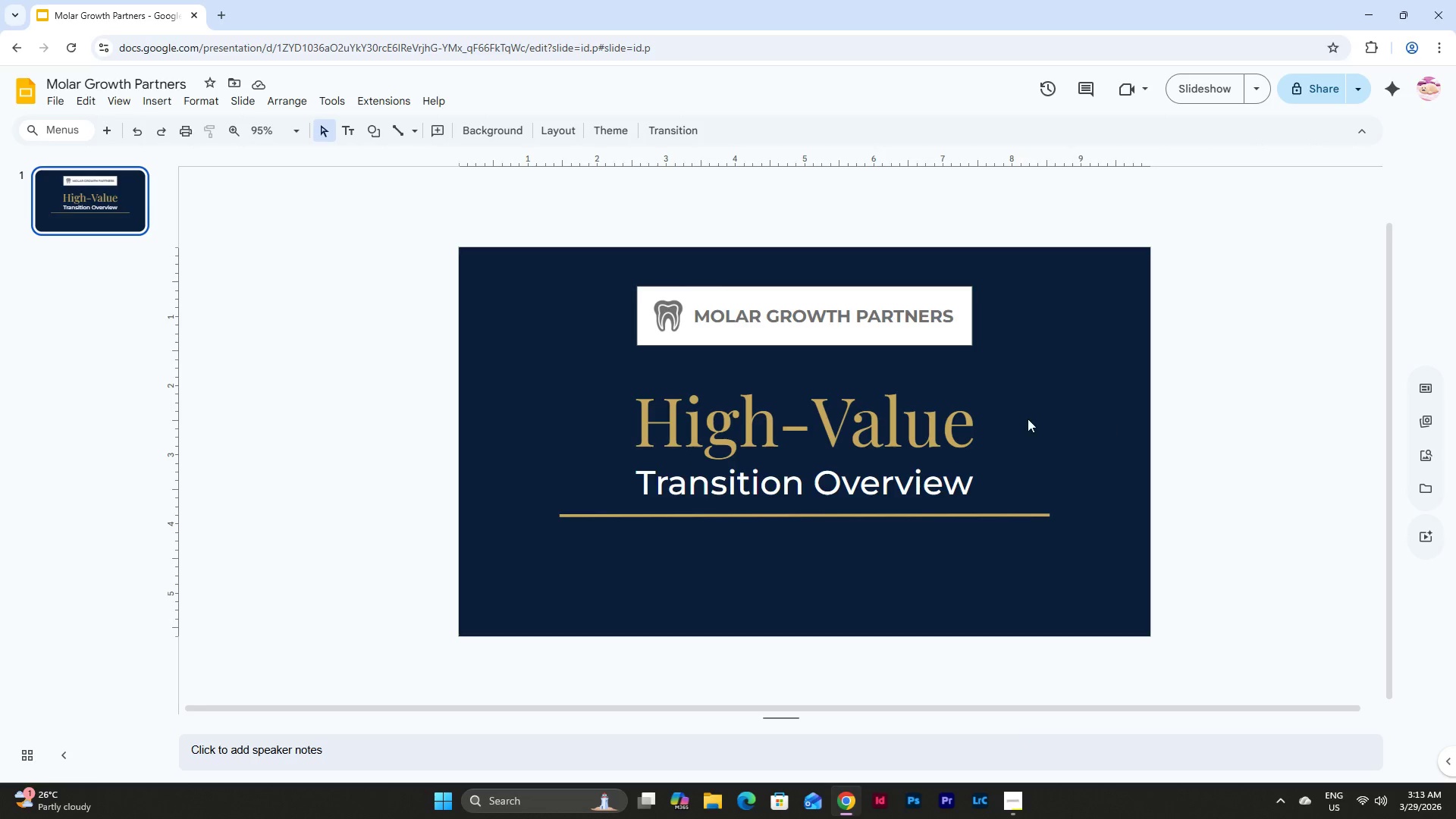 
left_click([789, 516])
 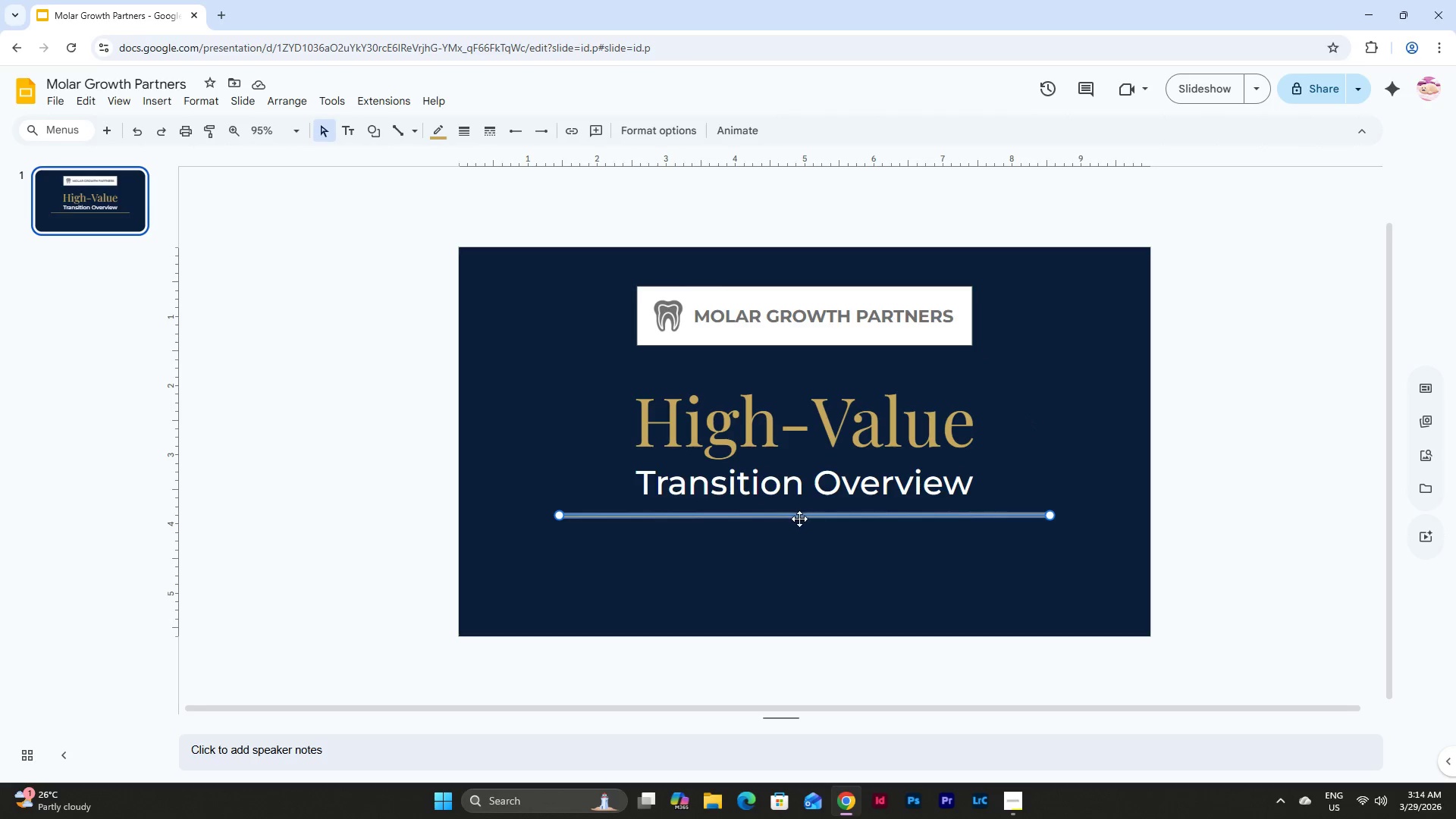 
key(Control+C)
 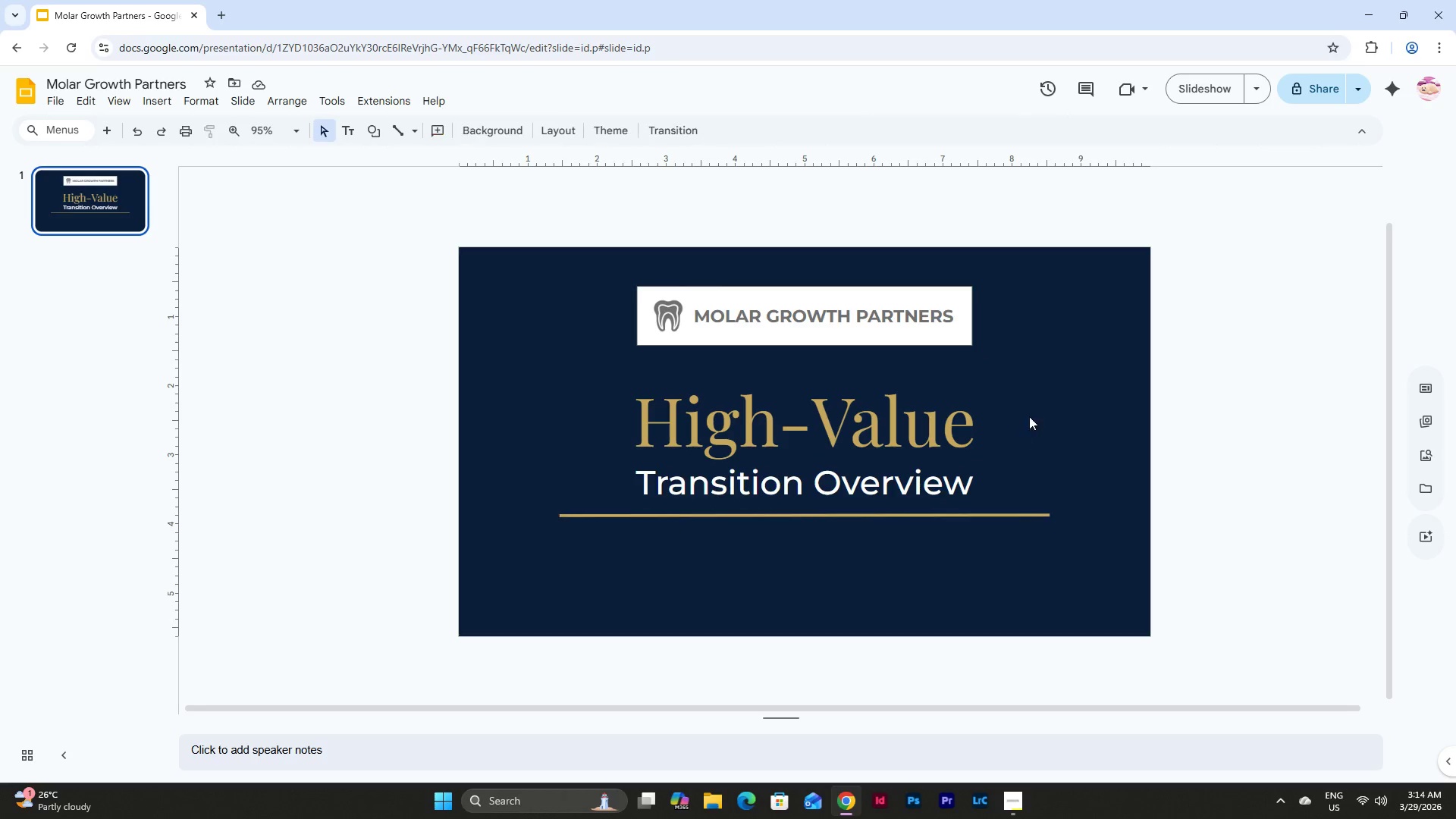 
key(Control+V)
 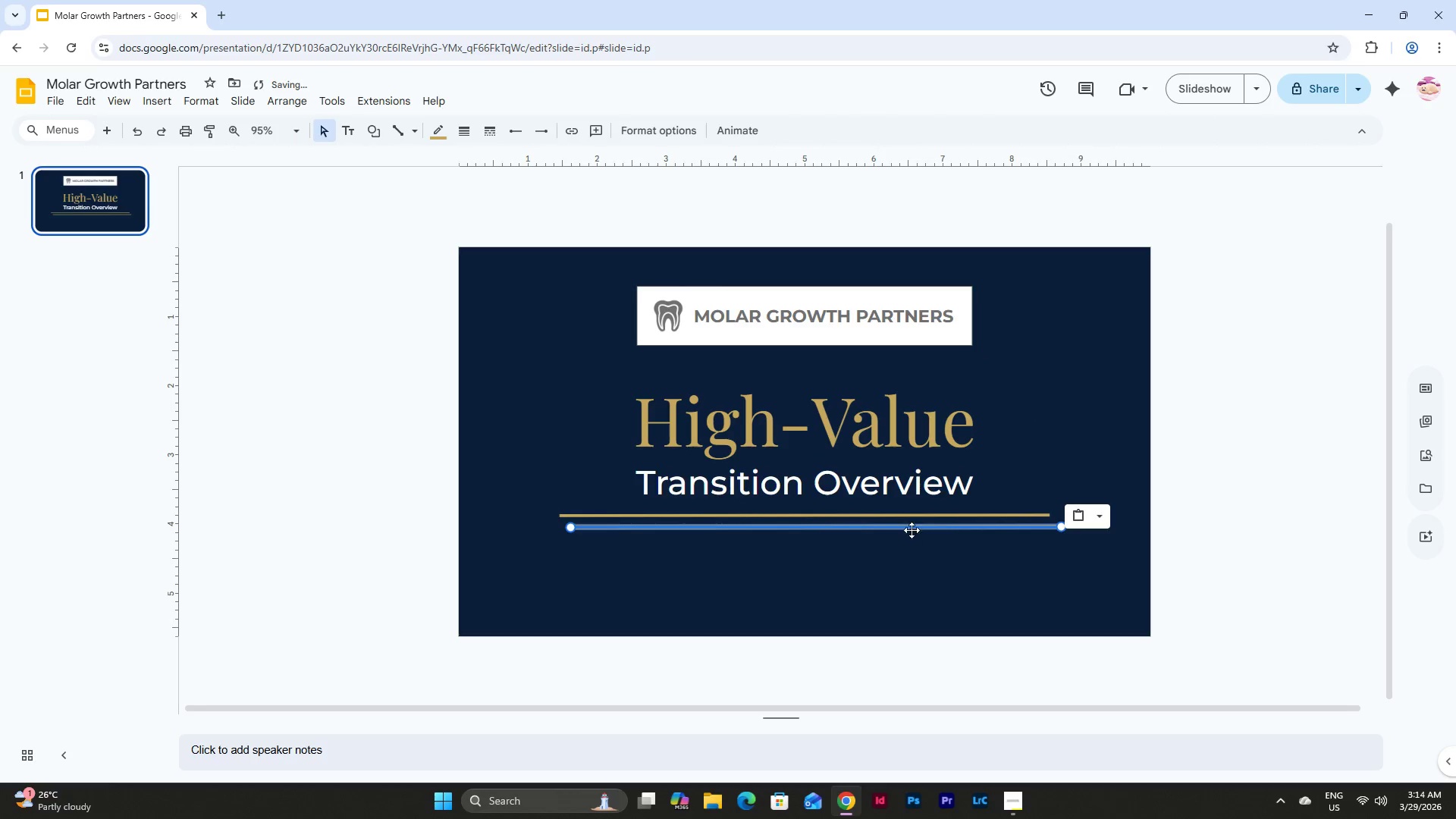 
left_click_drag(start_coordinate=[912, 527], to_coordinate=[1106, 315])
 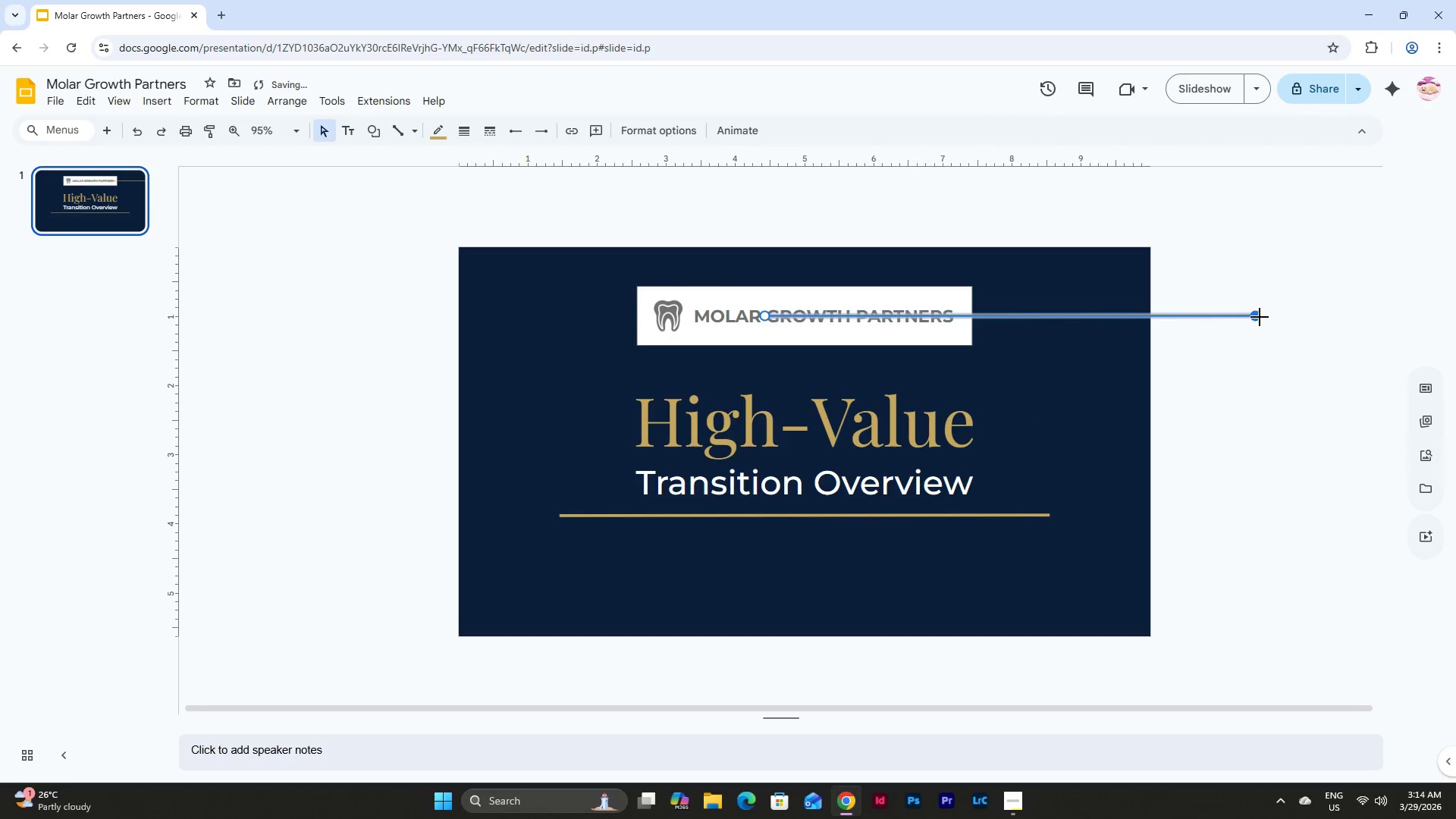 
left_click_drag(start_coordinate=[1260, 317], to_coordinate=[1044, 464])
 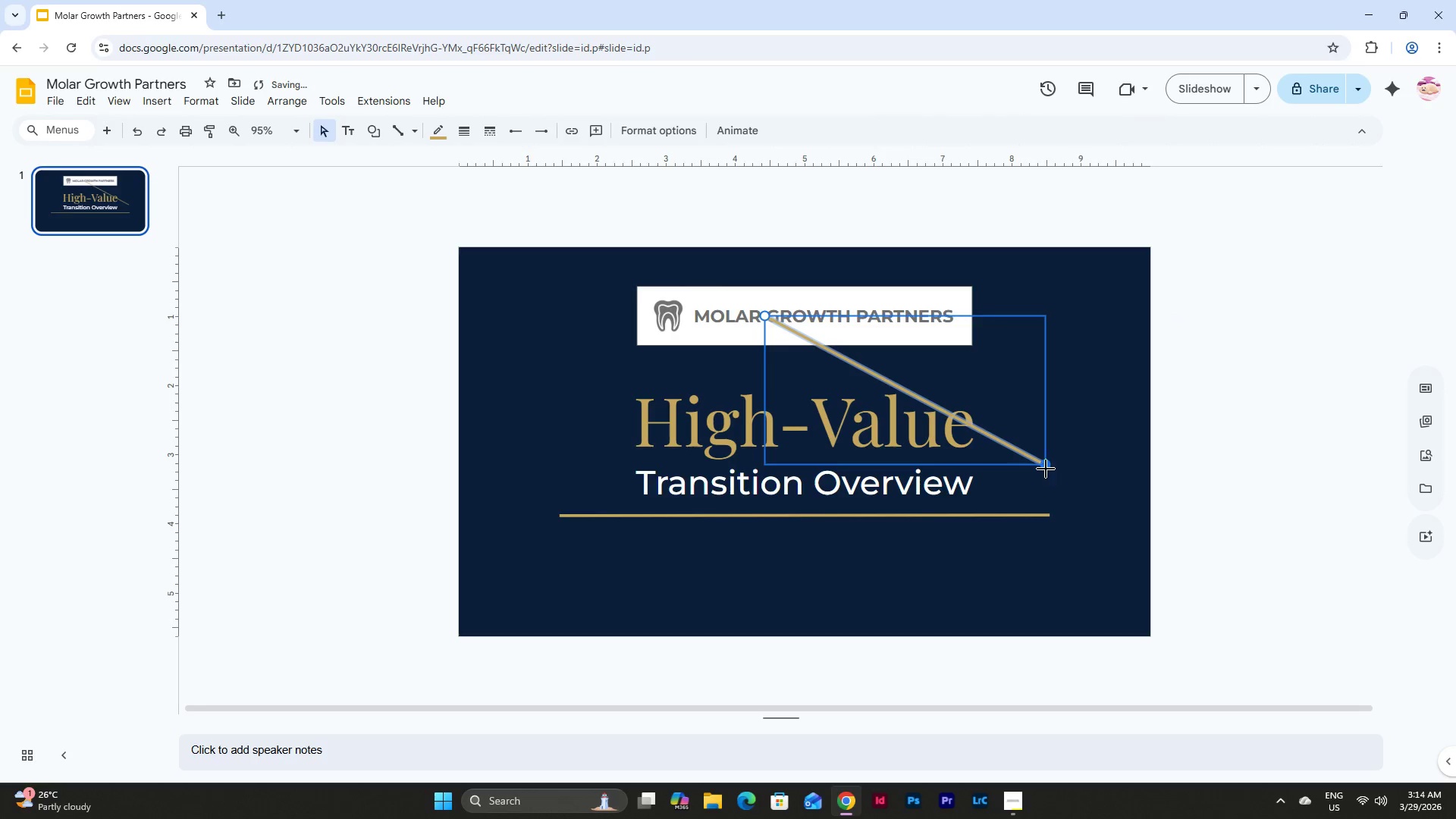 
left_click_drag(start_coordinate=[1044, 465], to_coordinate=[1047, 515])
 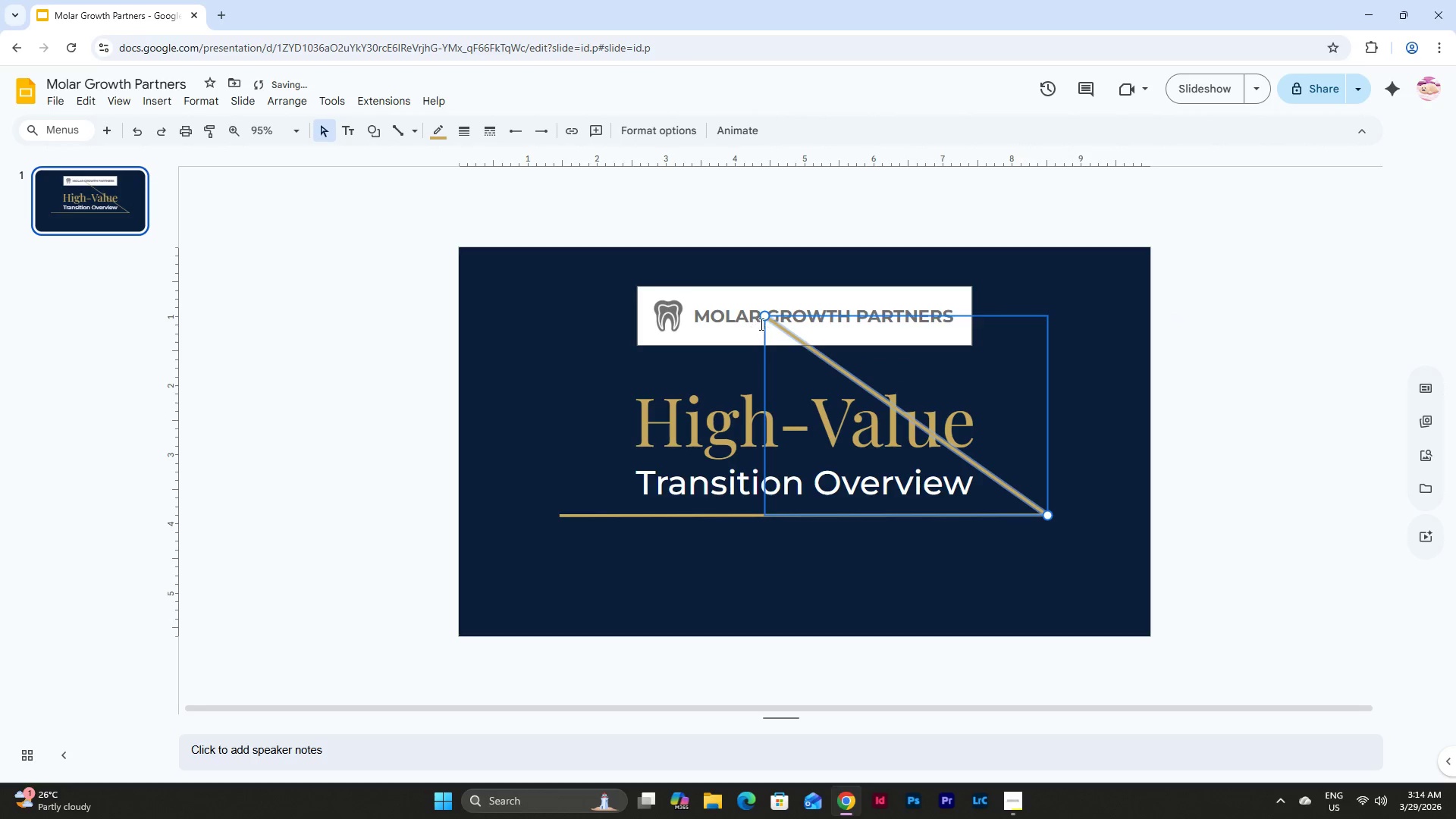 
left_click_drag(start_coordinate=[764, 318], to_coordinate=[977, 318])
 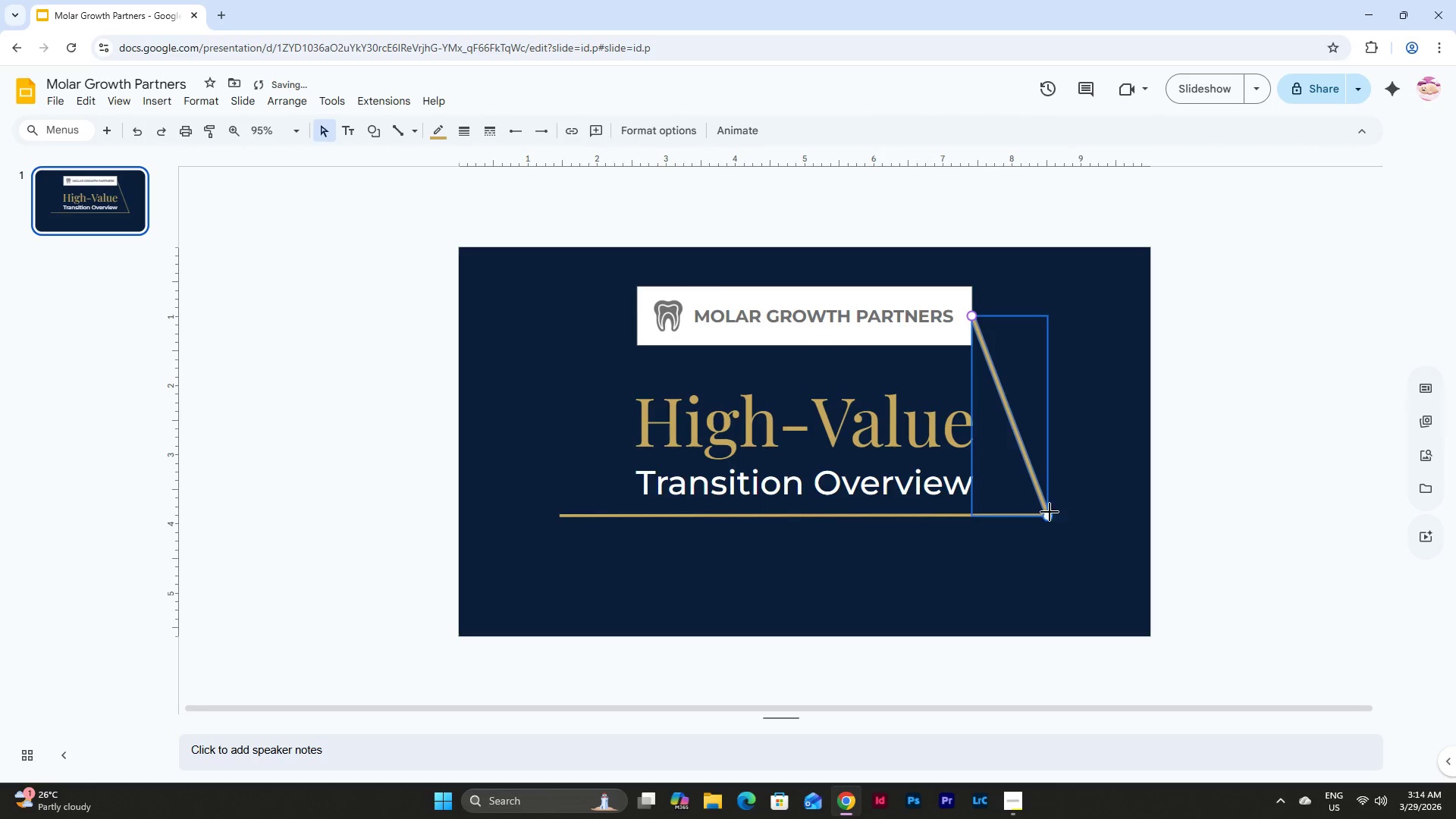 
left_click_drag(start_coordinate=[1049, 513], to_coordinate=[1048, 315])
 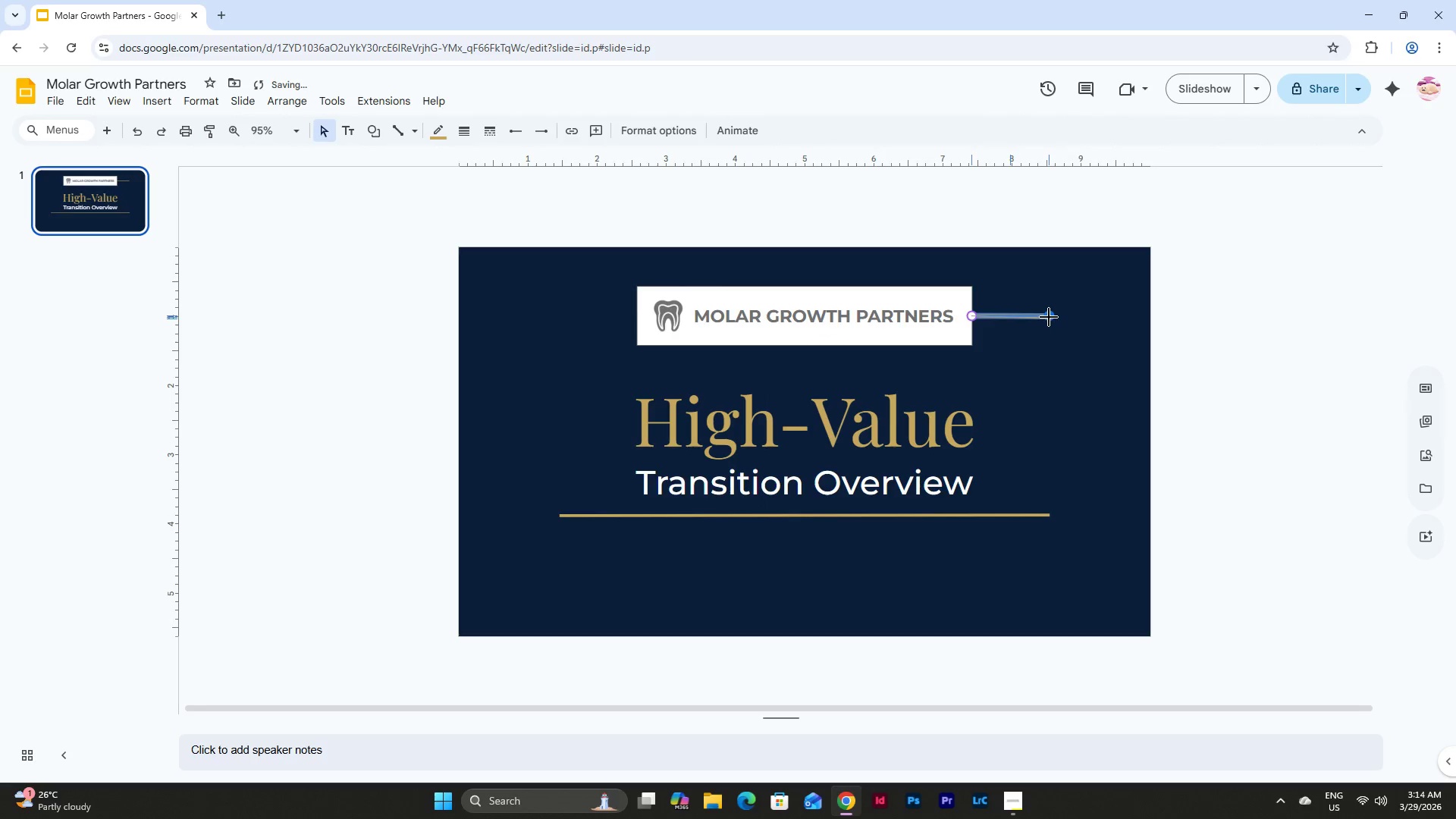 
left_click([1067, 352])
 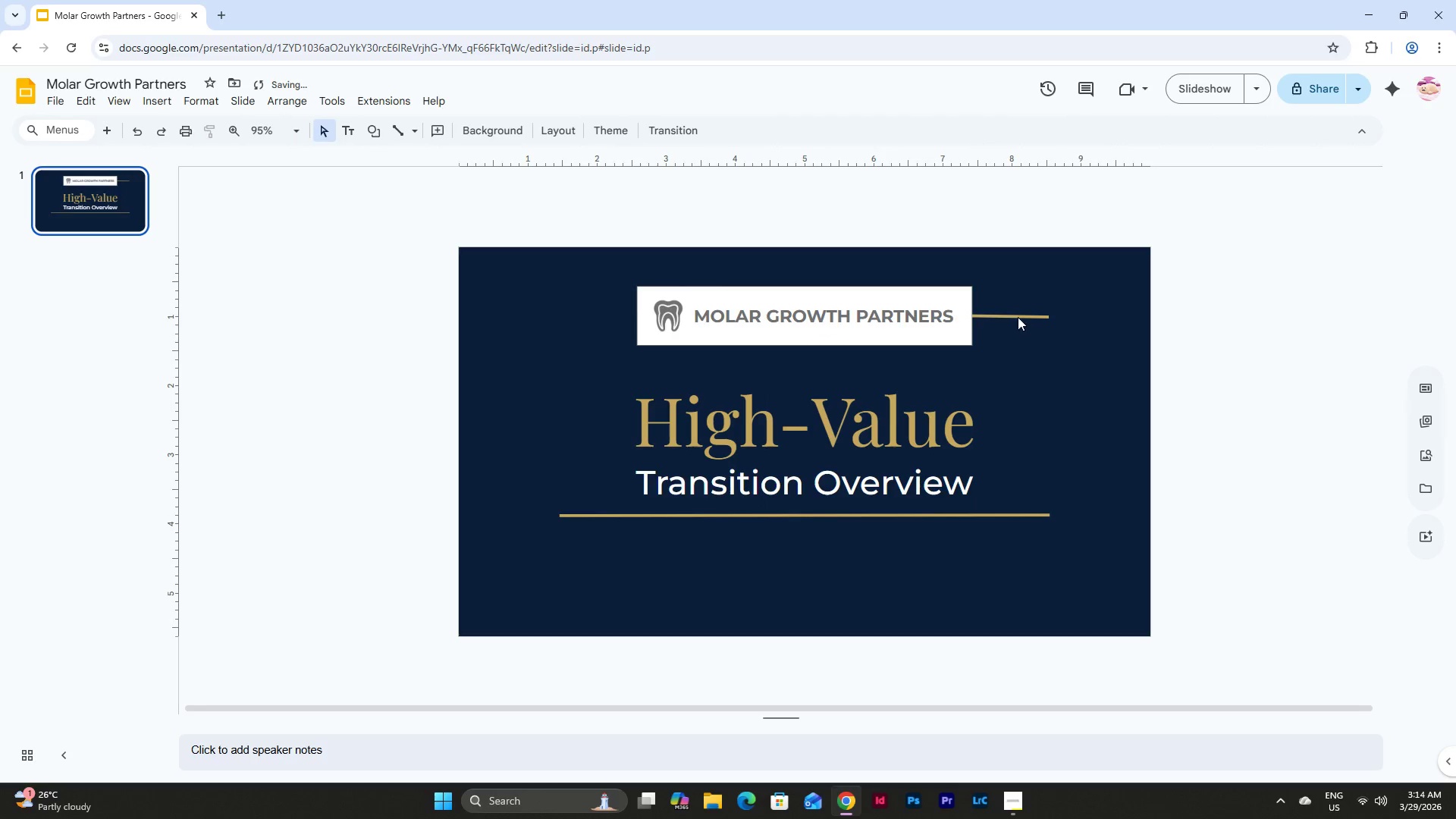 
left_click([1017, 316])
 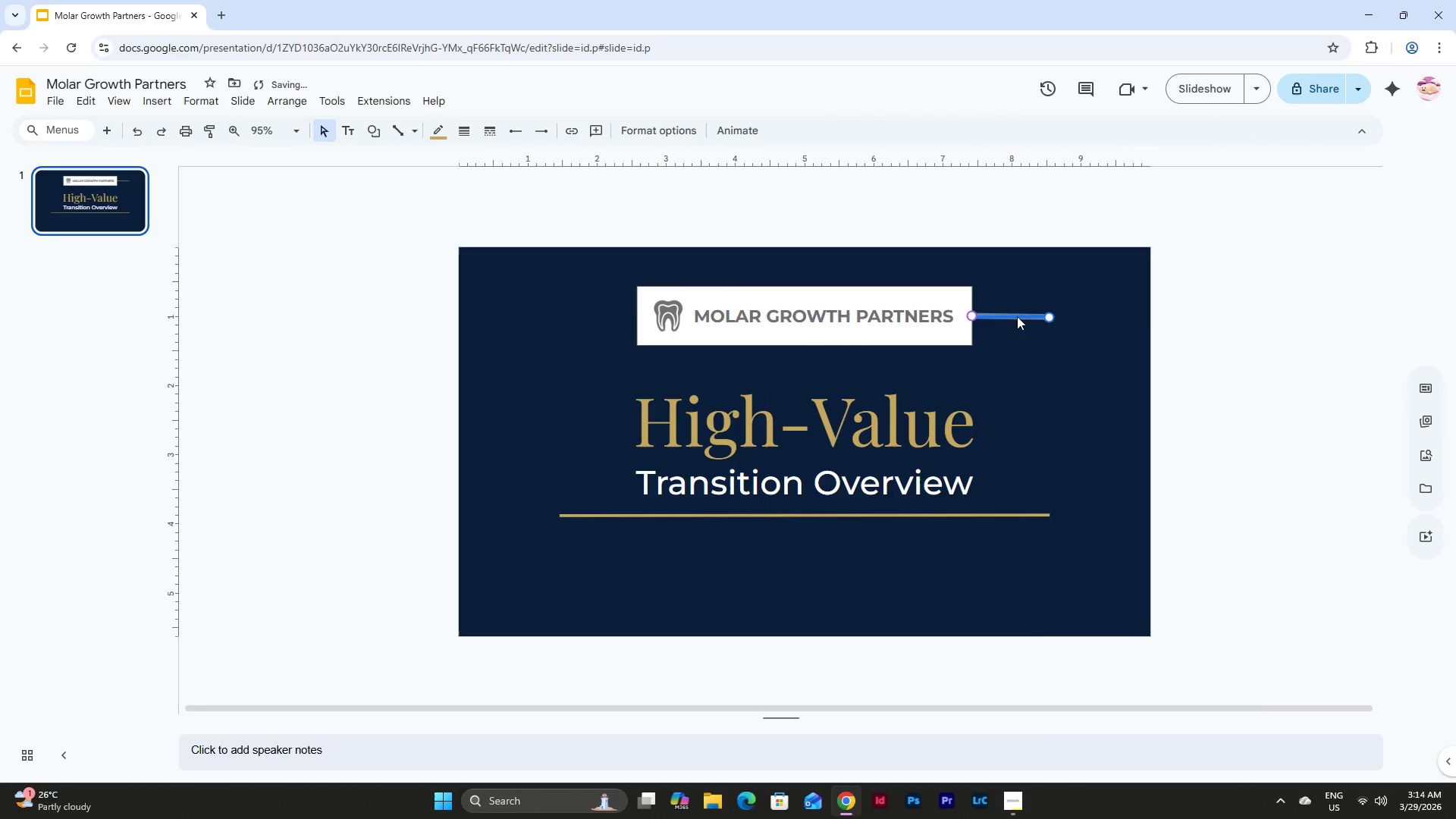 
right_click([1017, 316])
 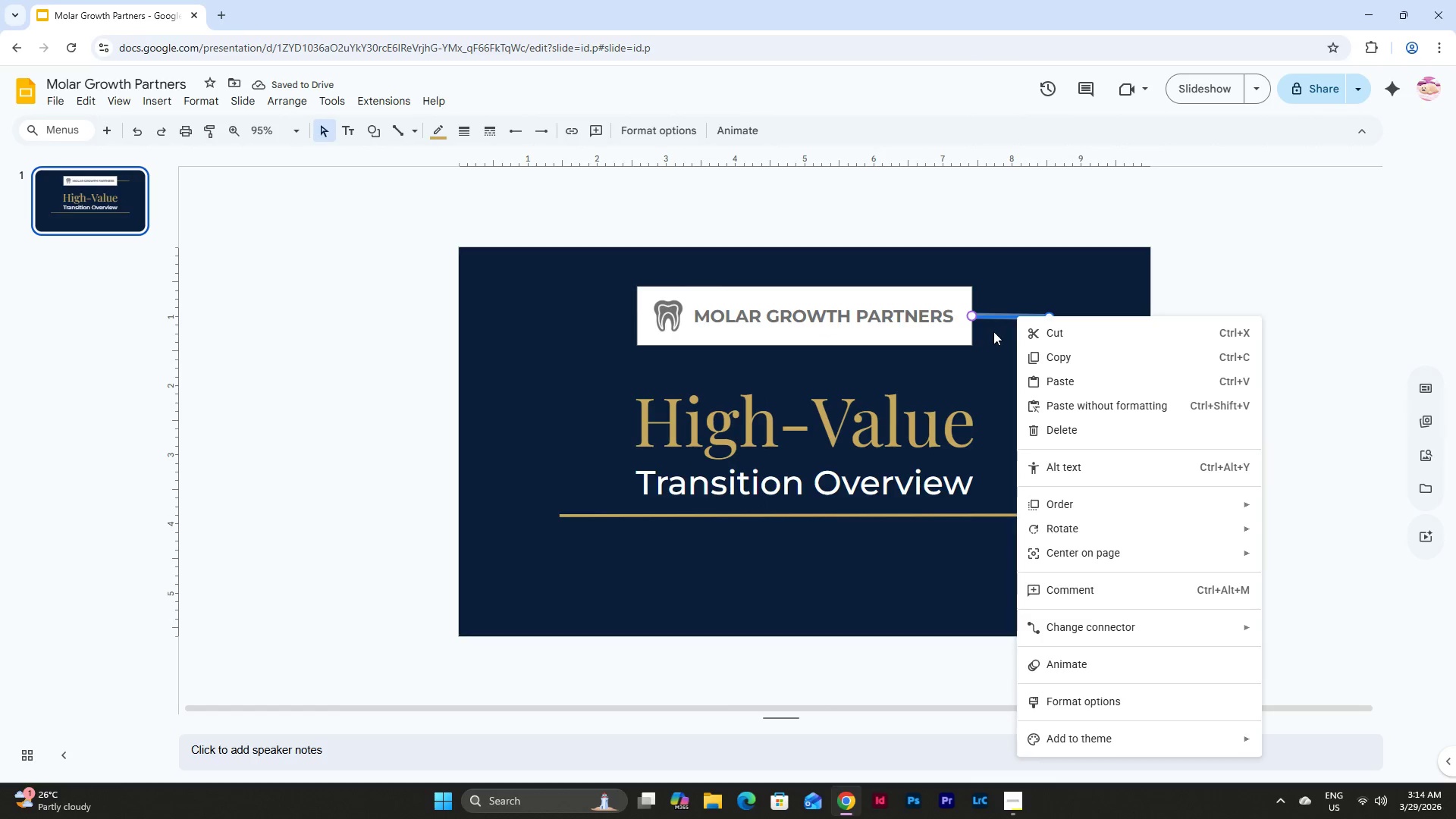 
left_click([1072, 709])
 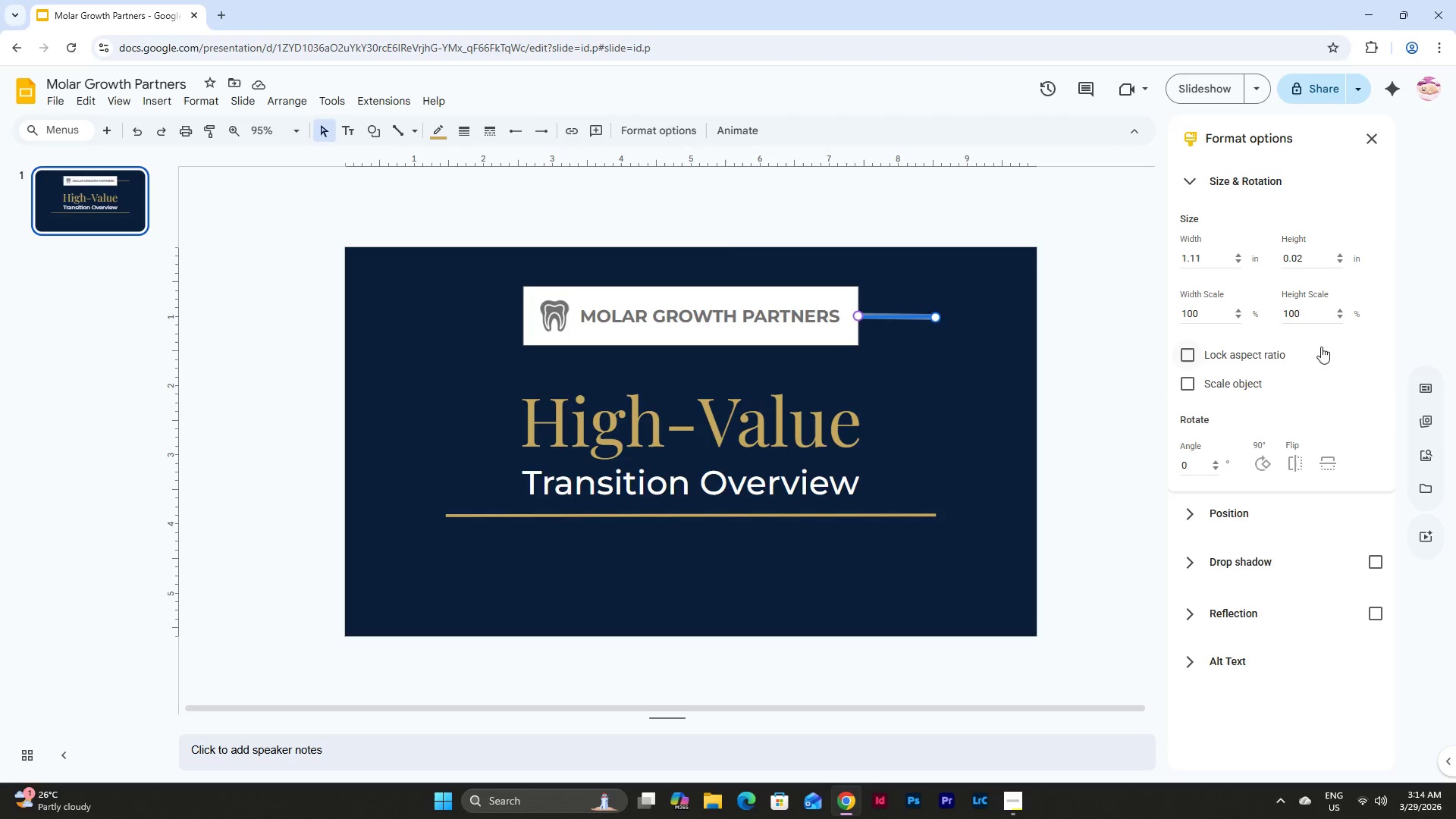 
left_click([1188, 470])
 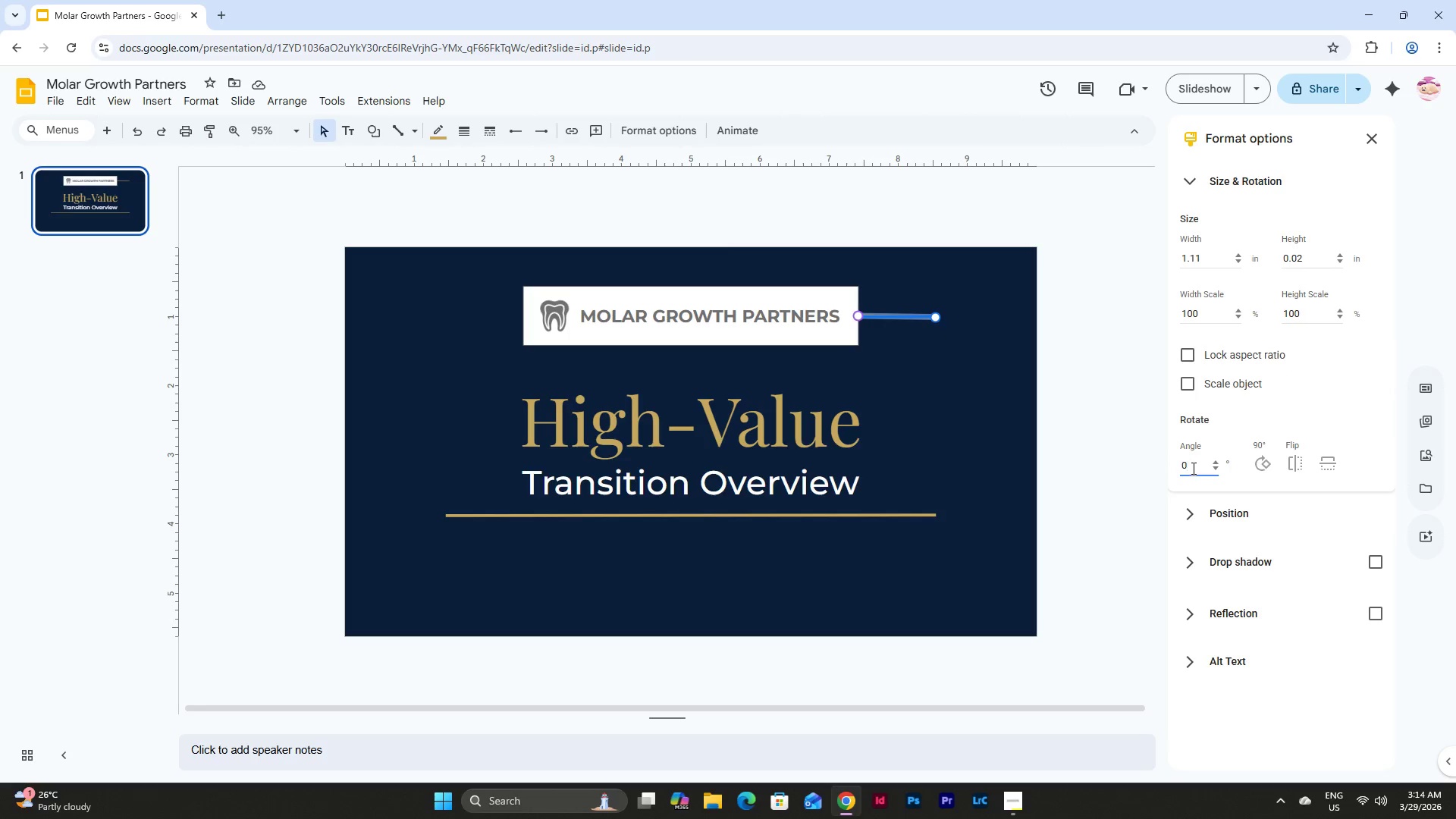 
left_click_drag(start_coordinate=[1192, 466], to_coordinate=[1154, 461])
 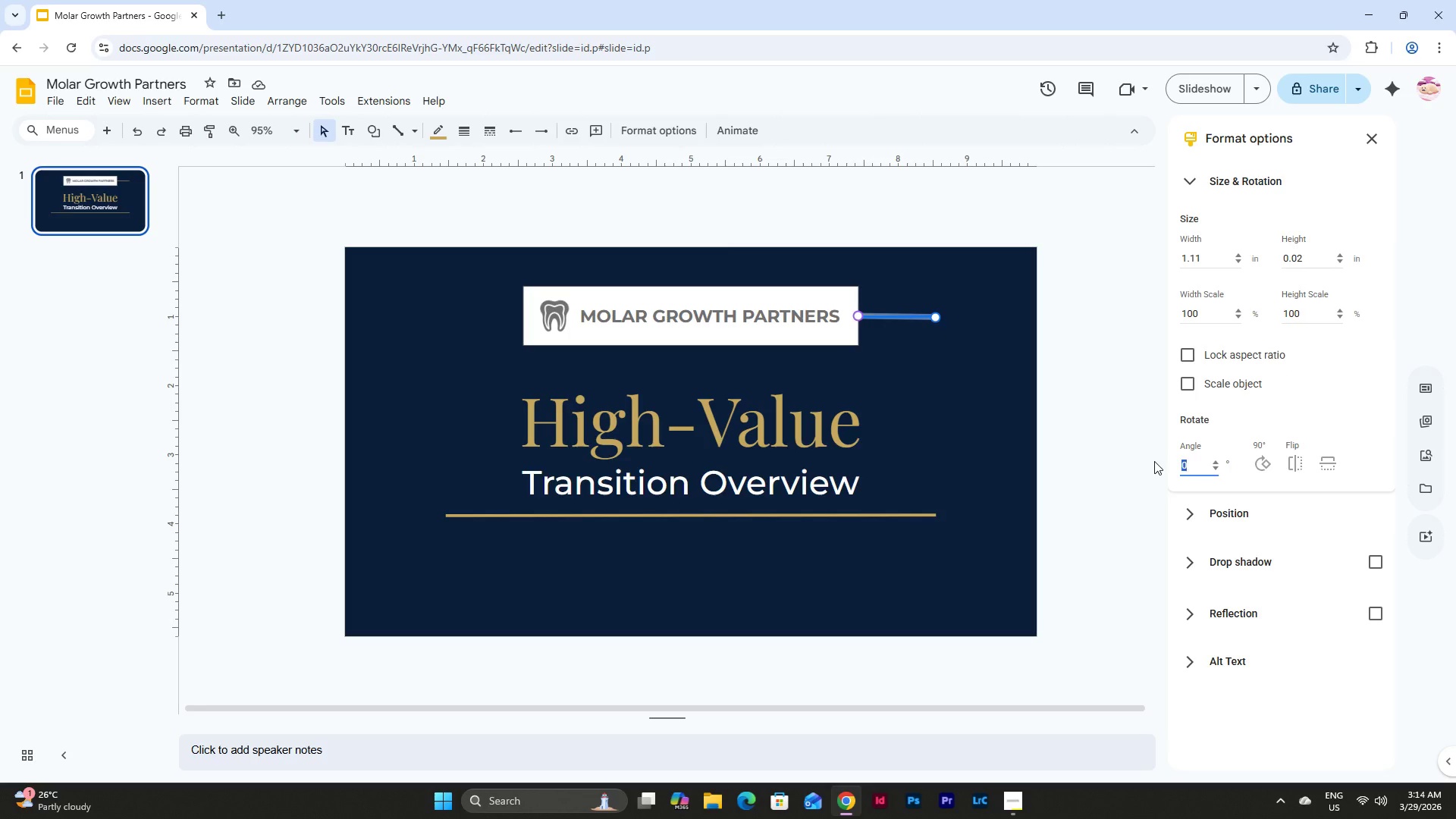 
key(Numpad0)
 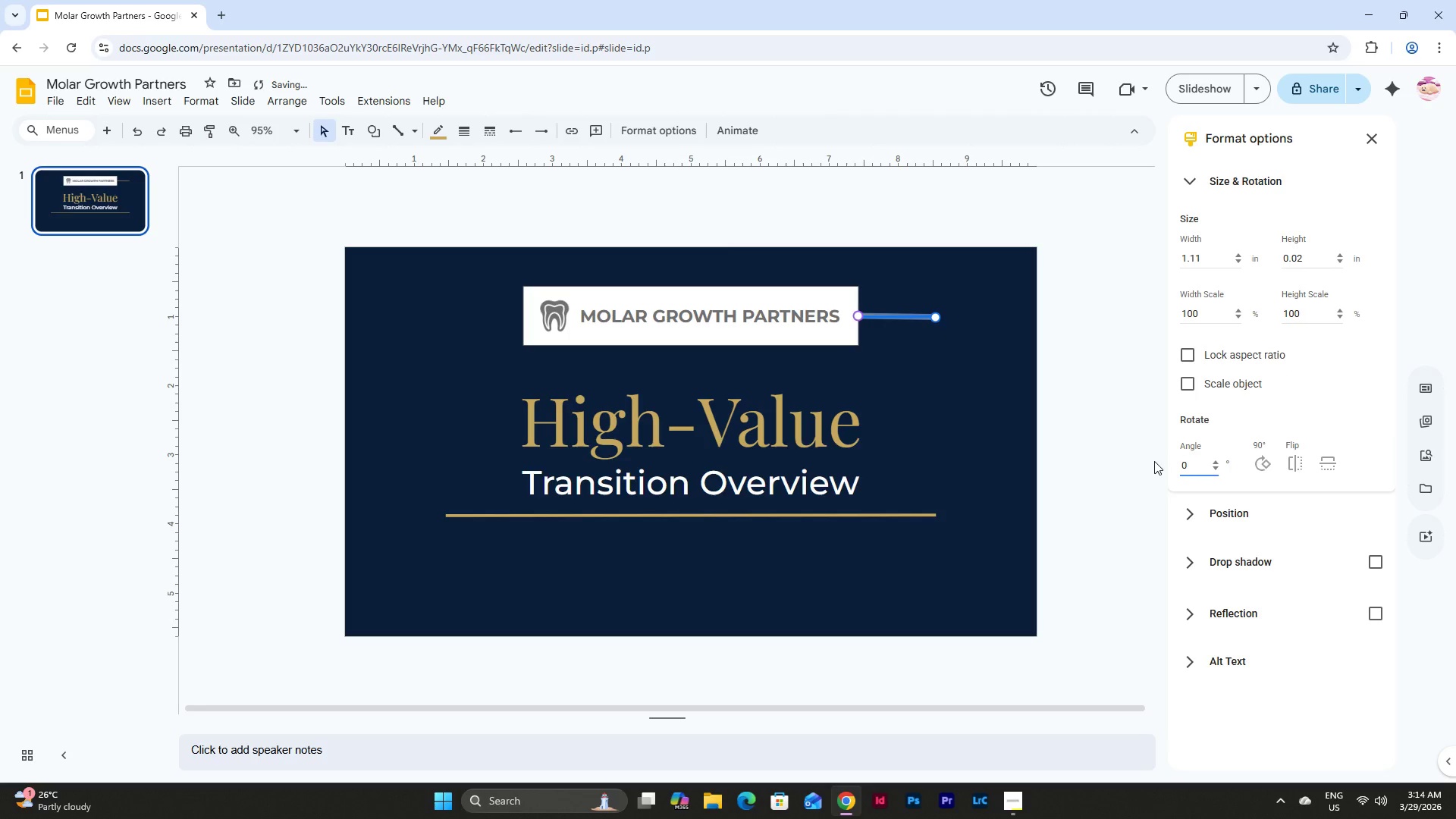 
key(NumpadEnter)
 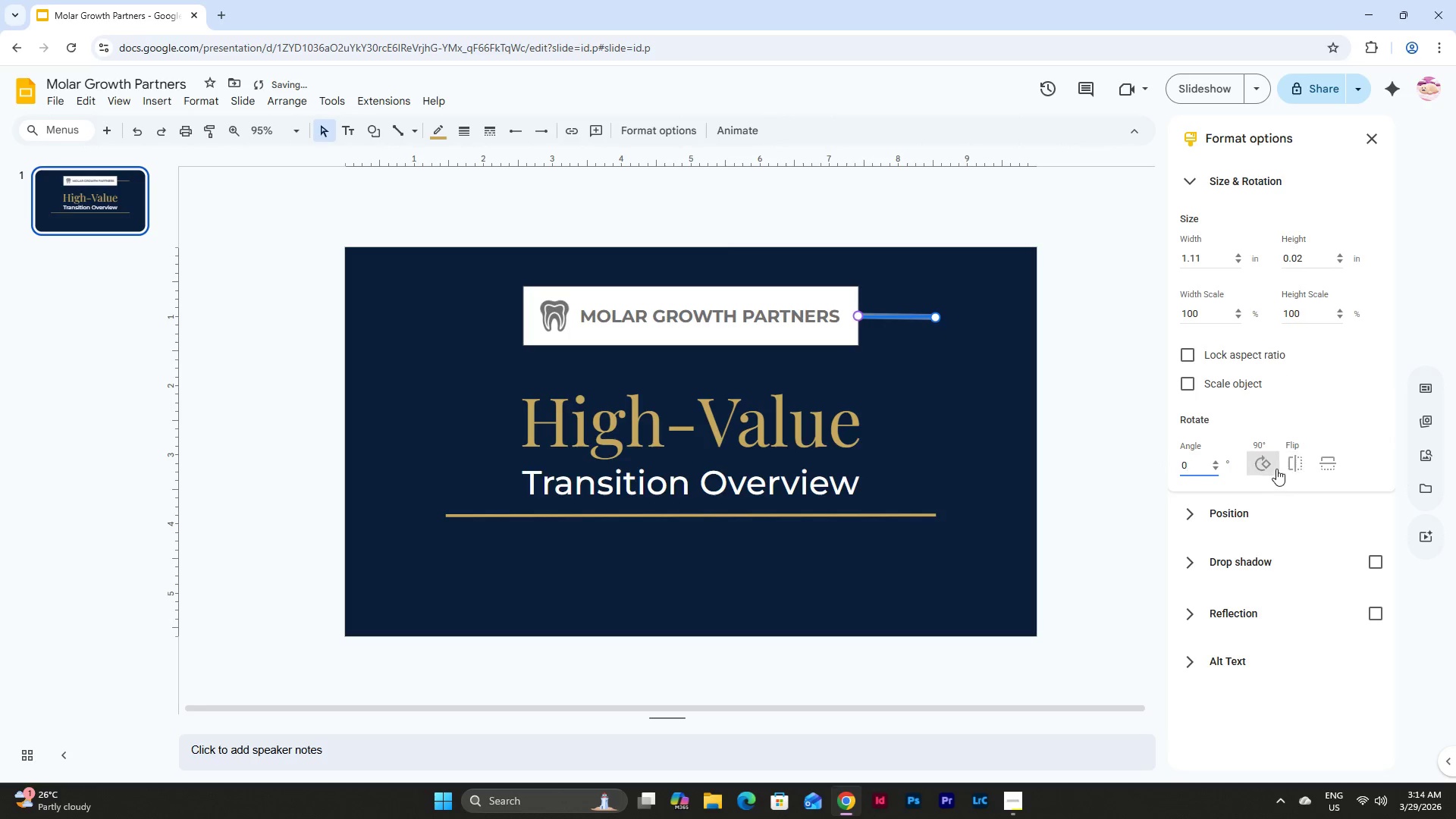 
left_click([1262, 463])
 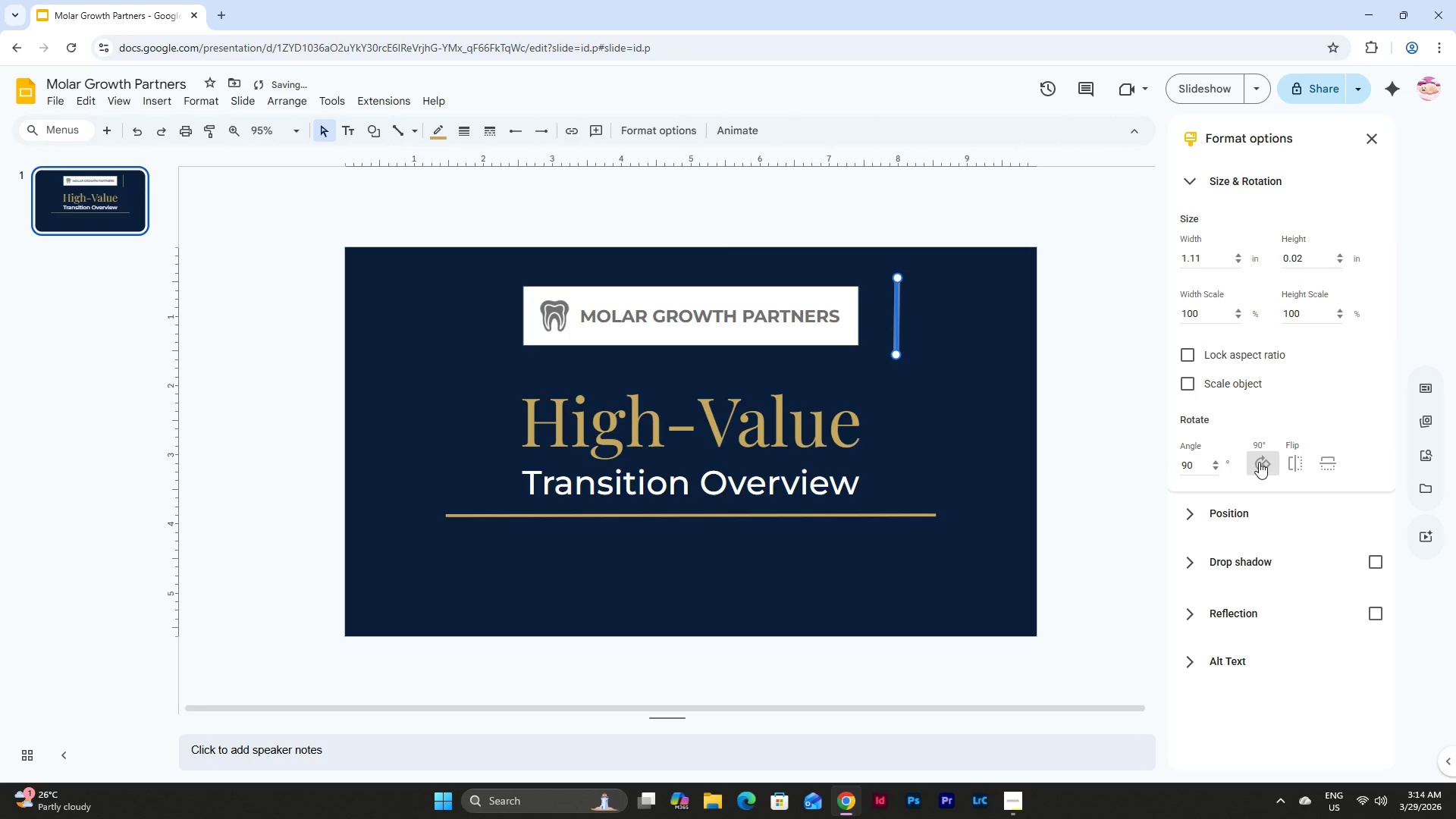 
left_click([1259, 462])
 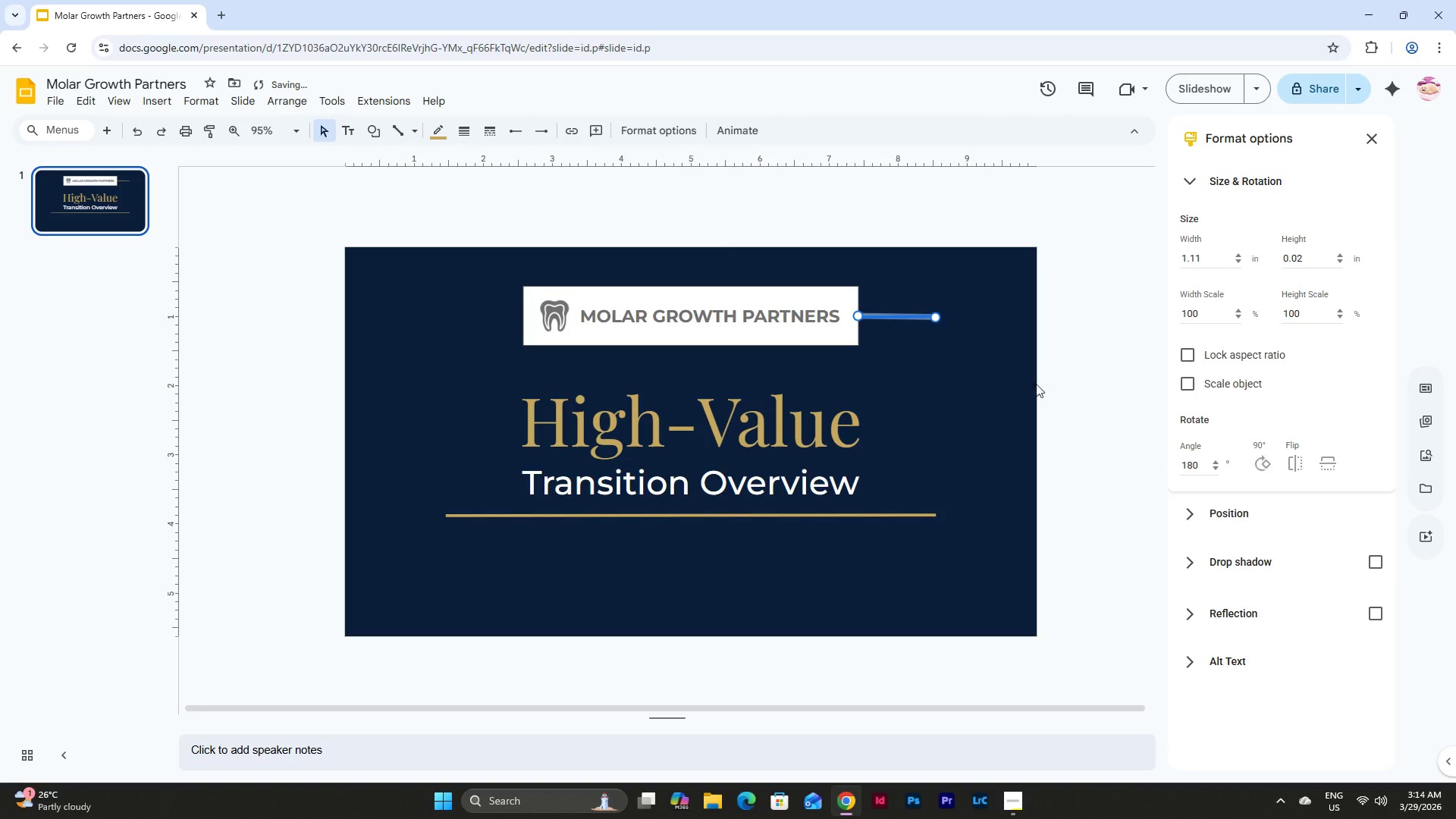 
left_click([929, 346])
 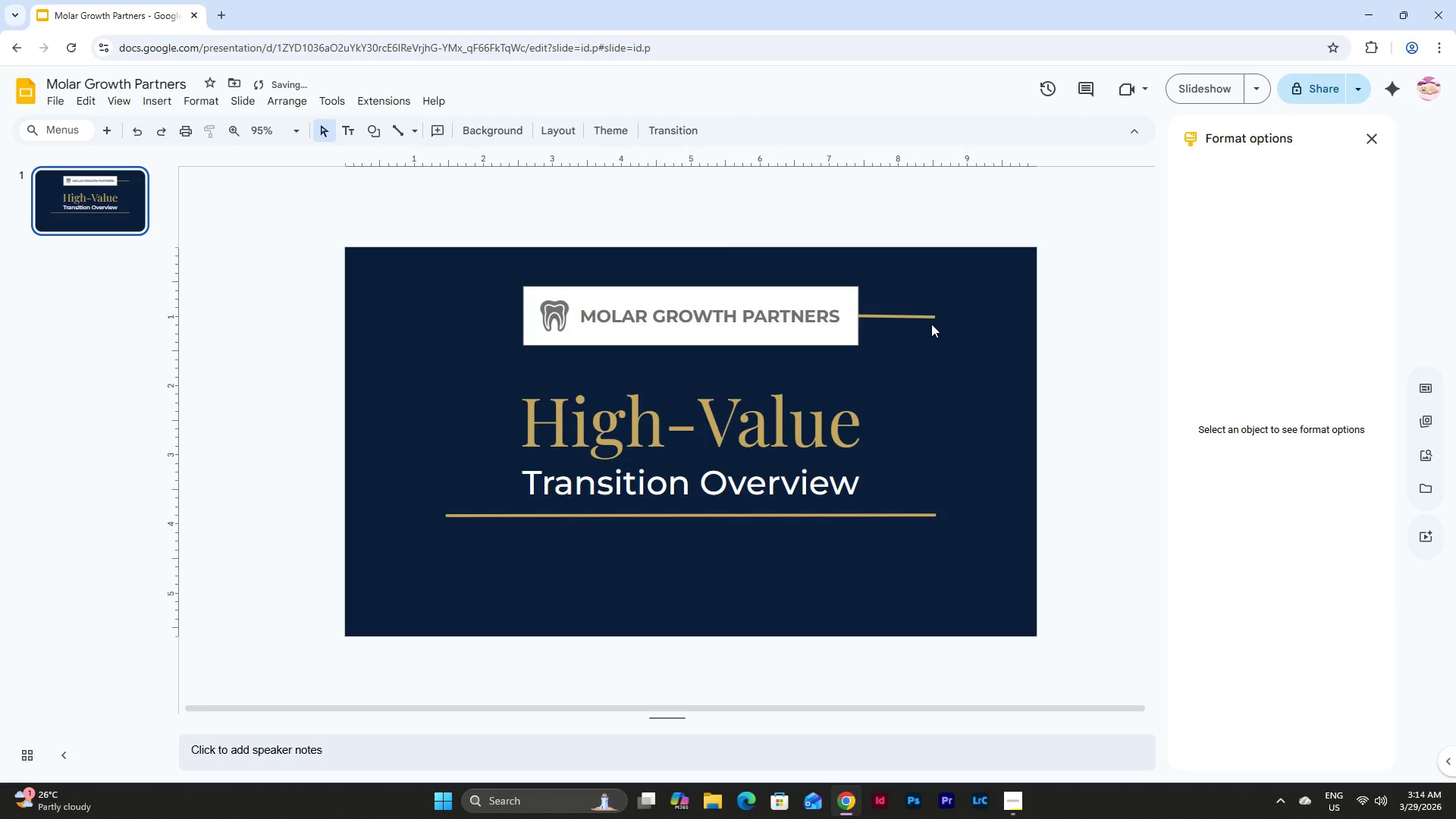 
left_click([919, 316])
 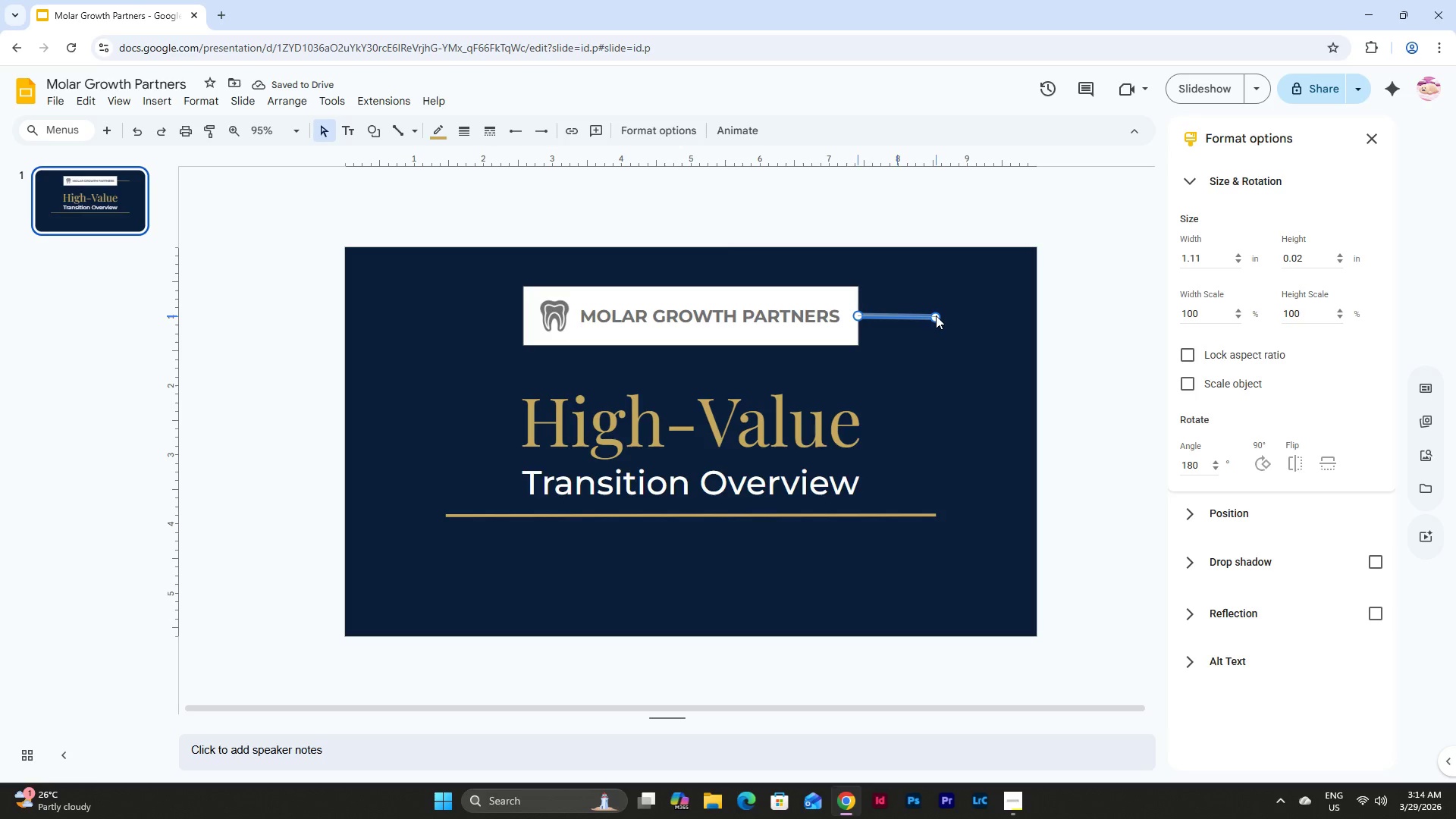 
left_click([982, 322])
 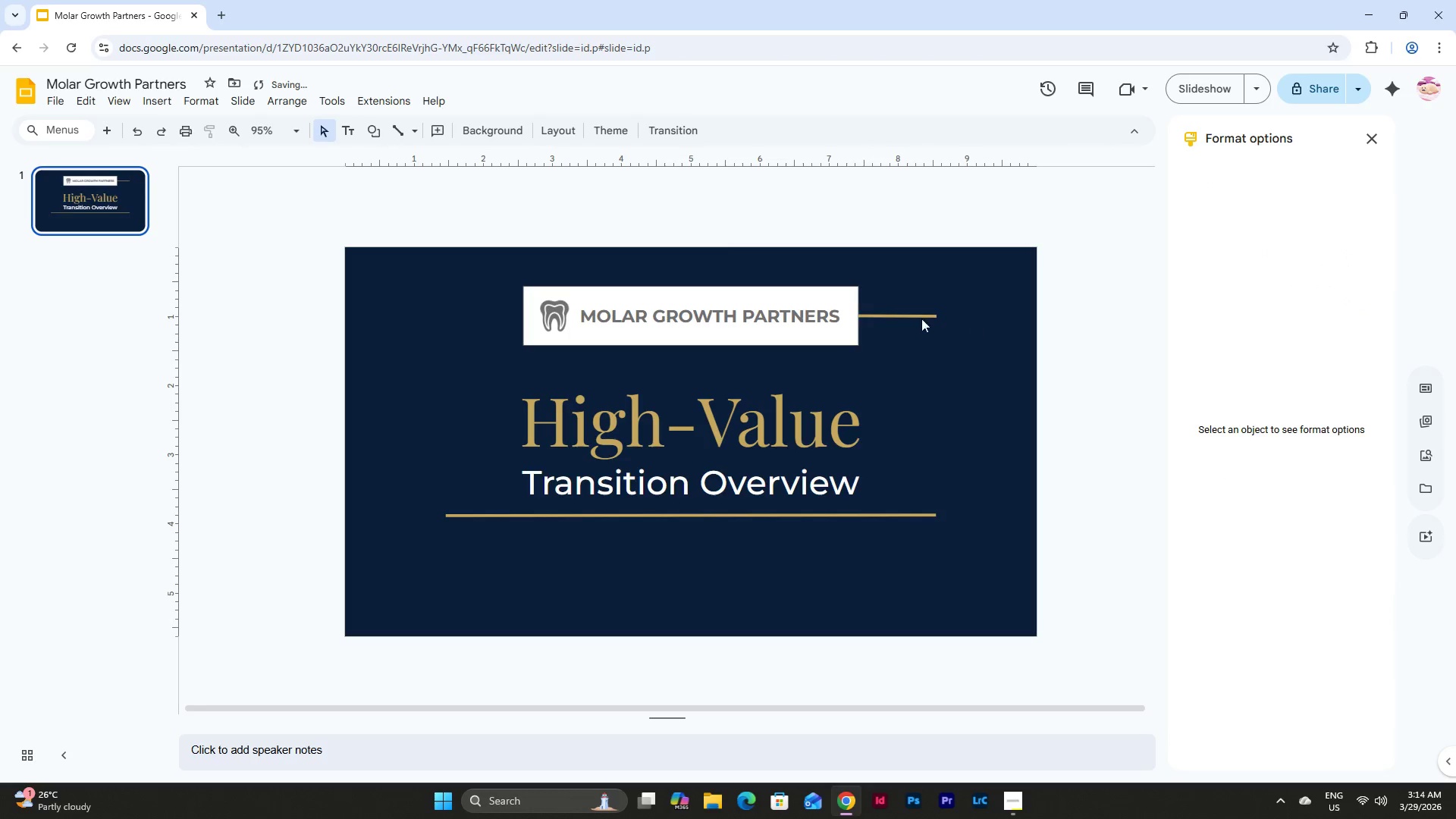 
left_click([897, 318])
 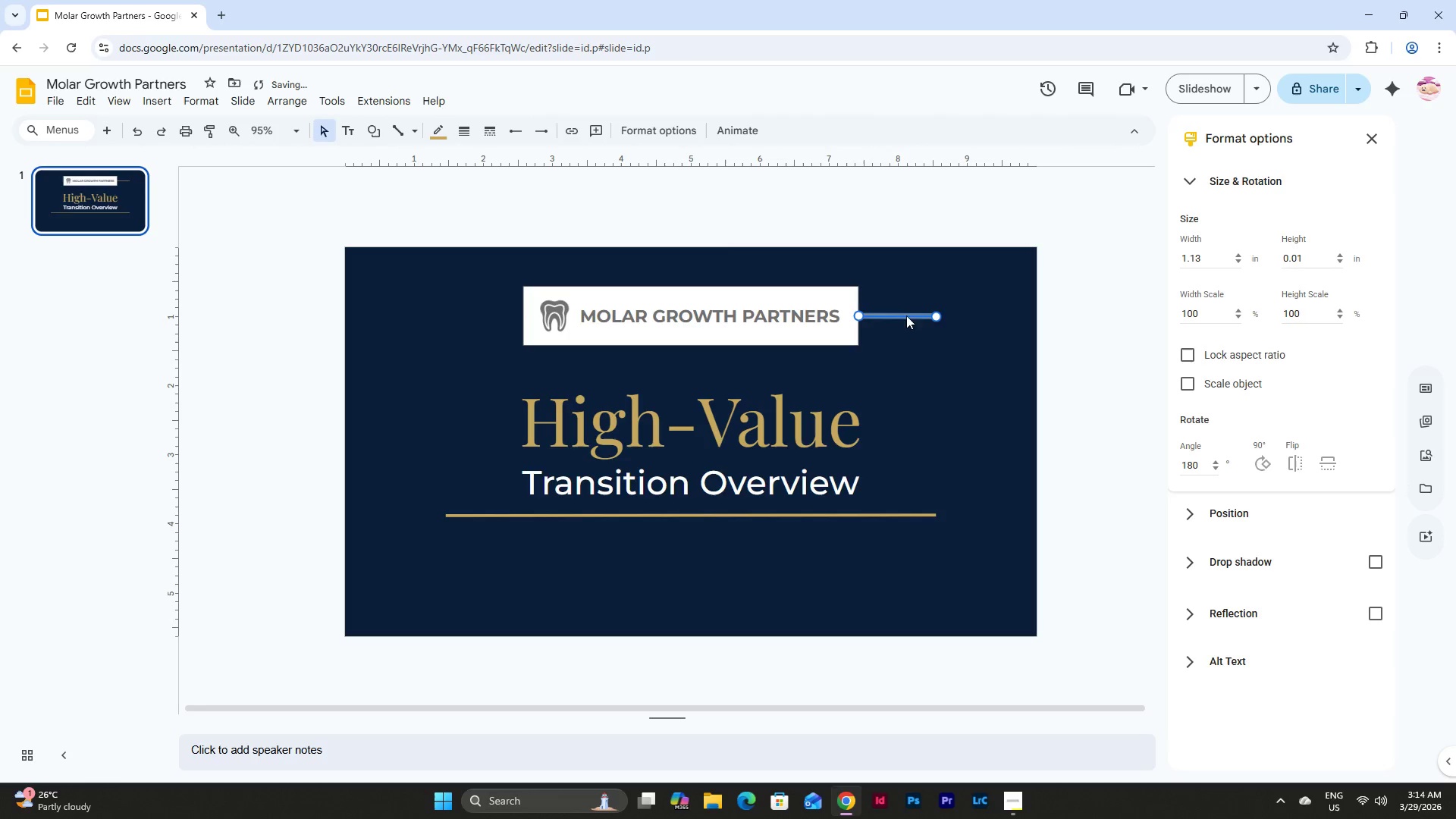 
left_click_drag(start_coordinate=[906, 315], to_coordinate=[946, 361])
 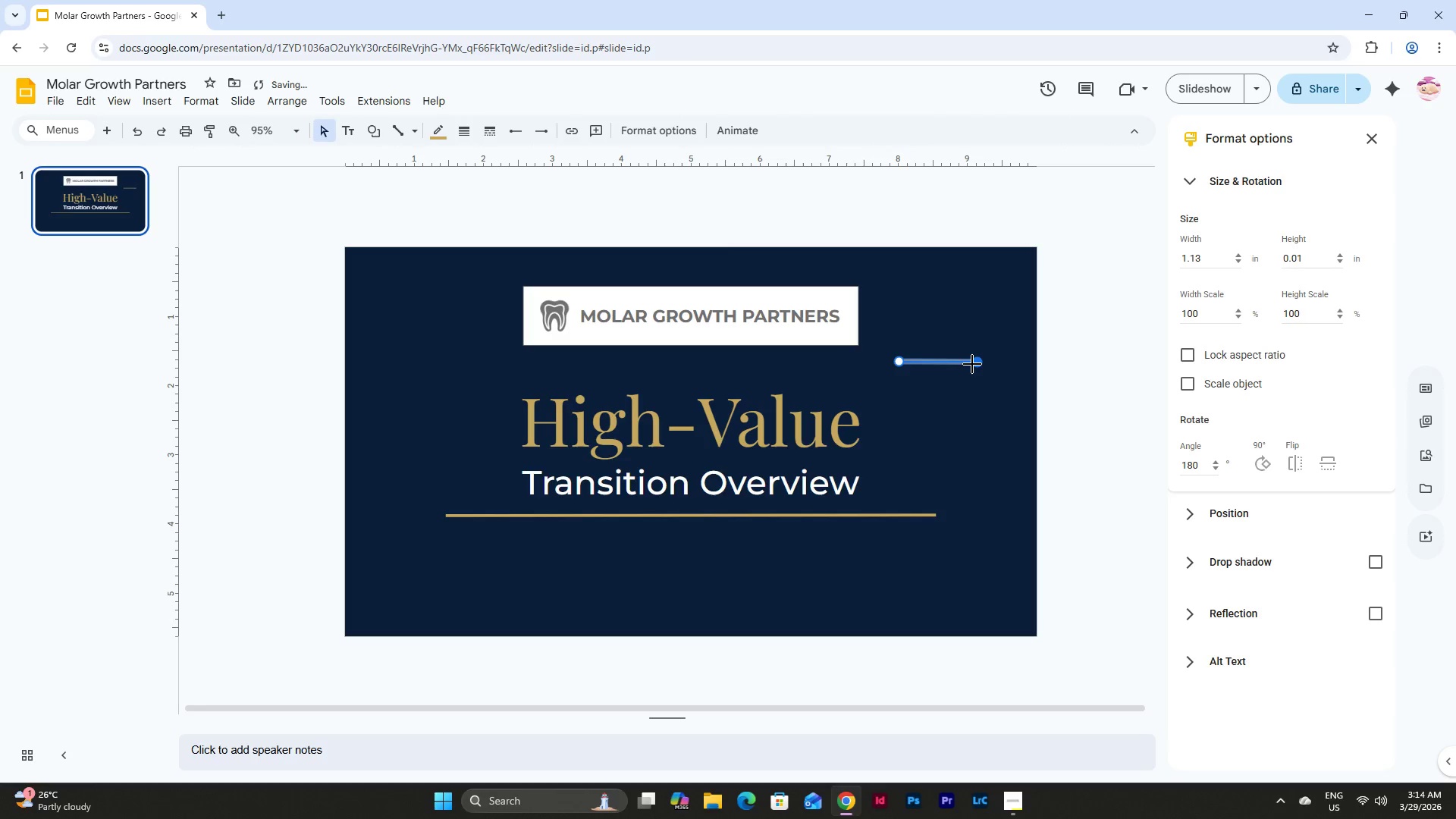 
left_click_drag(start_coordinate=[972, 364], to_coordinate=[976, 356])
 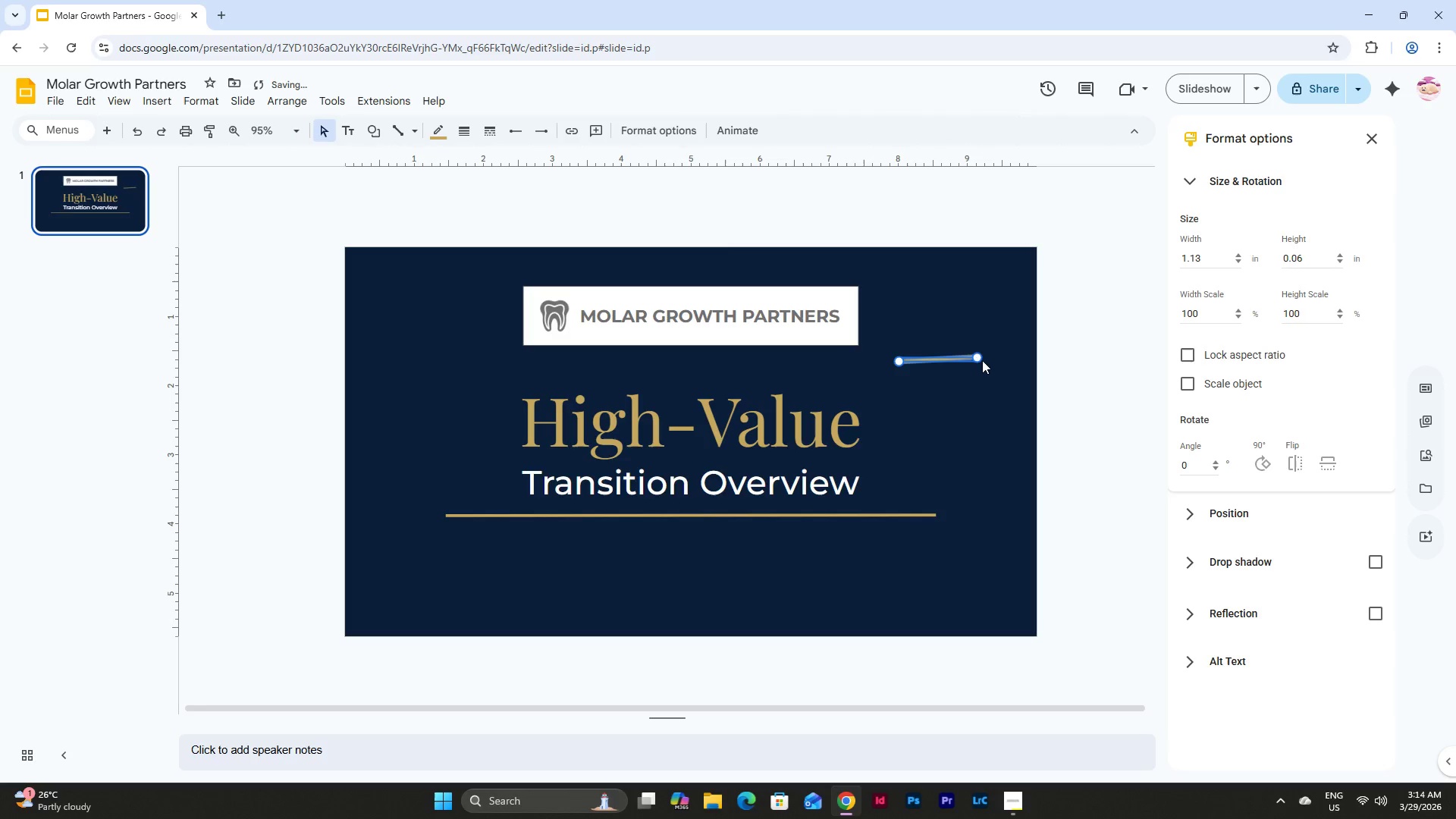 
left_click_drag(start_coordinate=[978, 358], to_coordinate=[980, 388])
 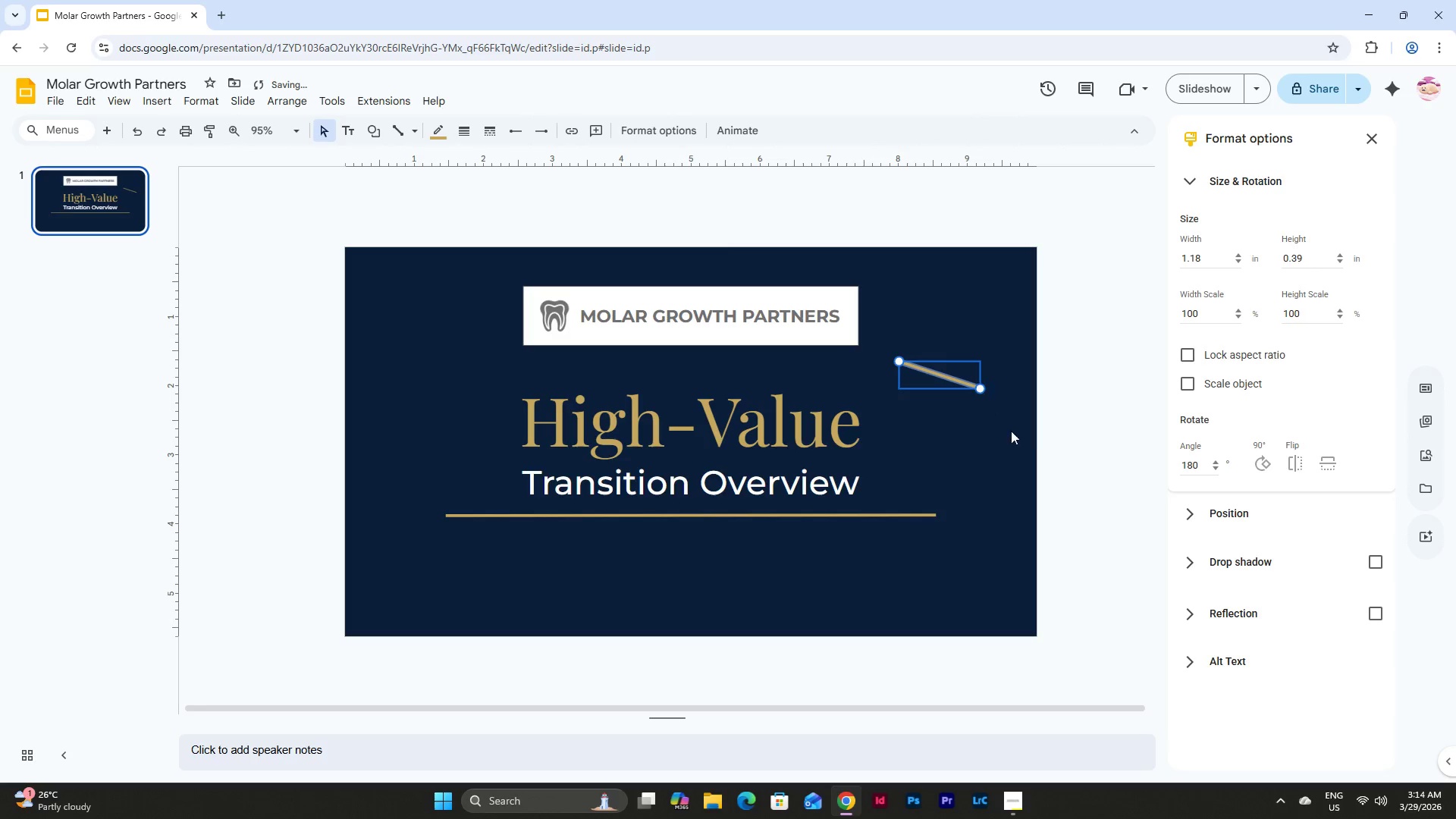 
left_click([1203, 466])
 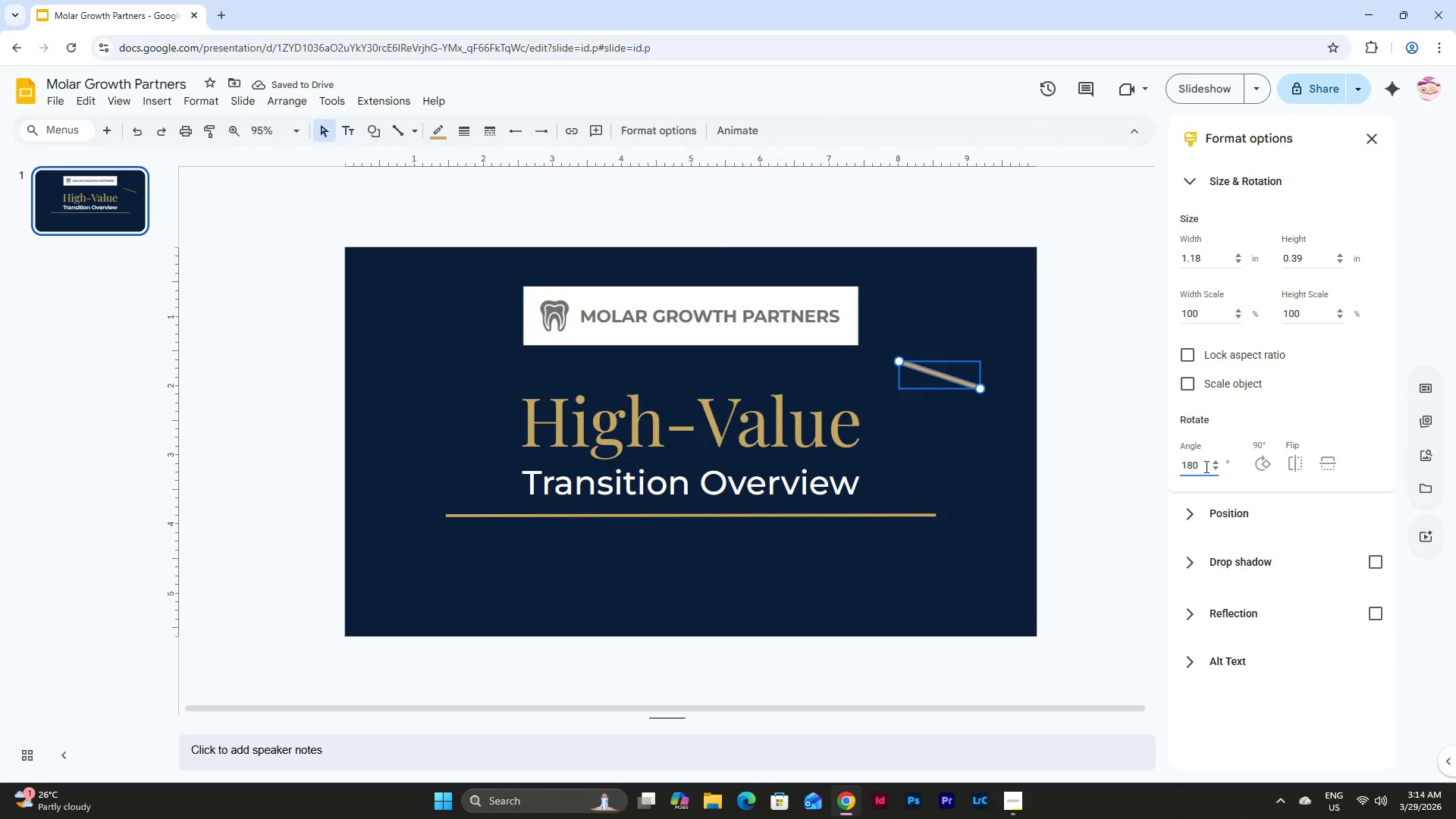 
left_click_drag(start_coordinate=[1205, 466], to_coordinate=[1122, 484])
 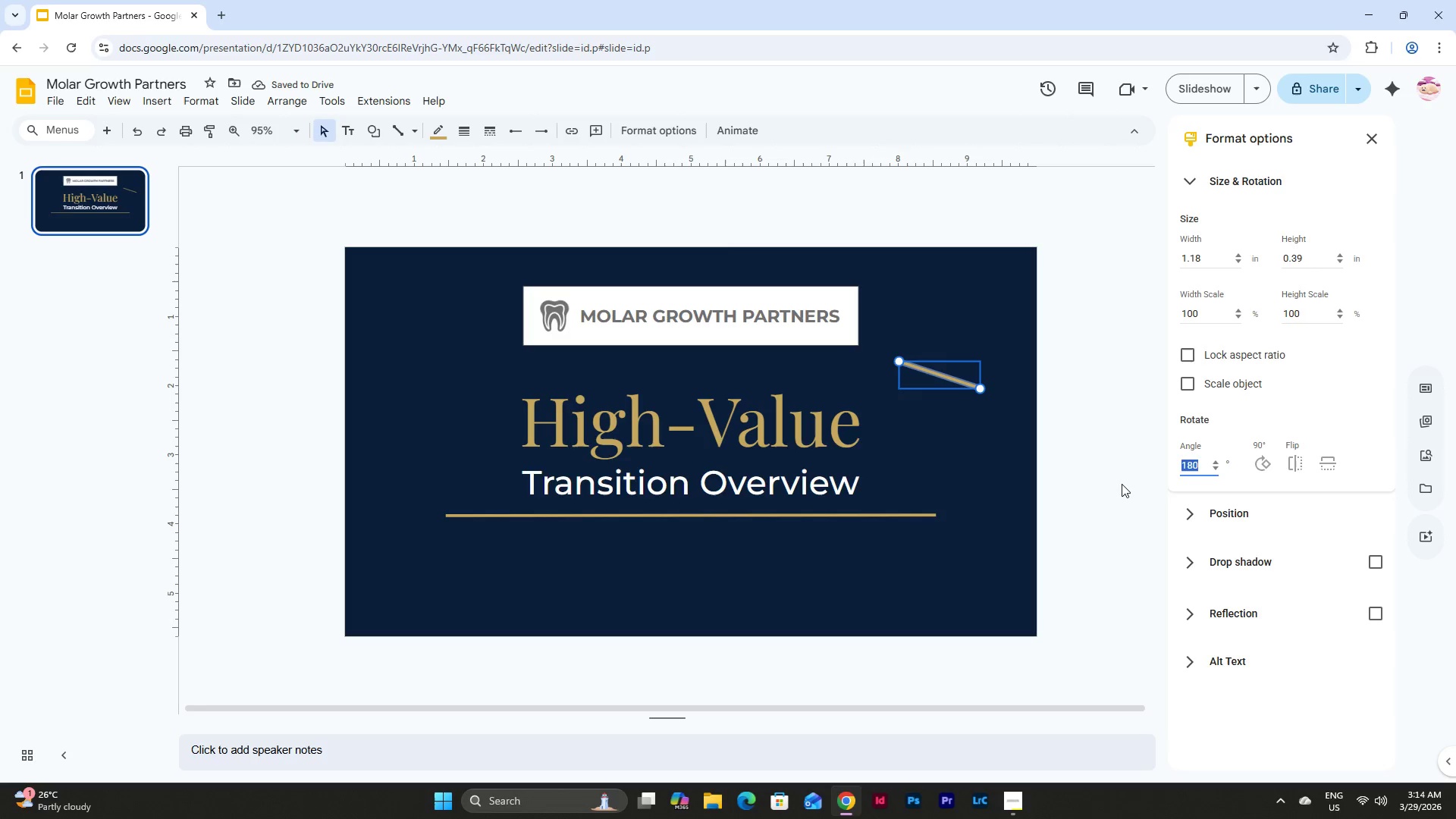 
key(Numpad0)
 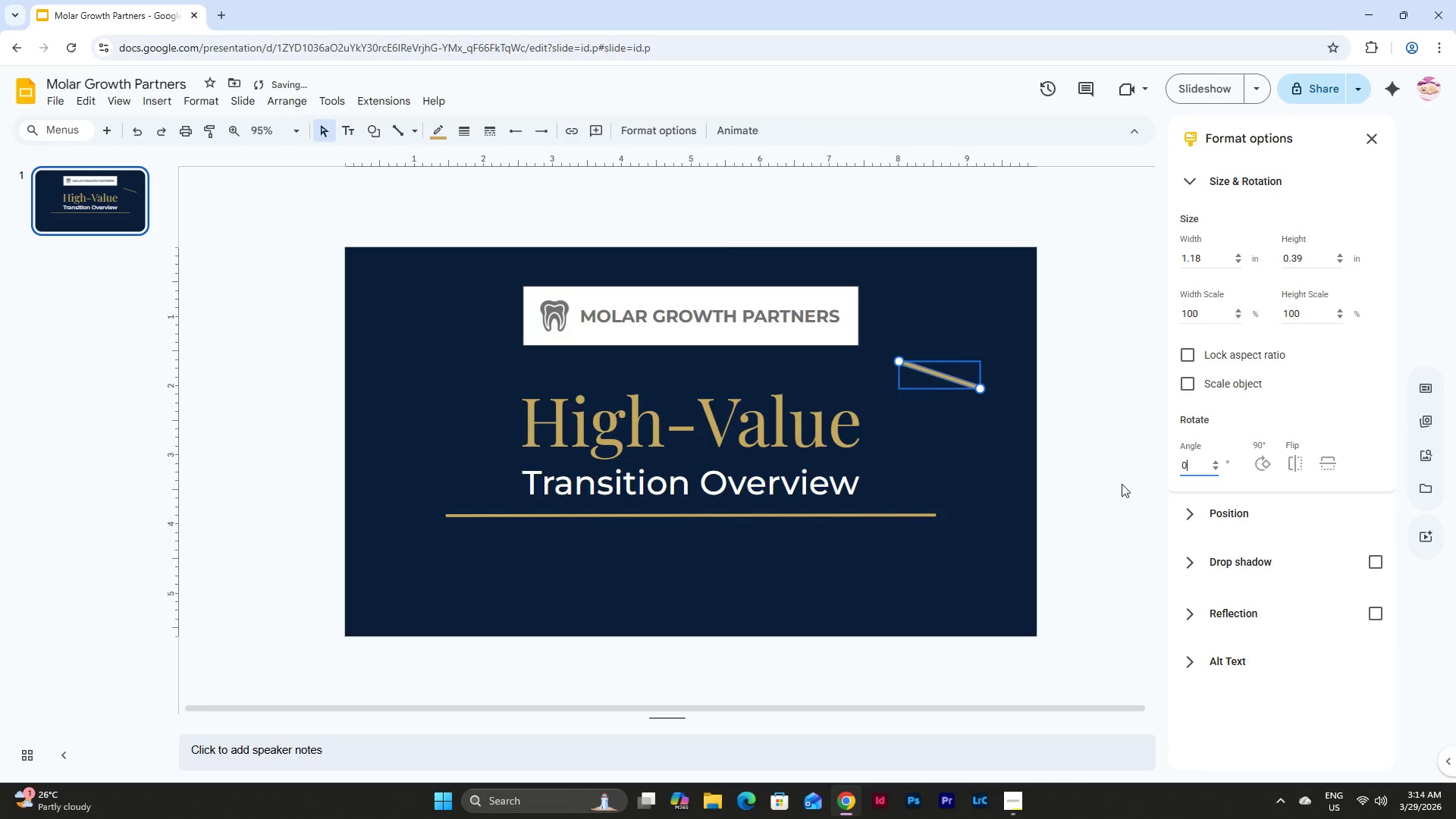 
key(NumpadEnter)
 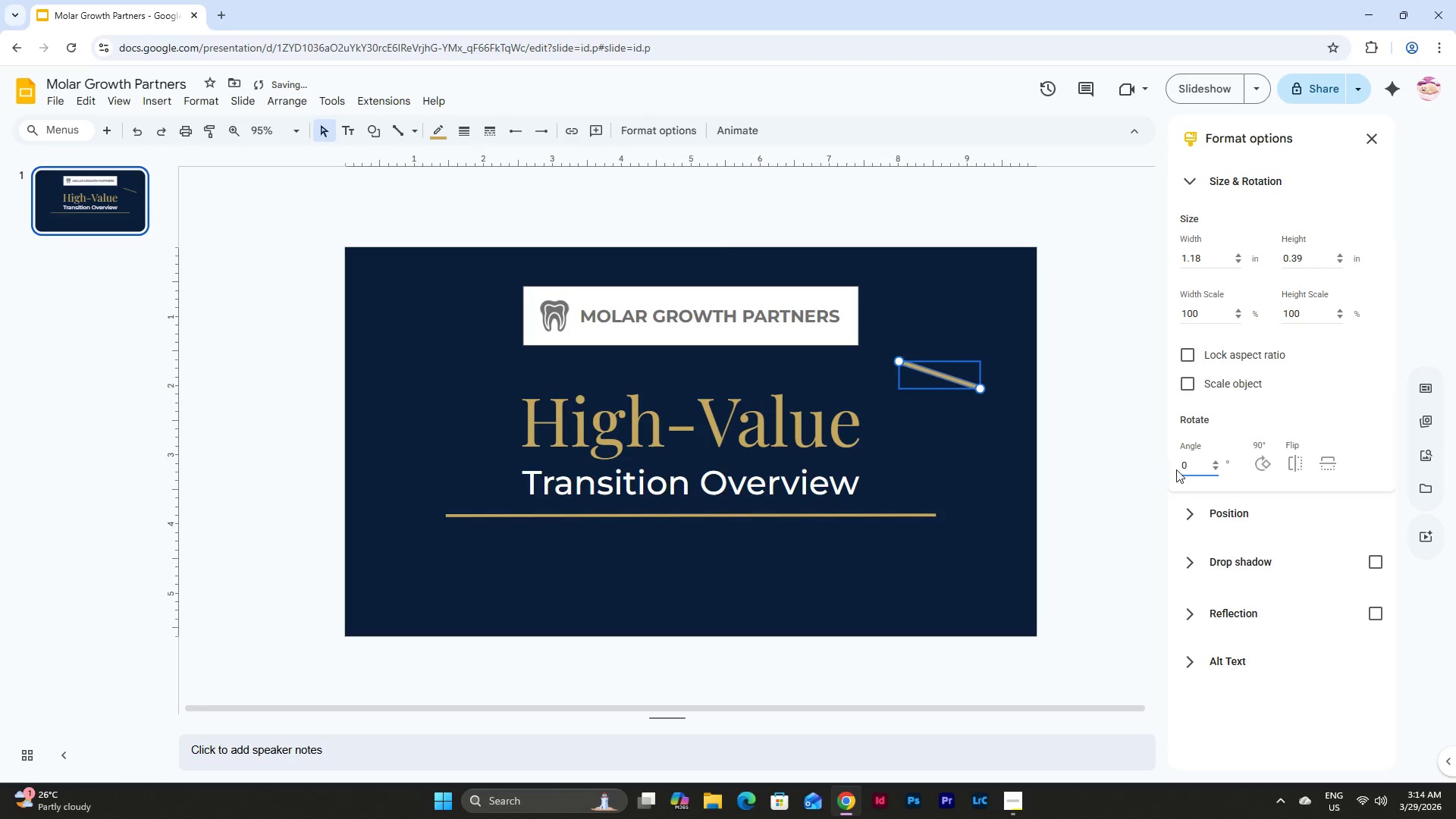 
left_click([981, 413])
 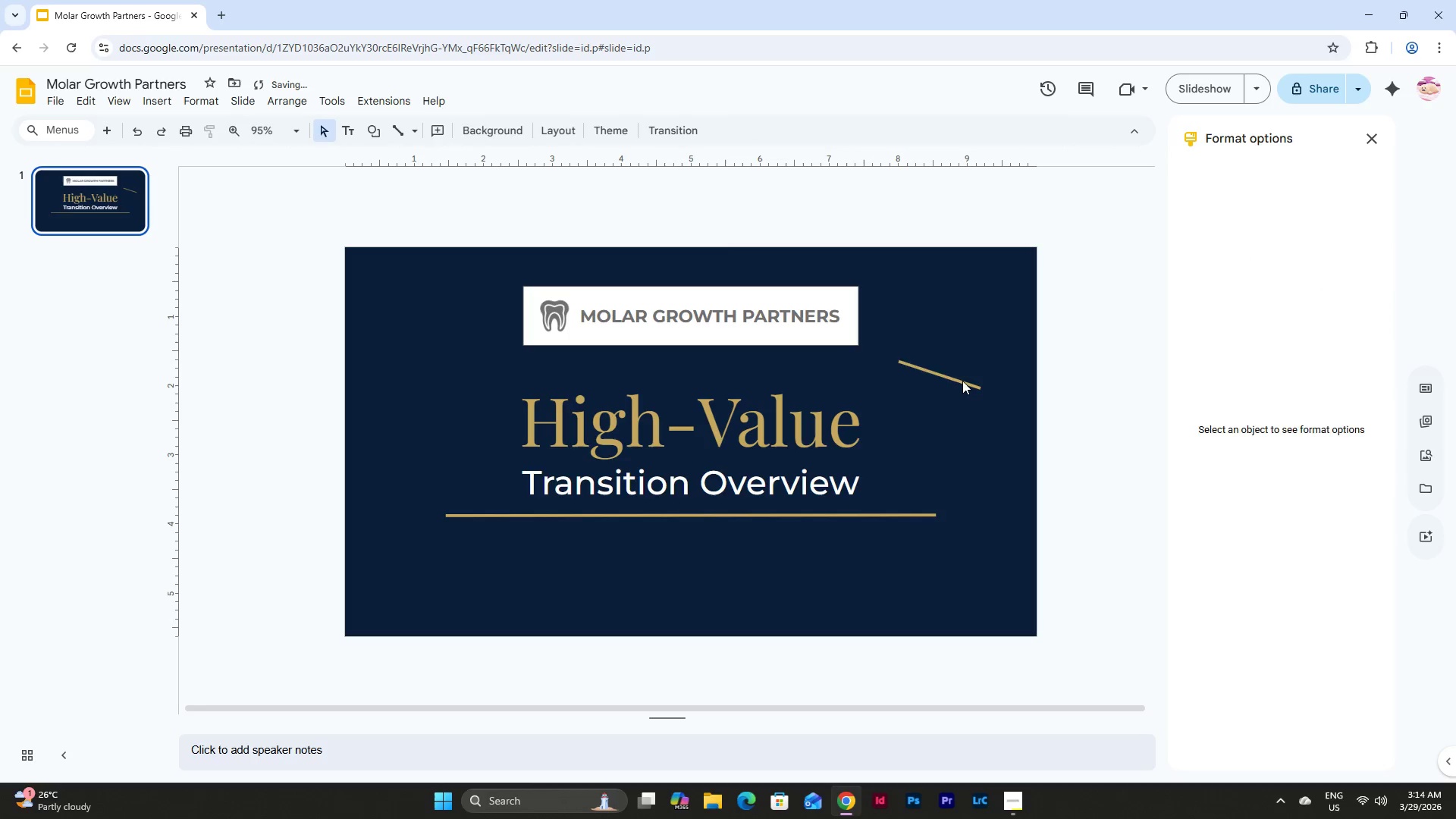 
triple_click([961, 381])
 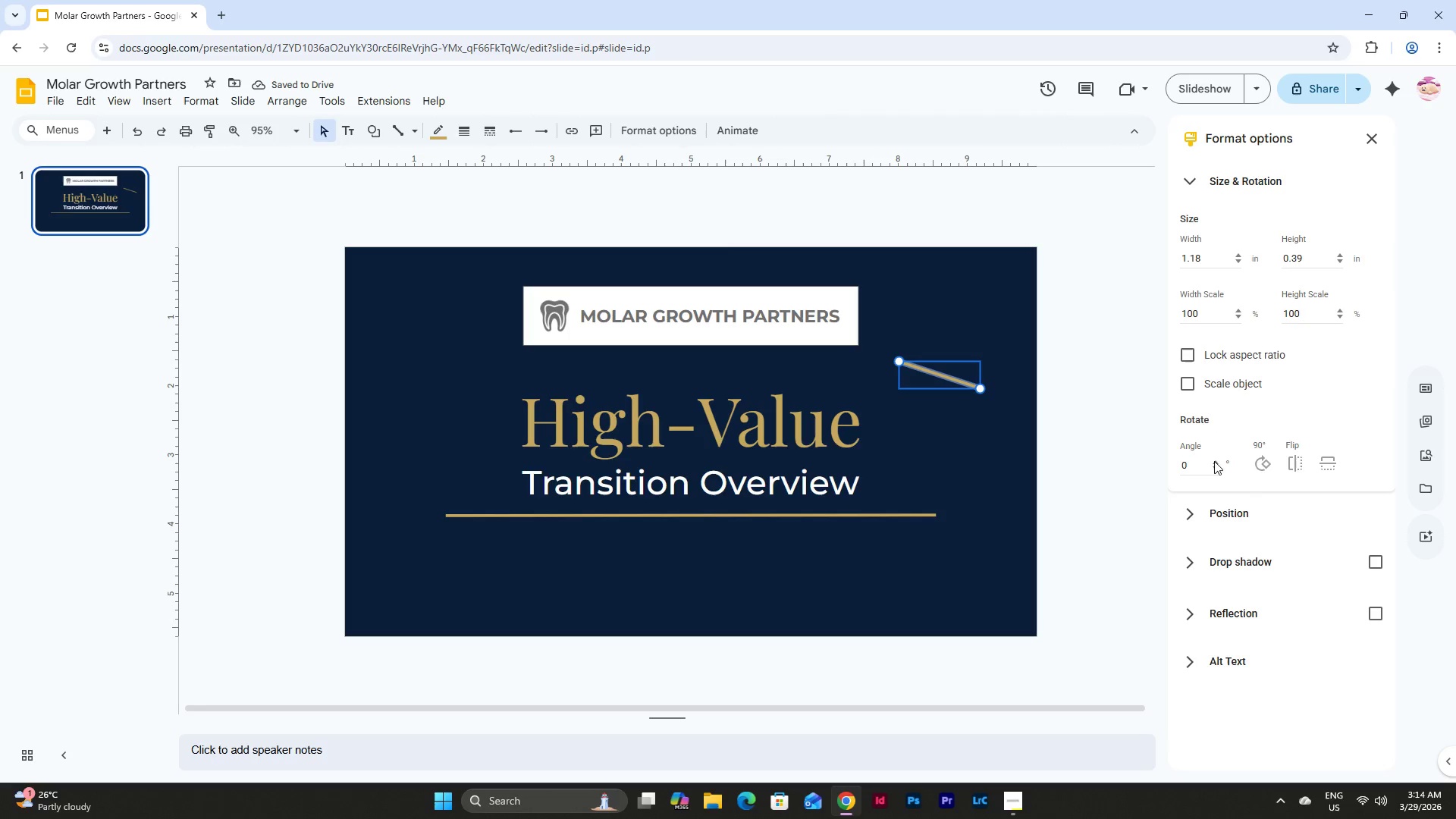 
left_click([1199, 464])
 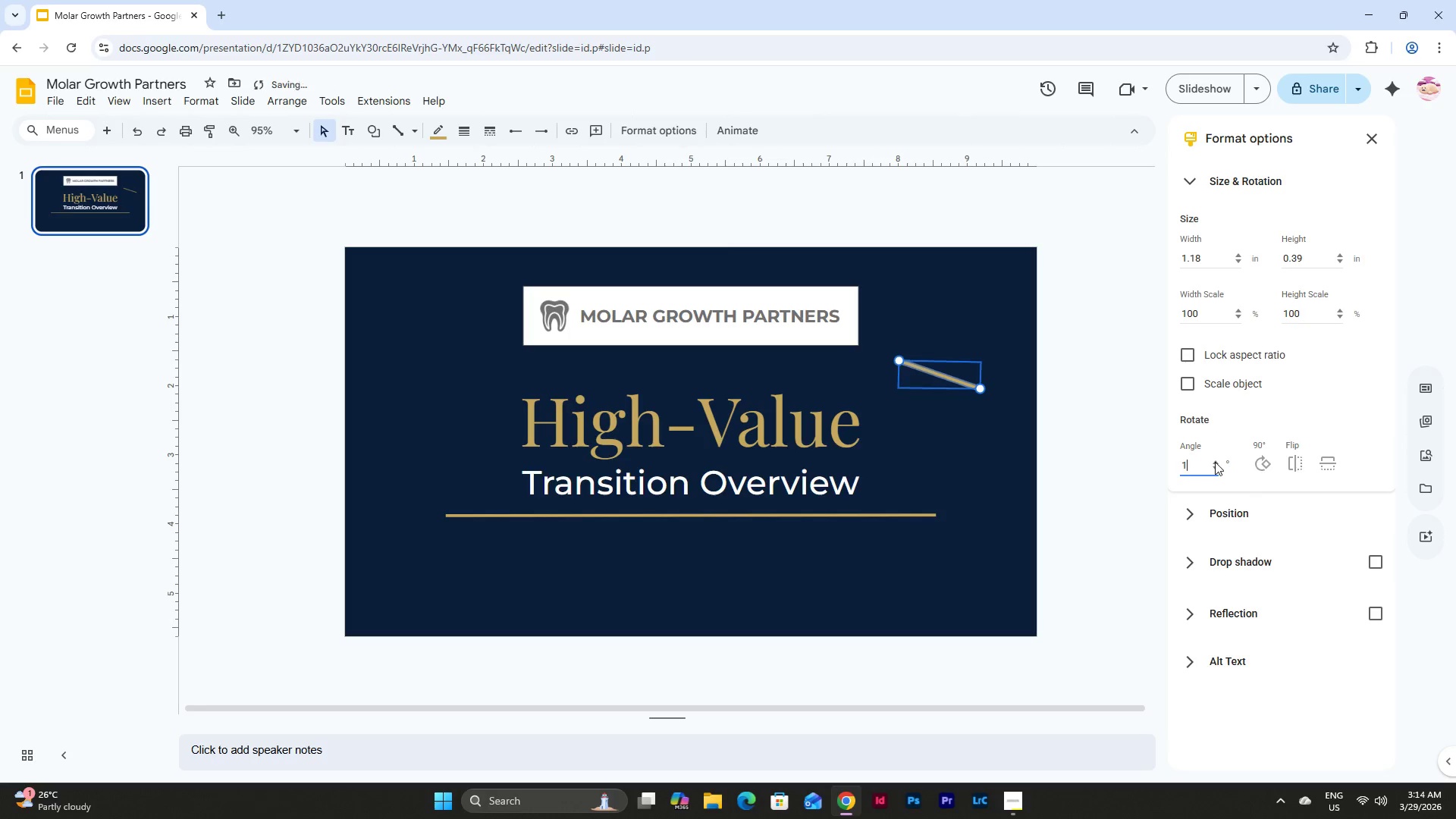 
double_click([1215, 462])
 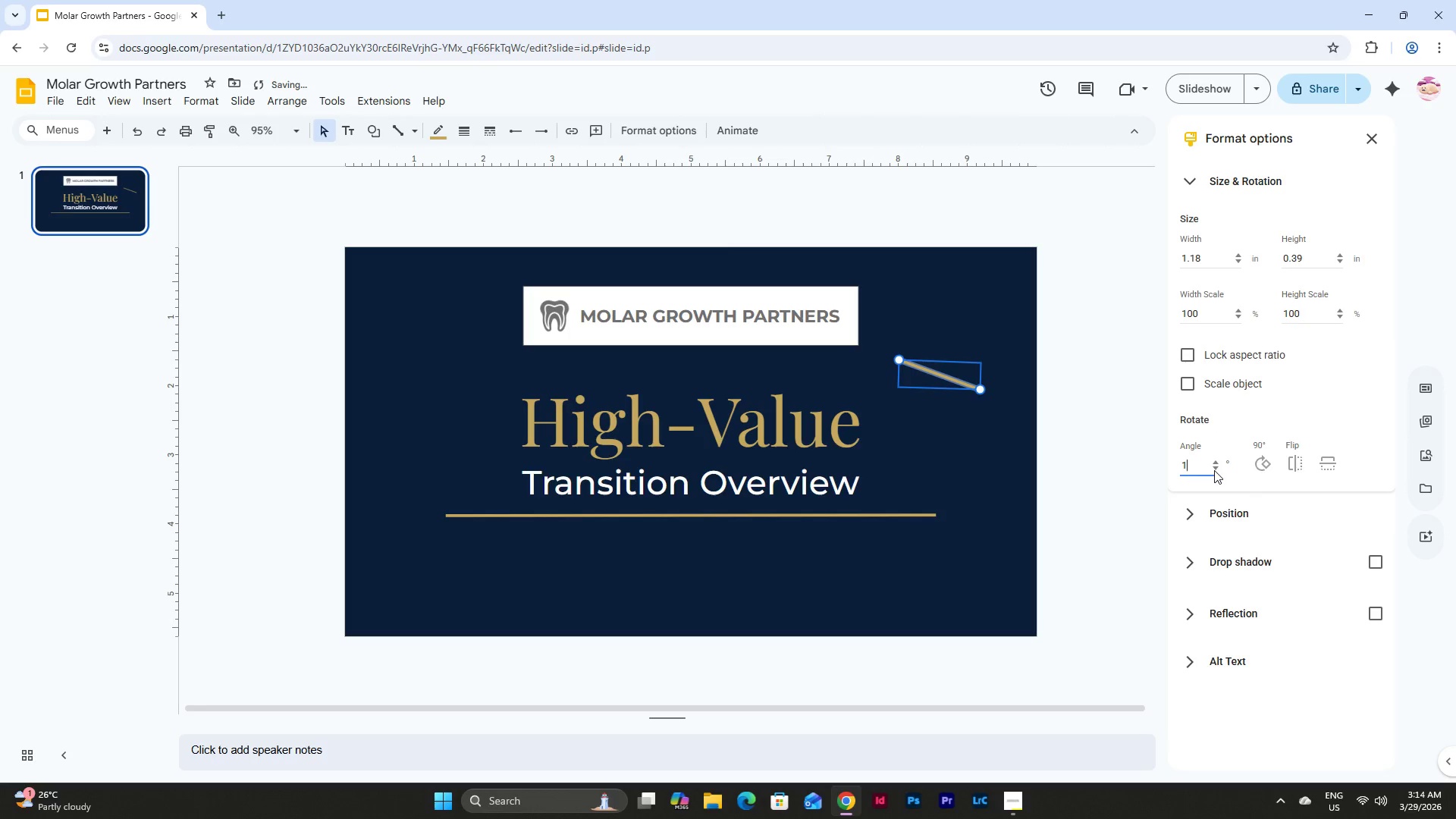 
double_click([1214, 470])
 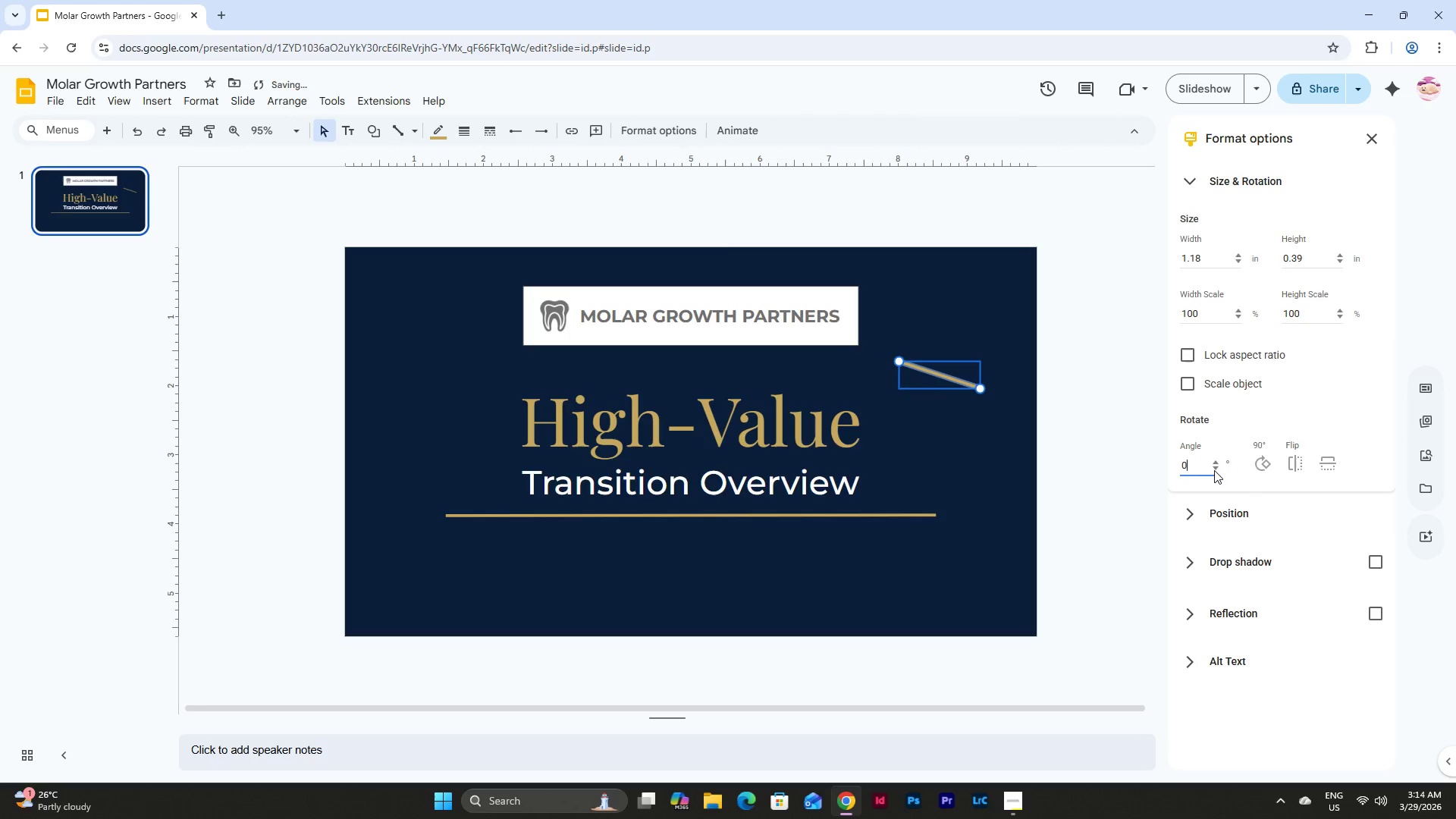 
triple_click([1214, 470])
 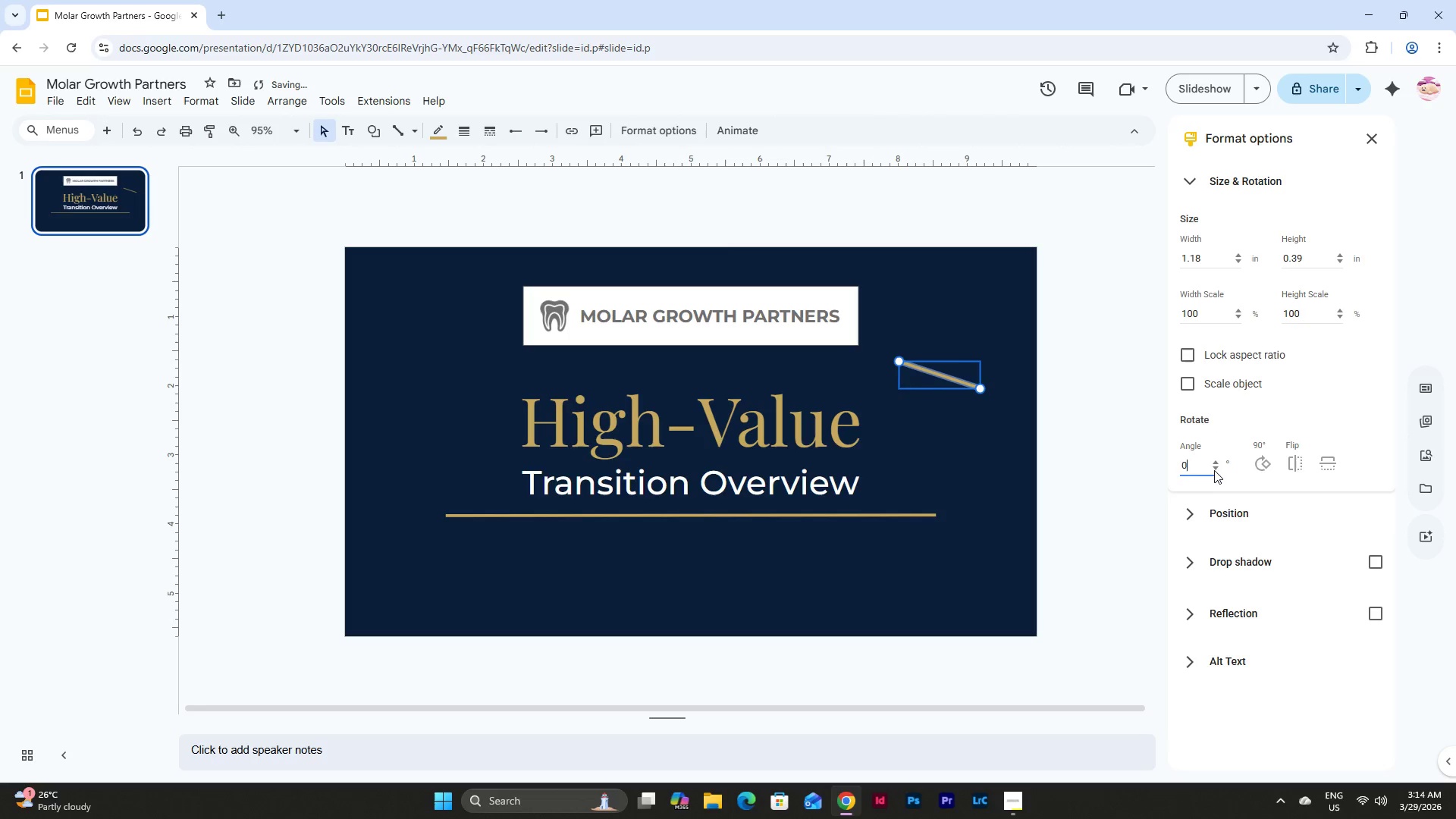 
triple_click([1214, 470])
 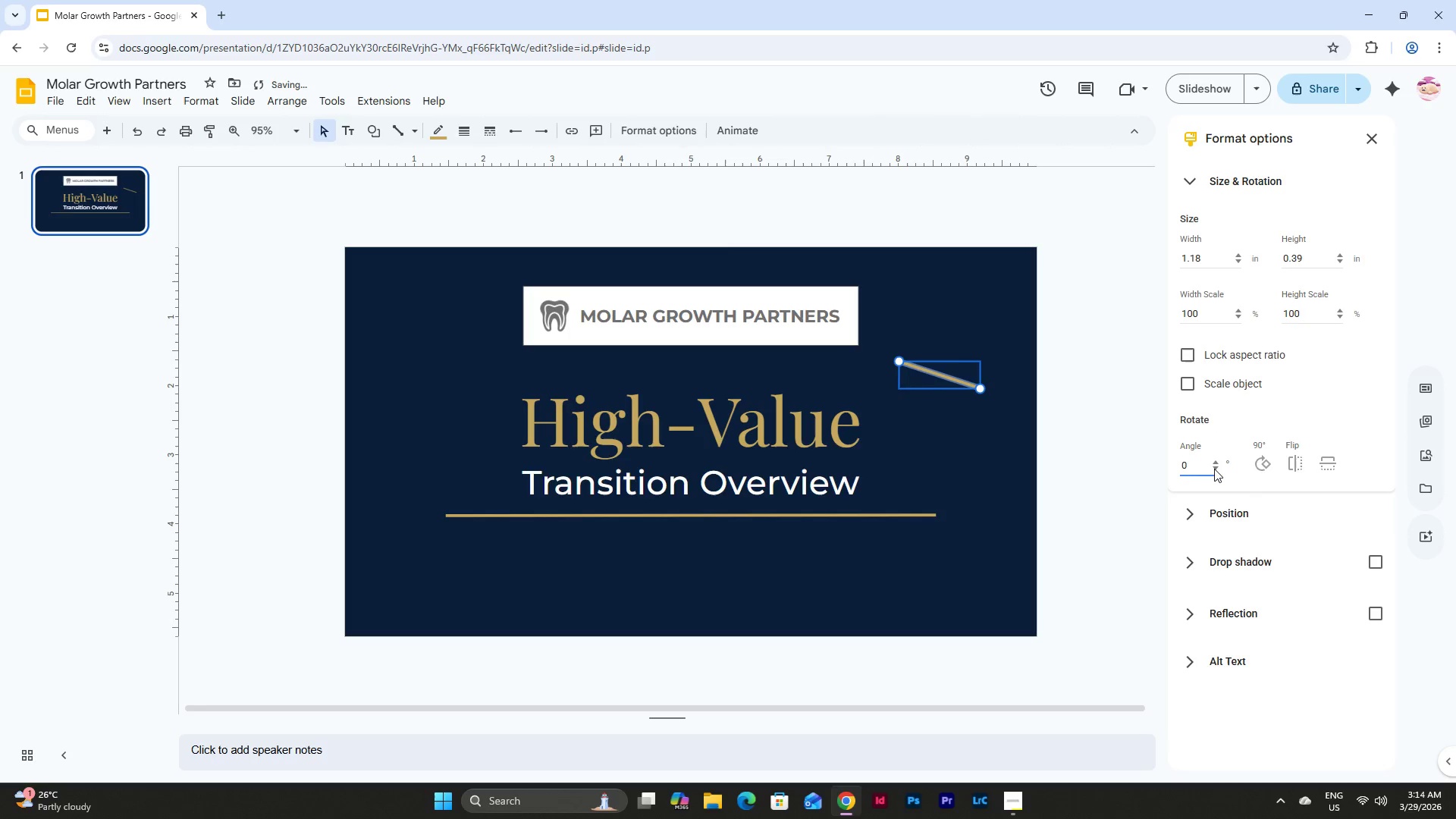 
triple_click([1214, 469])
 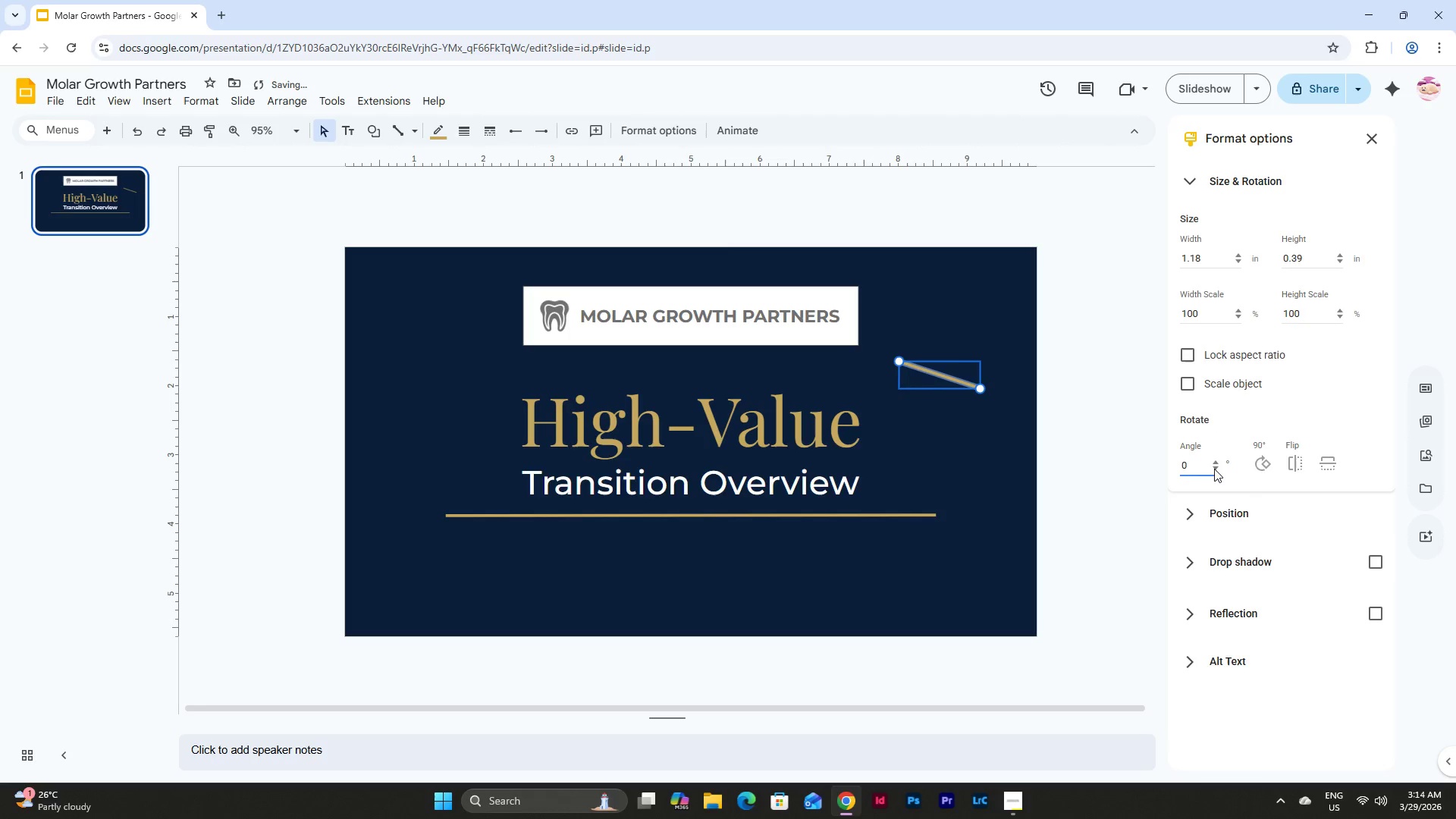 
triple_click([1214, 469])
 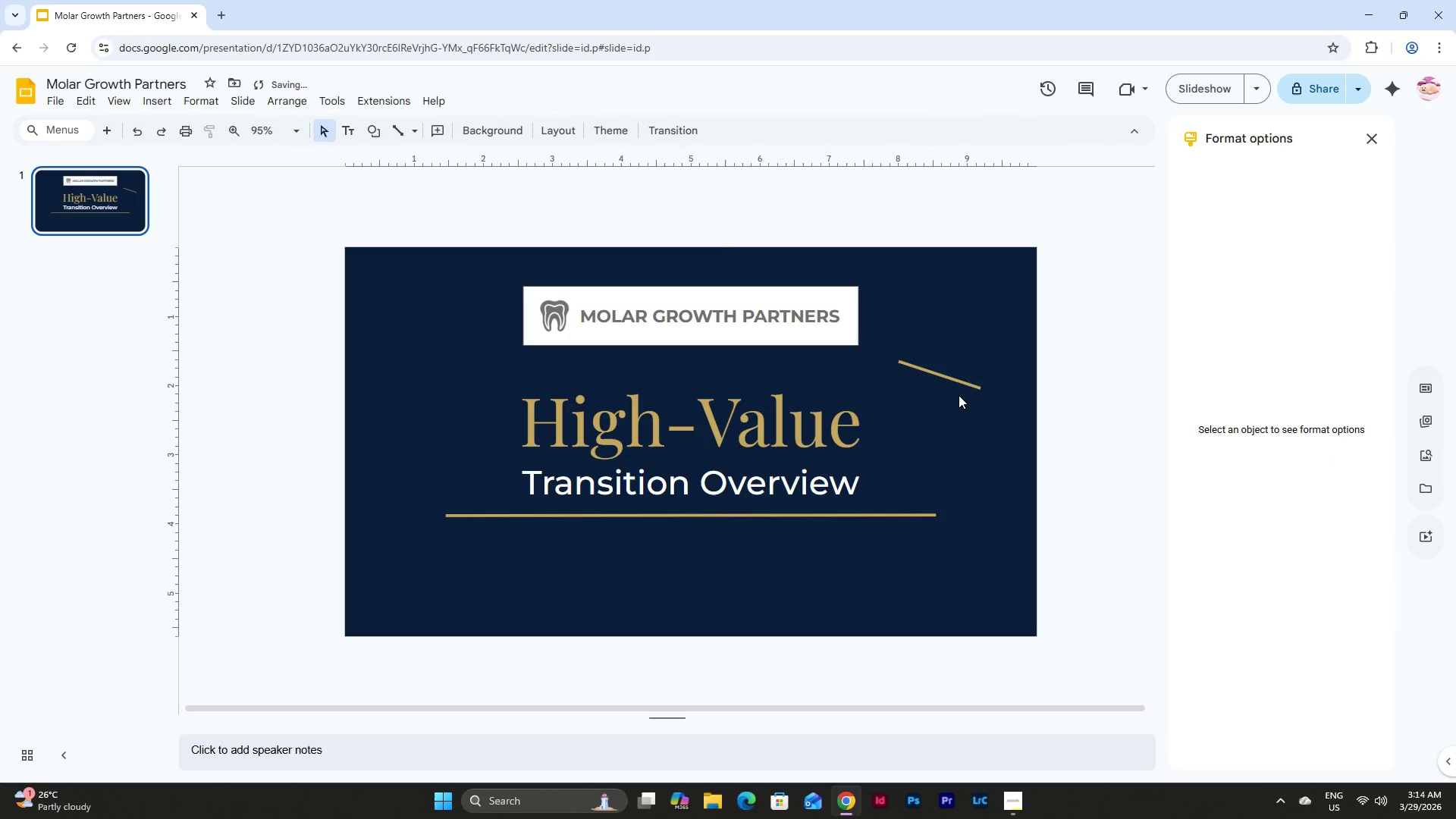 
double_click([940, 375])
 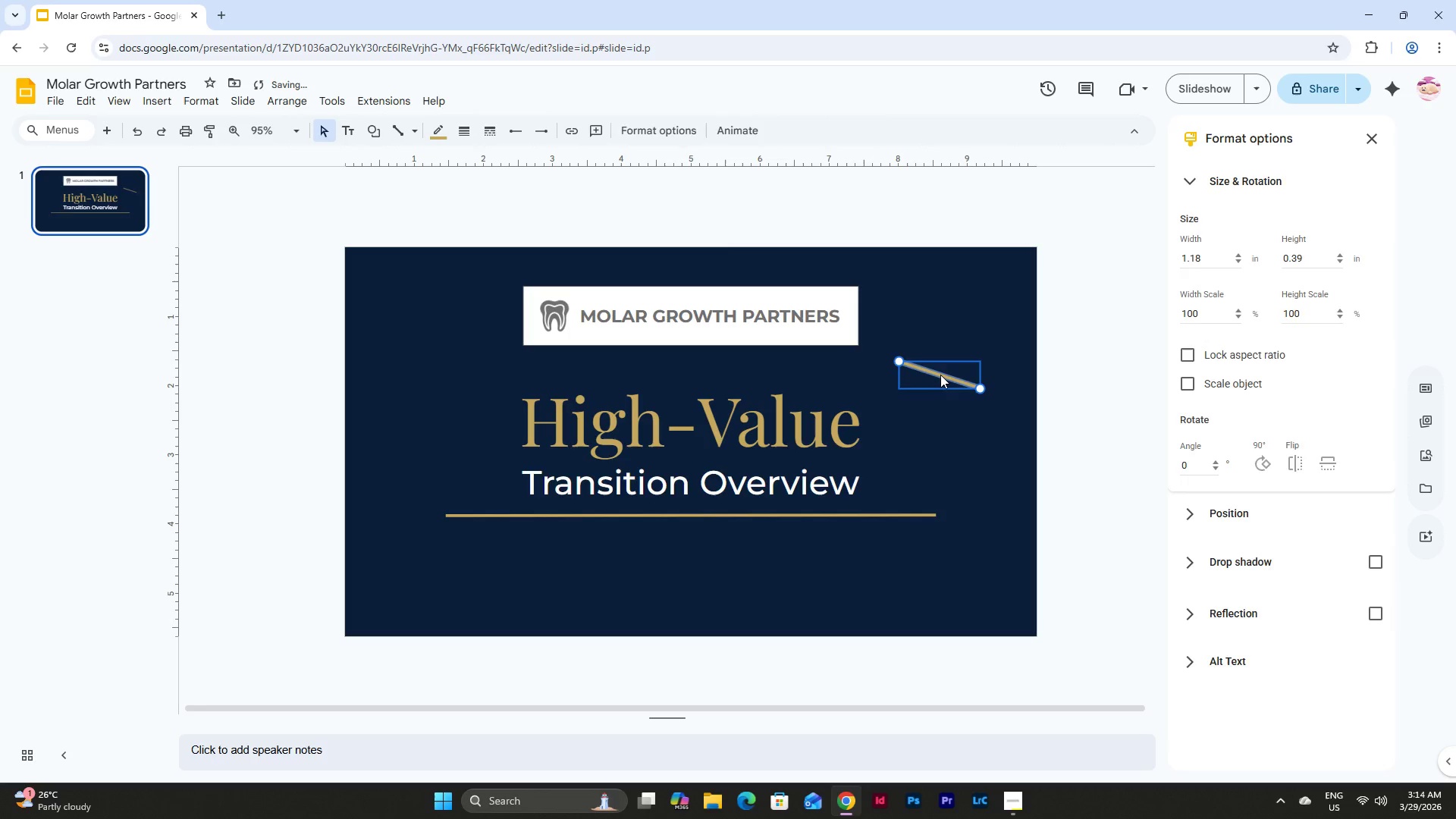 
key(Backspace)
 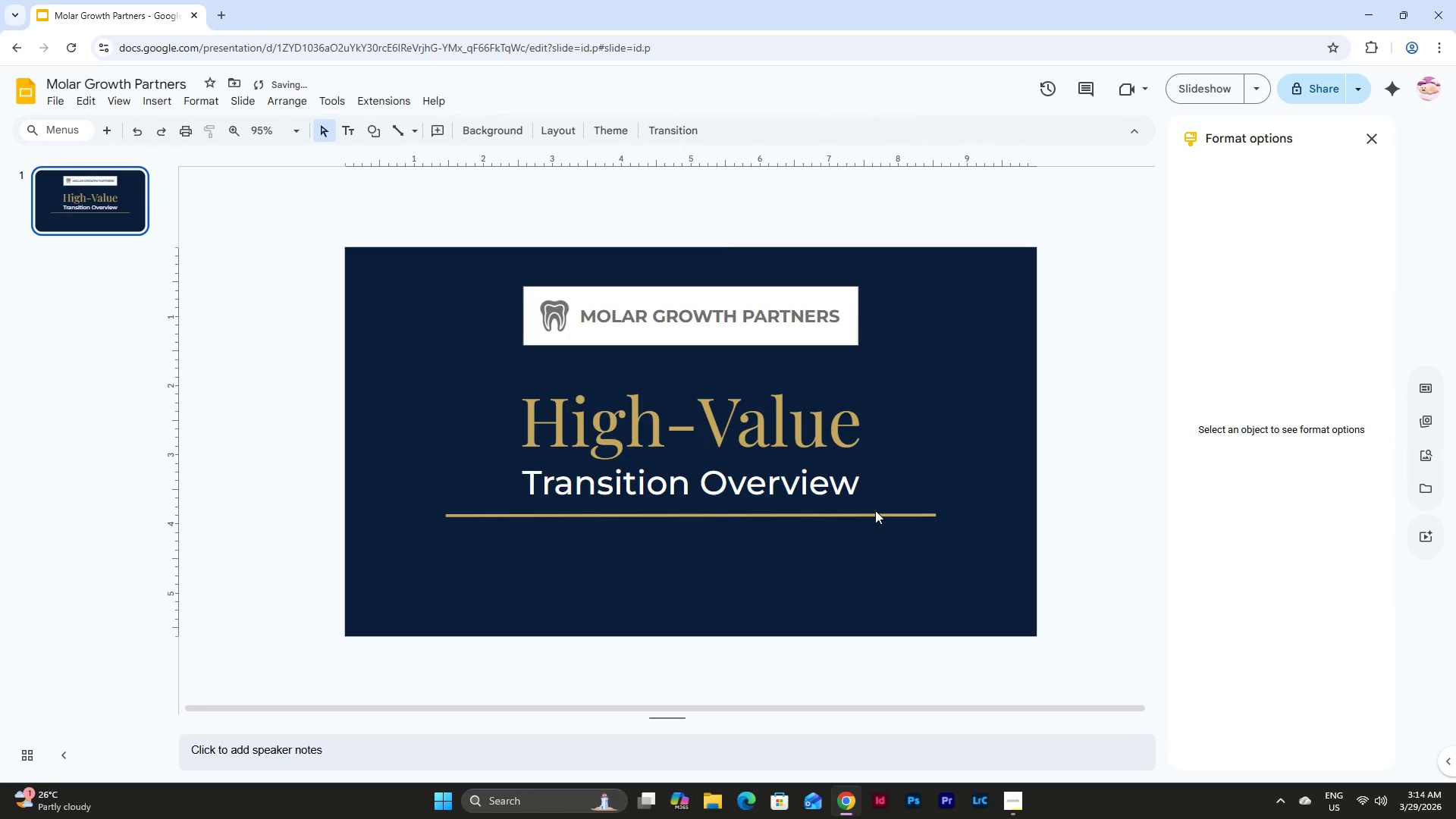 
left_click([870, 514])
 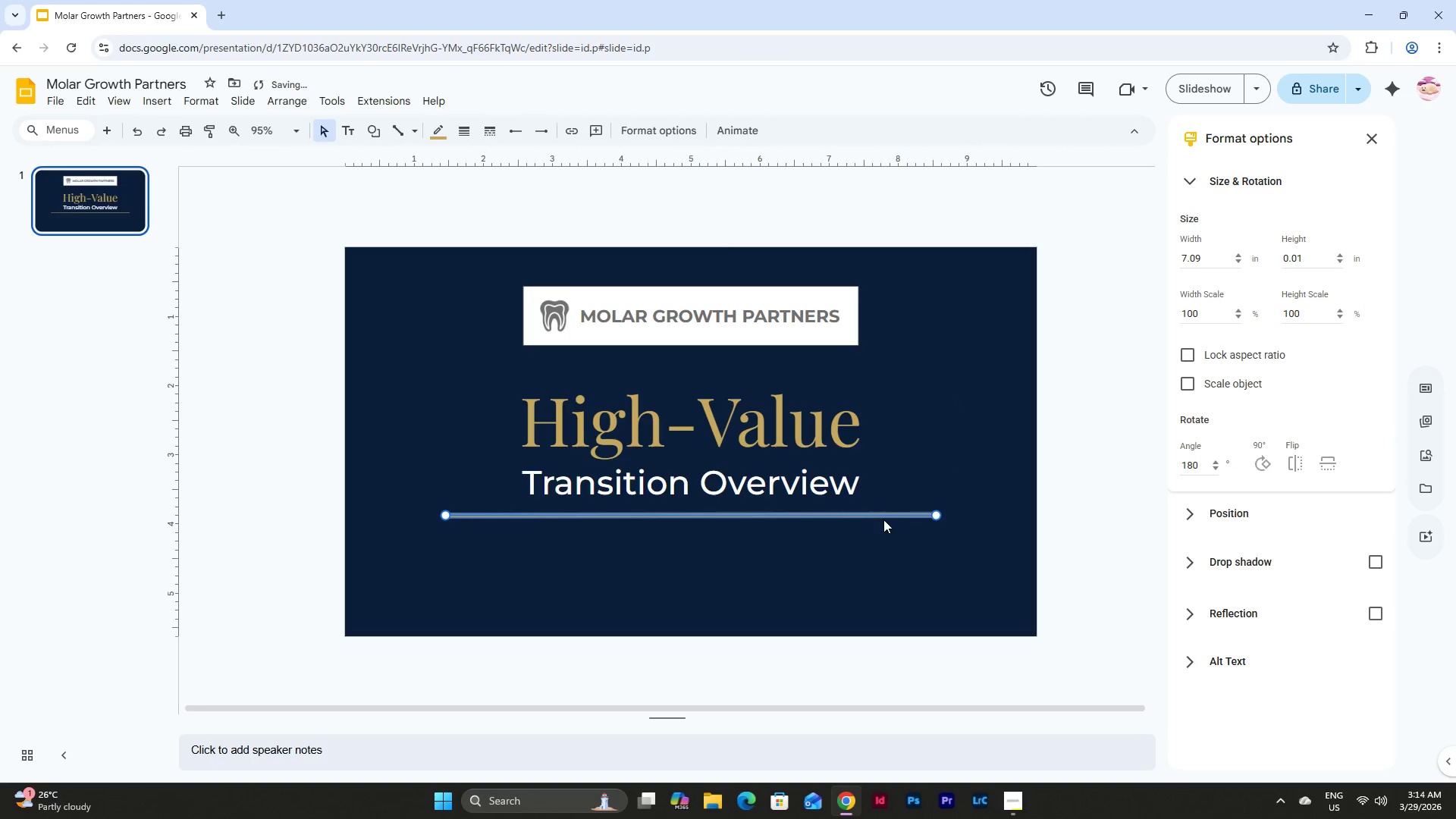 
key(Control+C)
 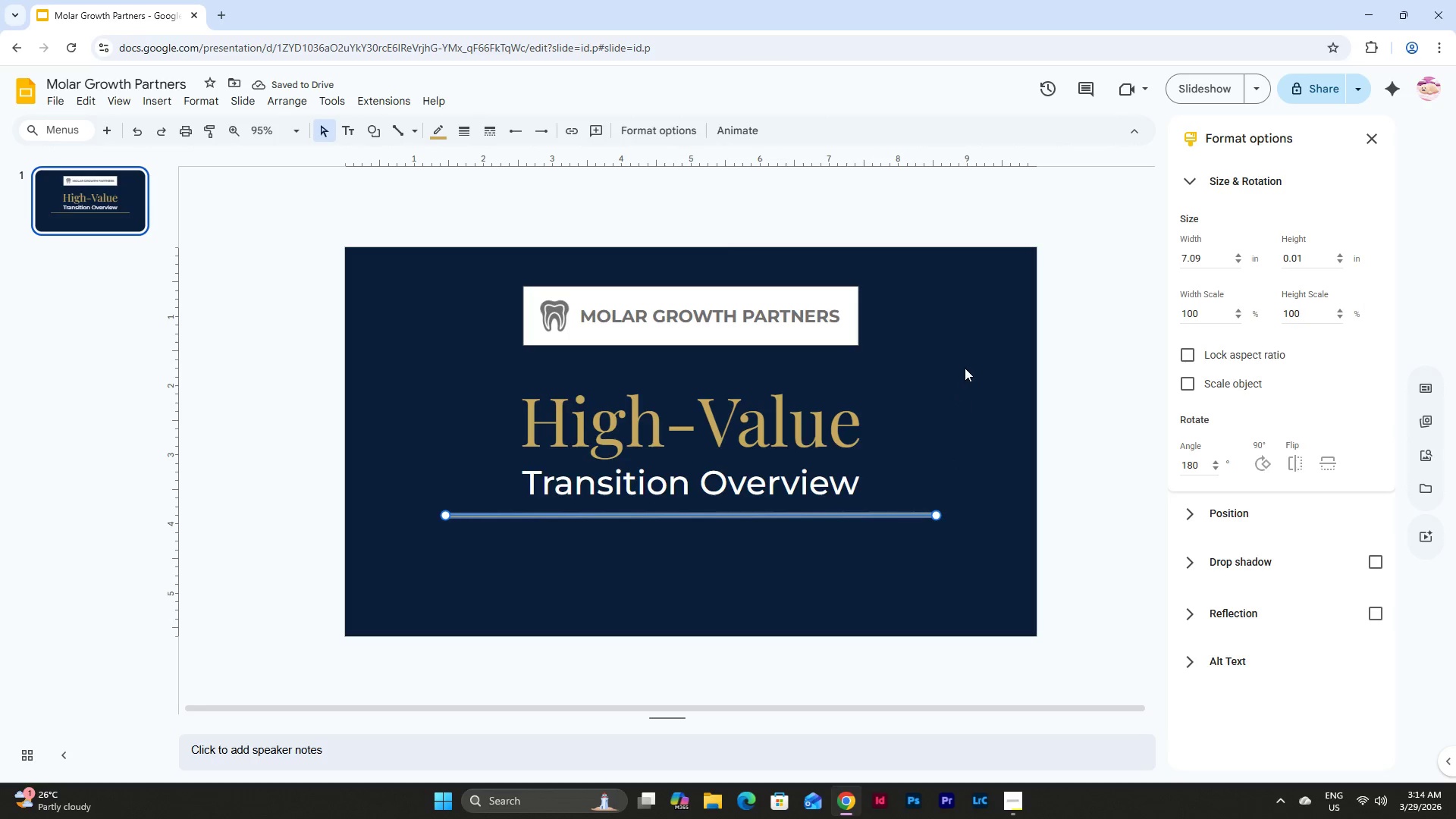 
left_click([961, 361])
 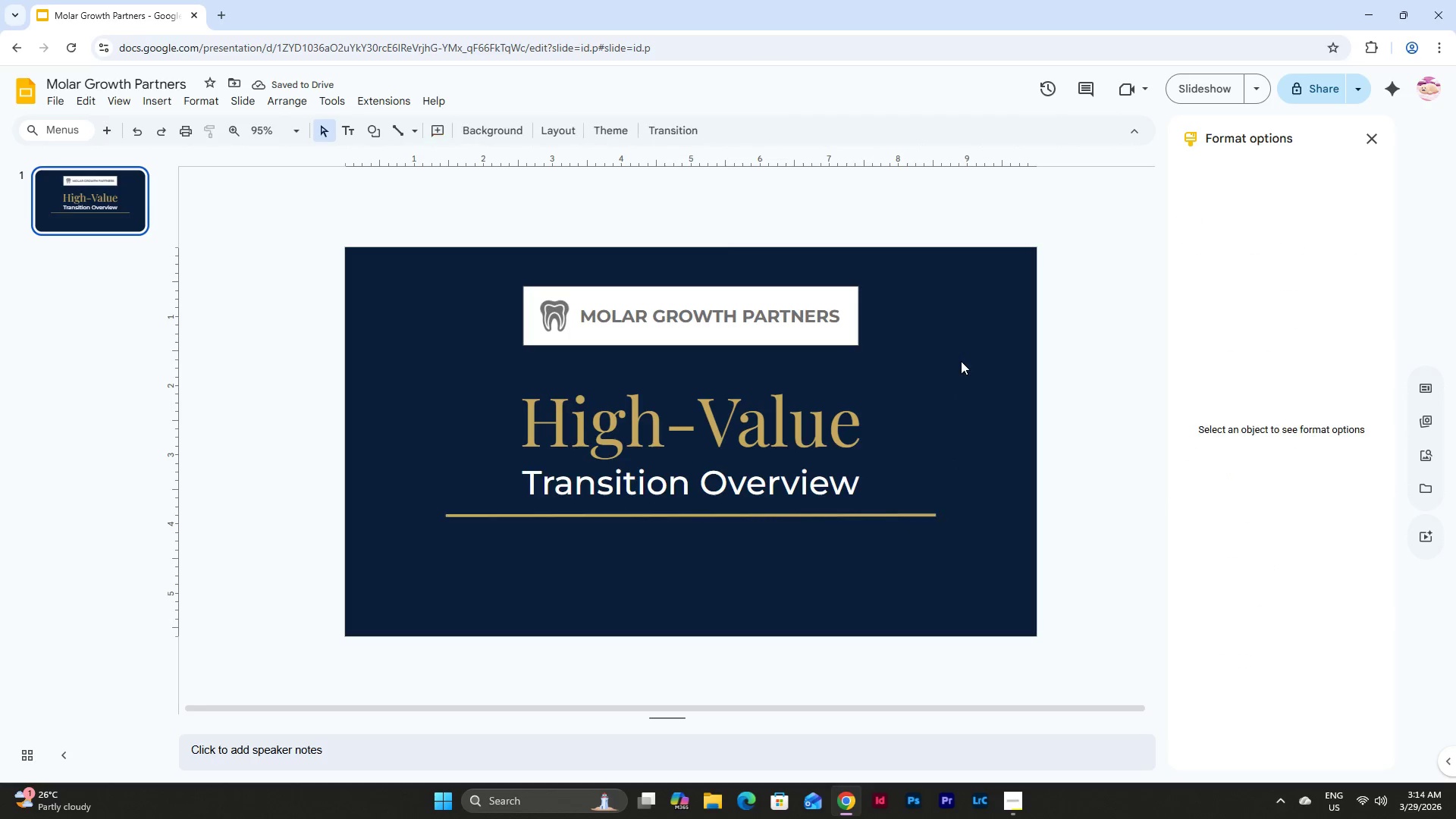 
key(Control+V)
 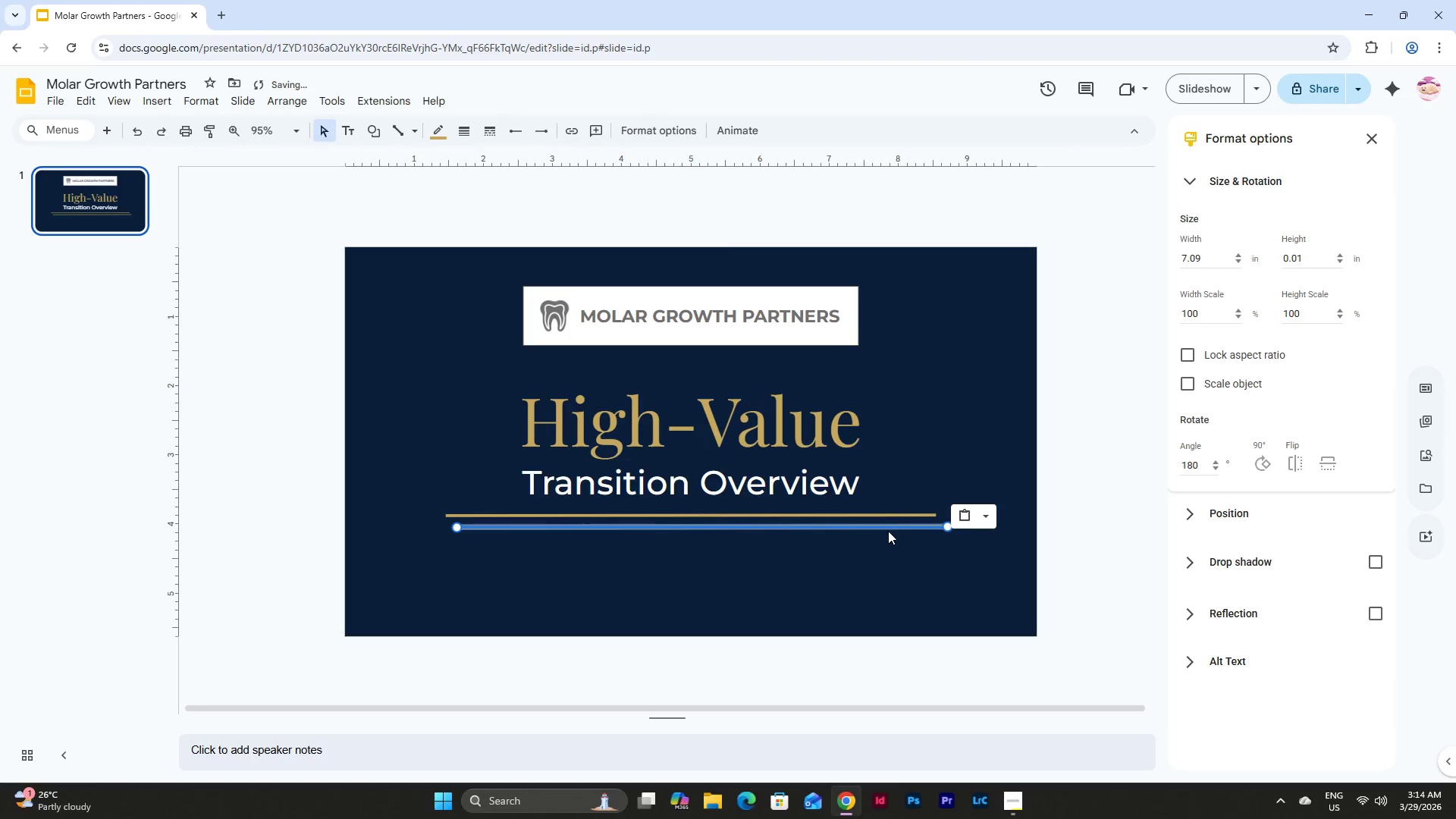 
left_click_drag(start_coordinate=[888, 528], to_coordinate=[952, 315])
 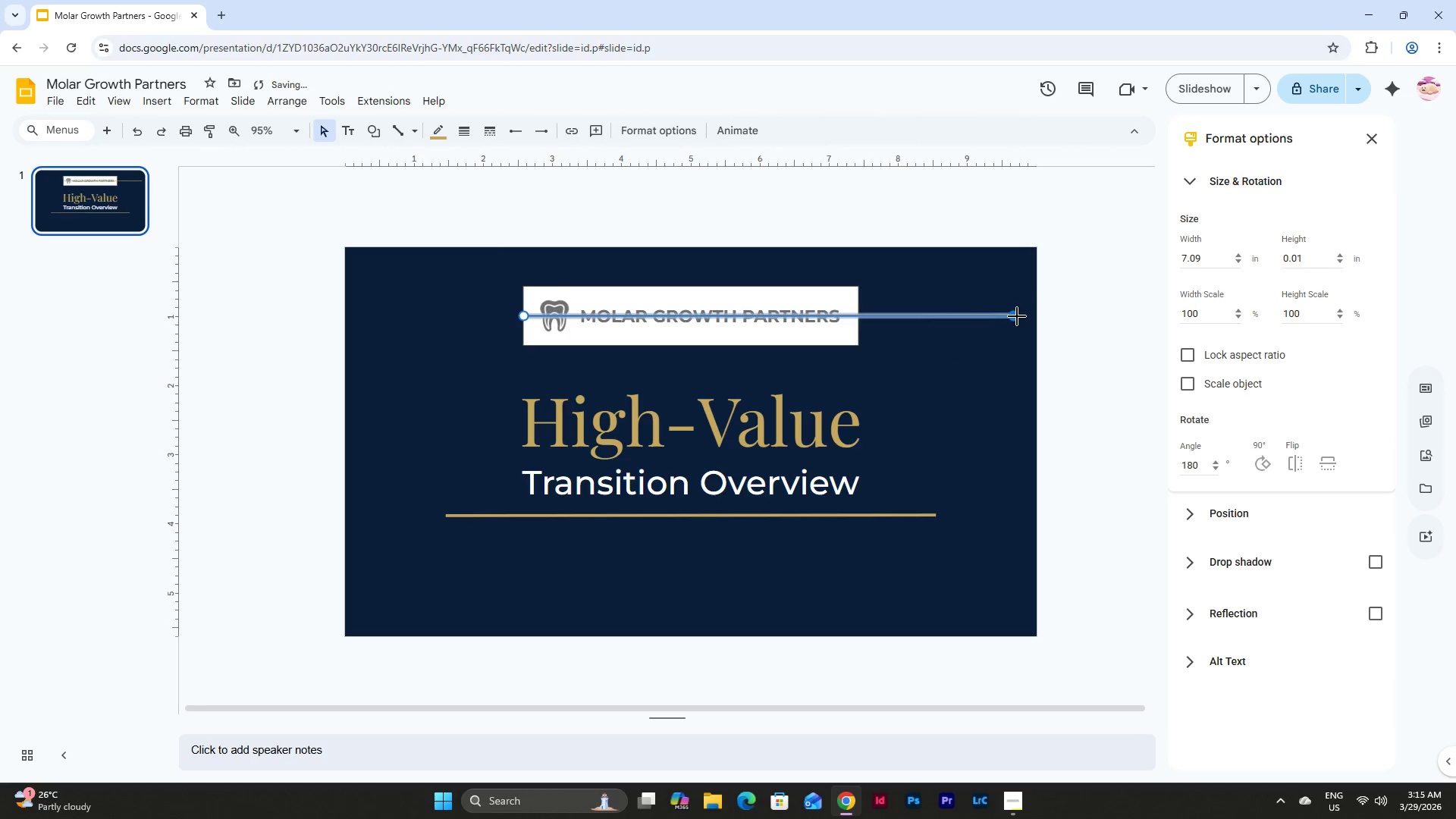 
left_click_drag(start_coordinate=[1017, 316], to_coordinate=[931, 317])
 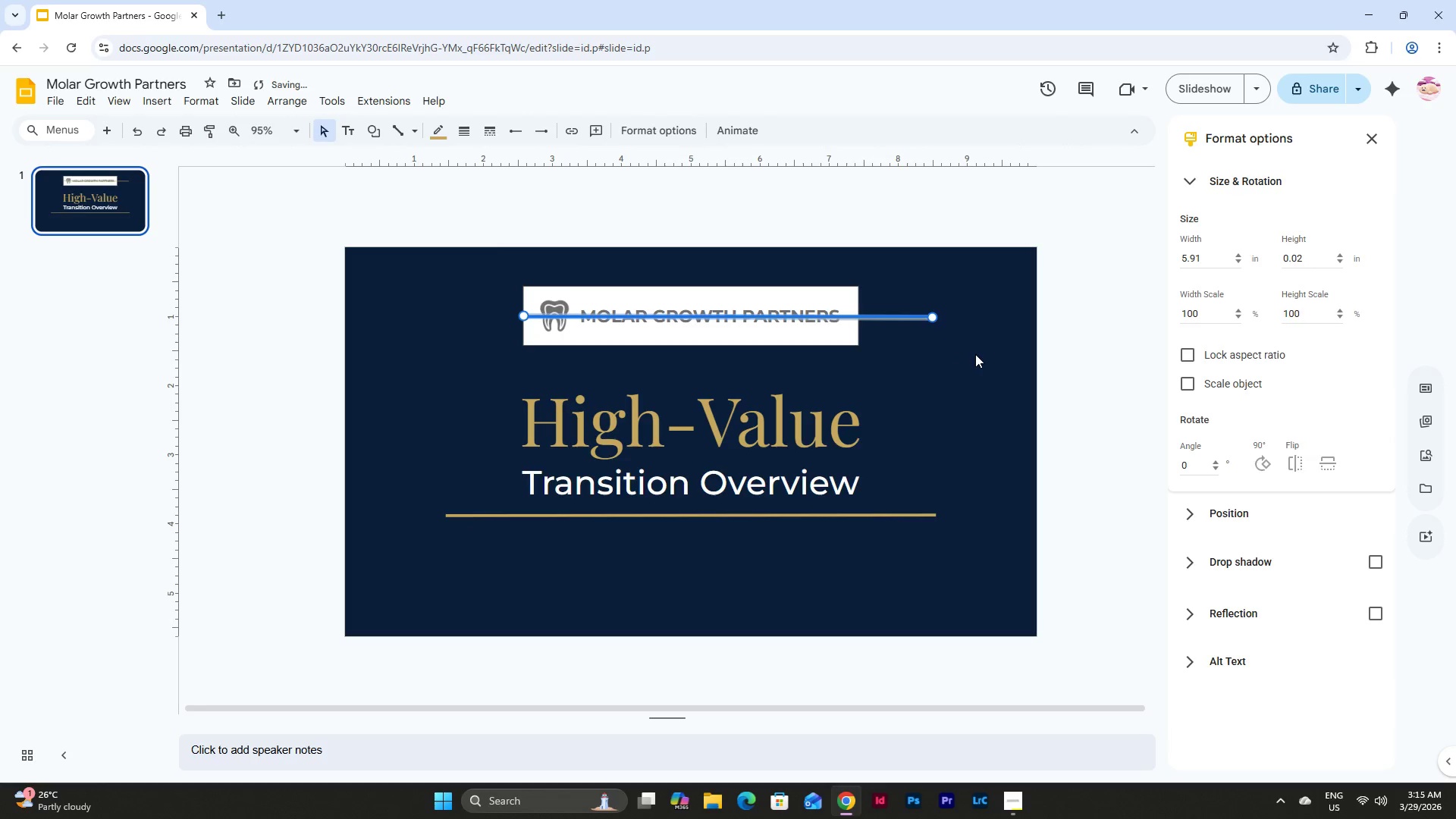 
left_click([974, 356])
 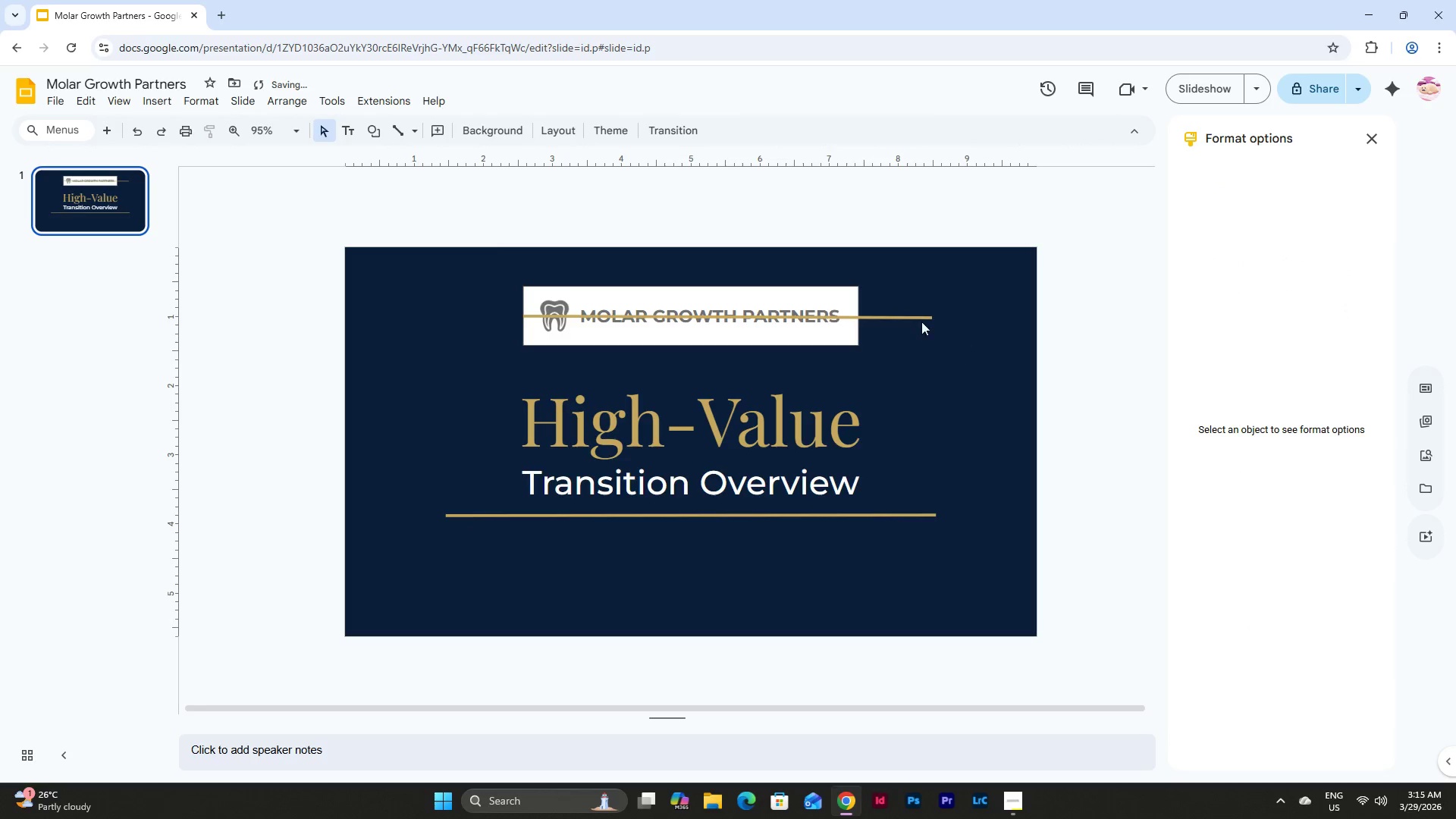 
left_click([915, 317])
 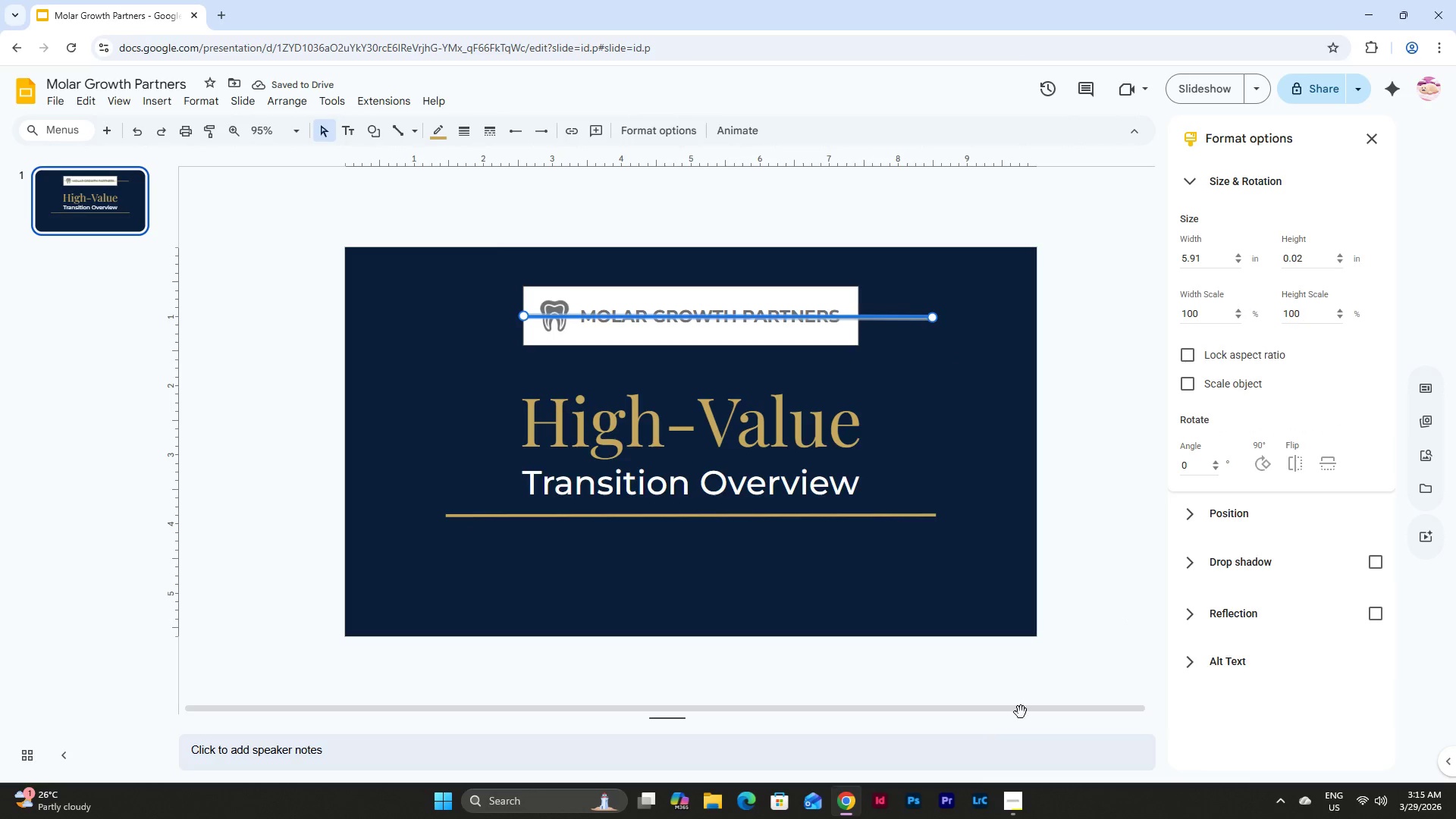 
left_click([1218, 504])
 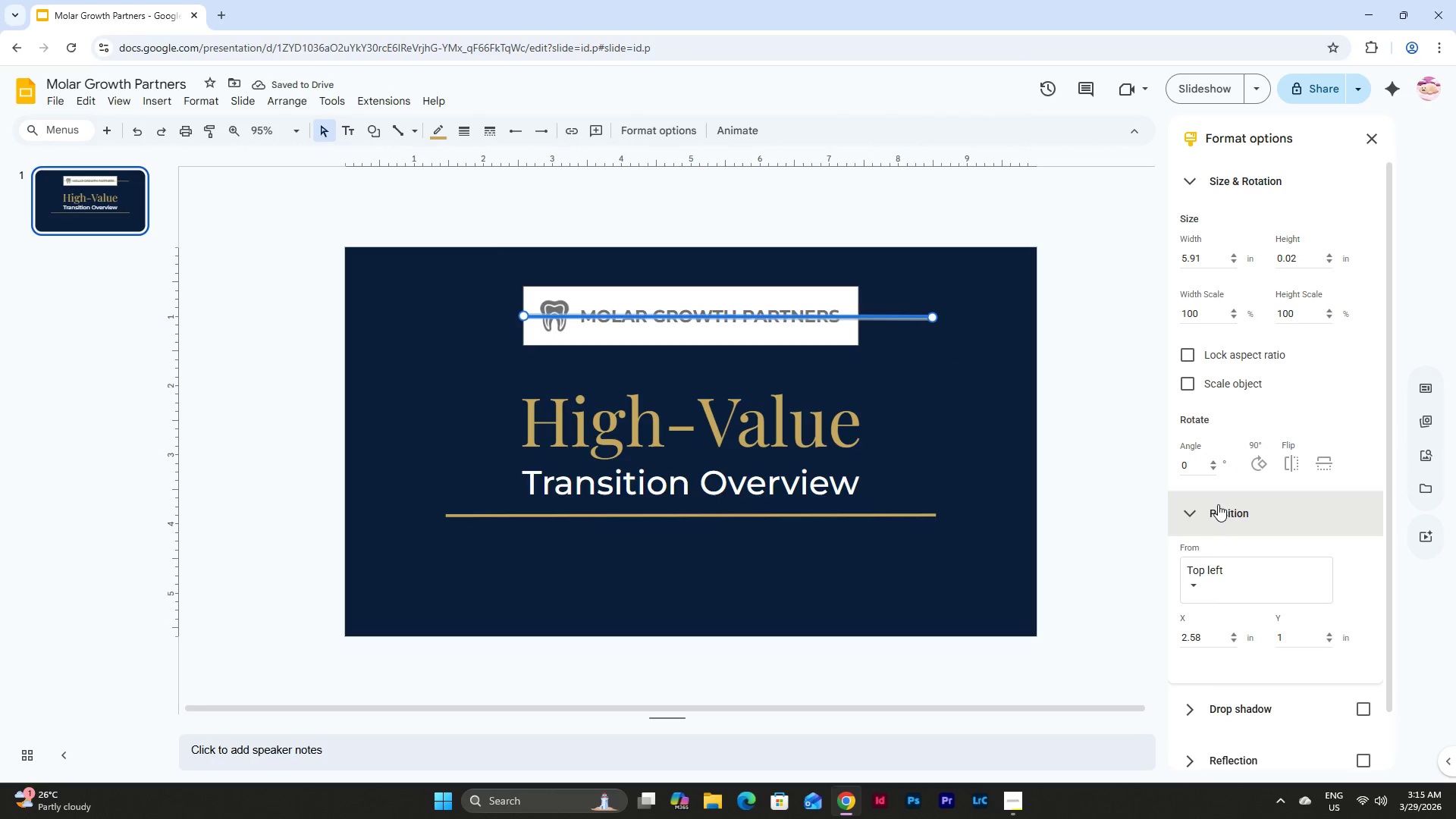 
left_click([1218, 504])
 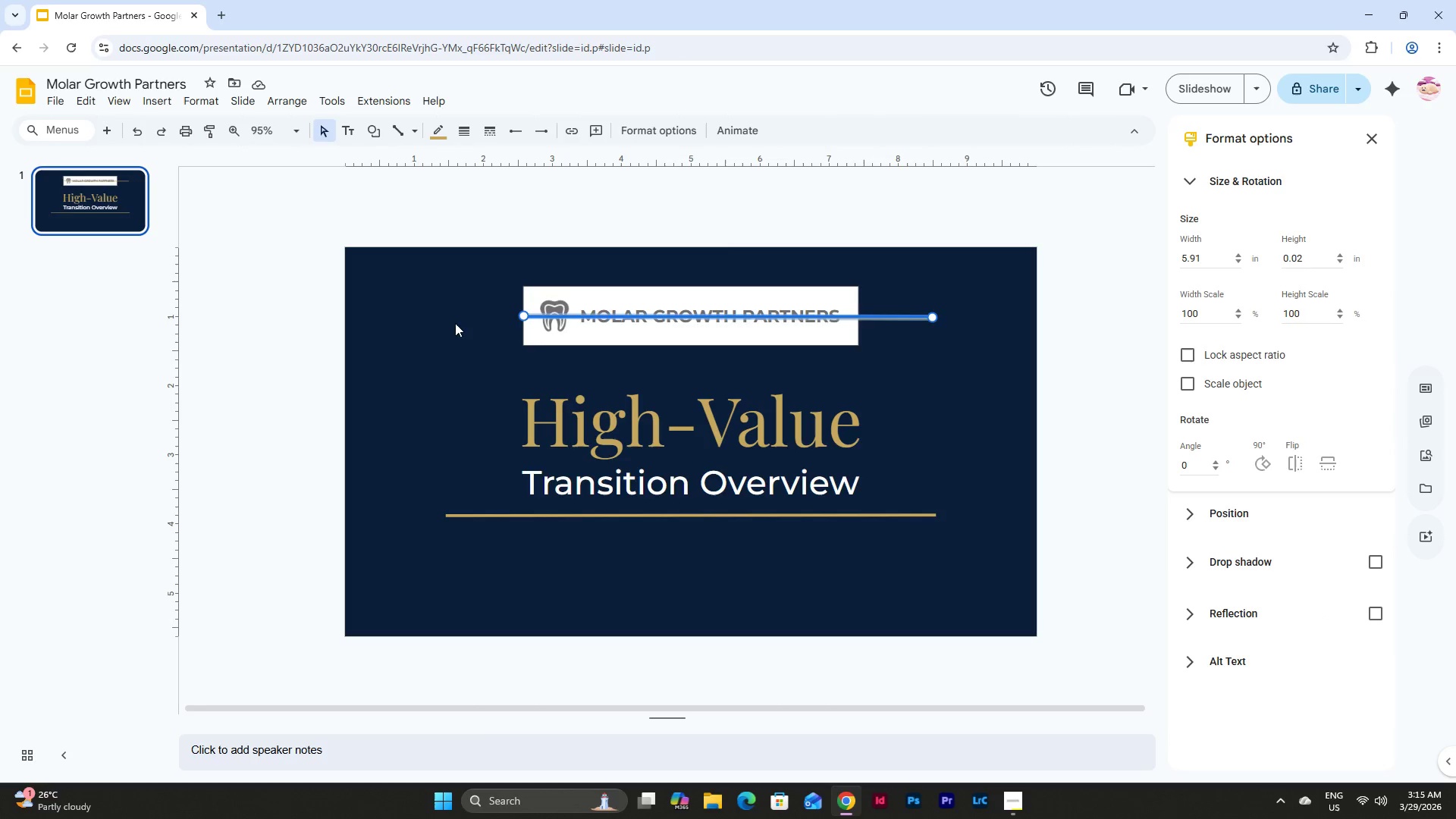 
left_click_drag(start_coordinate=[522, 318], to_coordinate=[869, 318])
 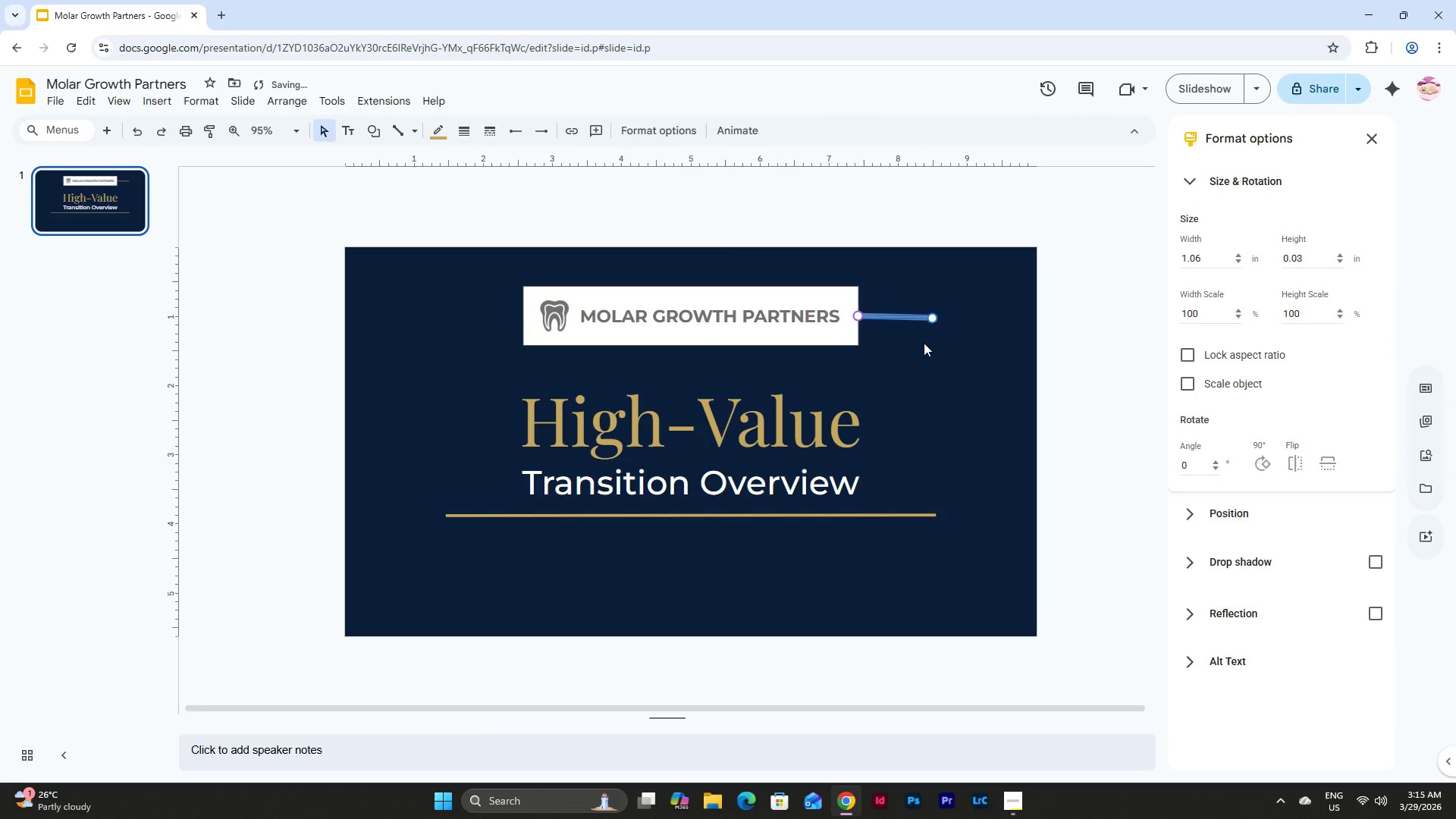 
left_click([924, 343])
 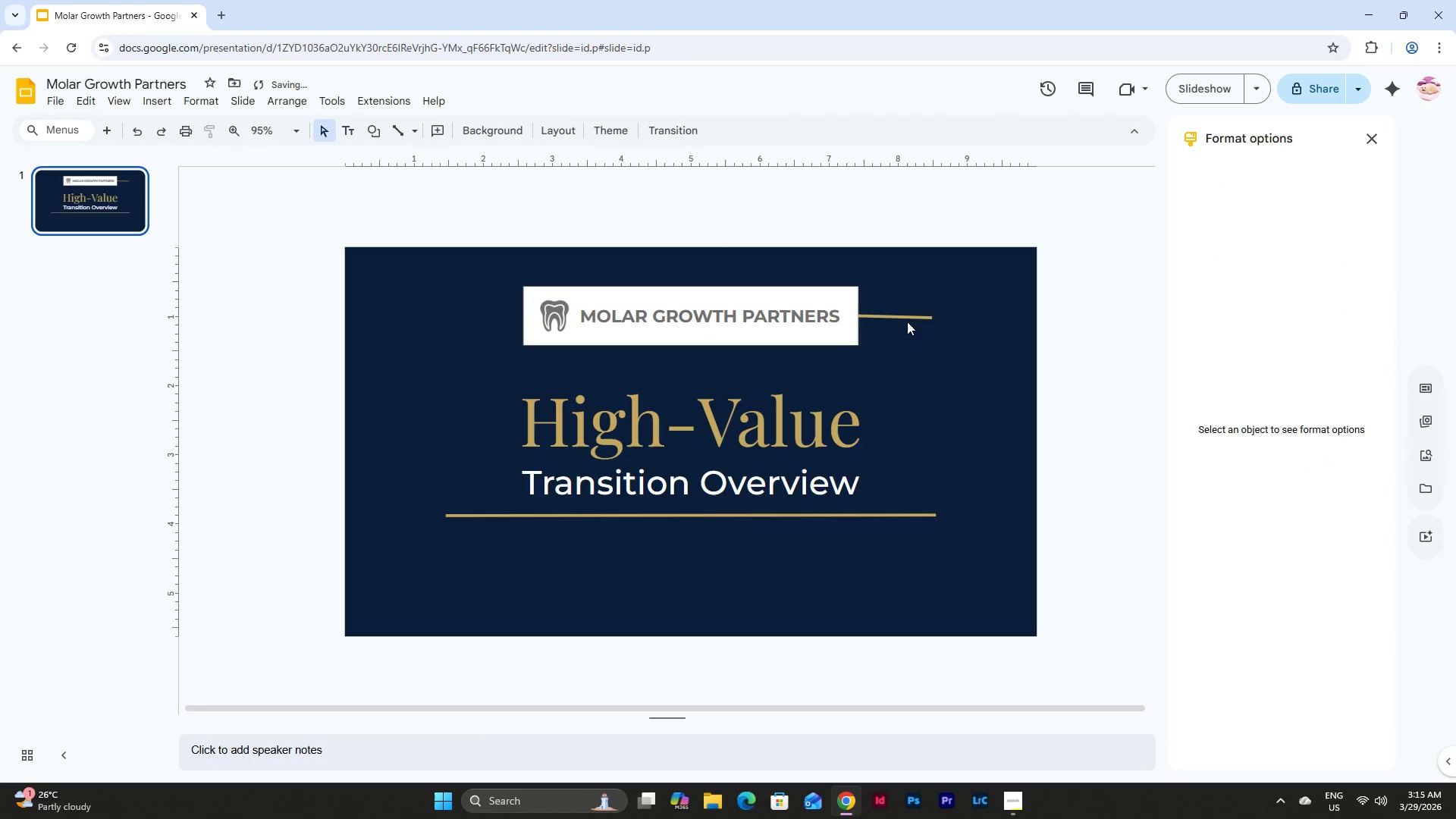 
left_click([899, 312])
 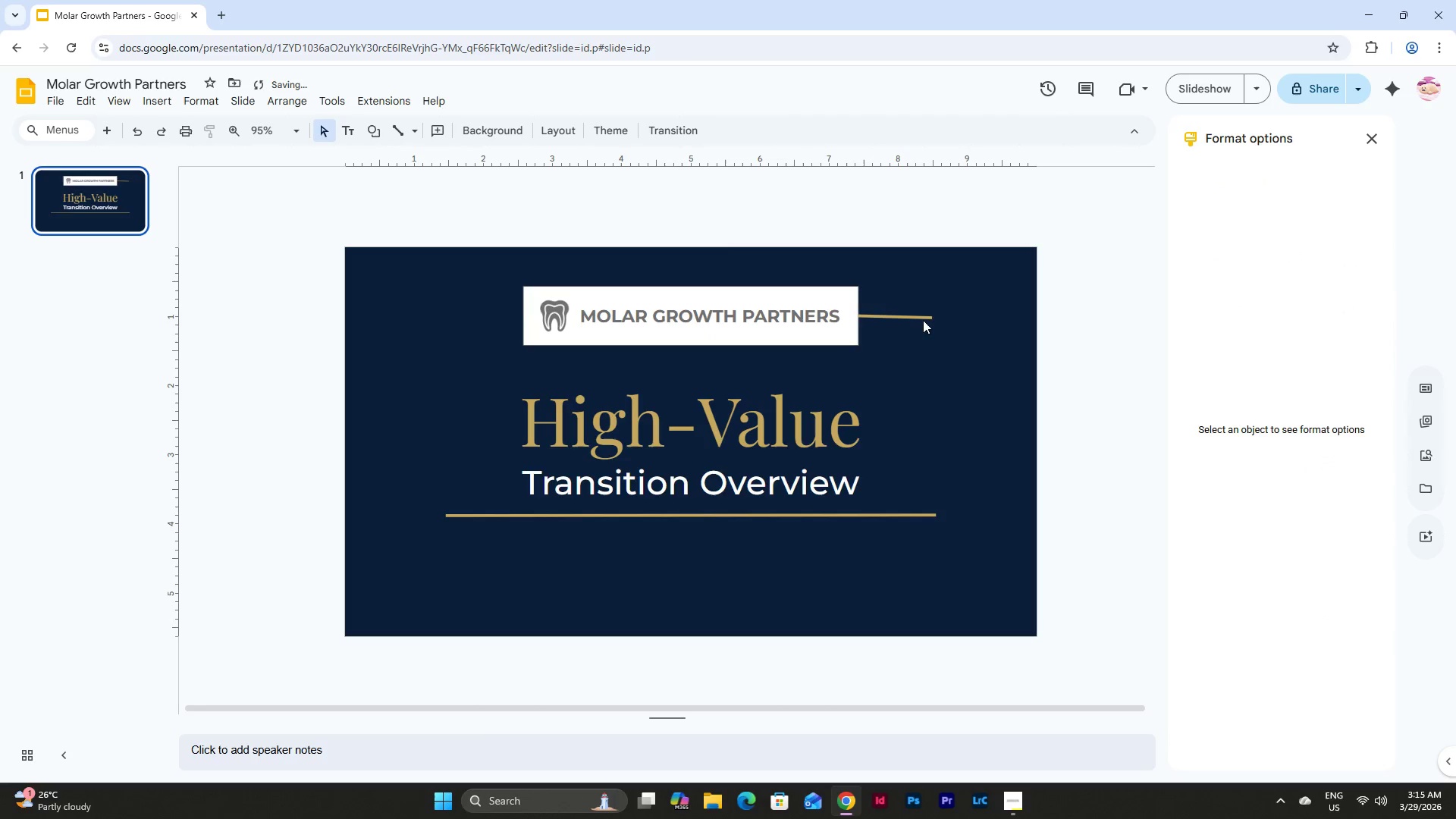 
left_click([924, 318])
 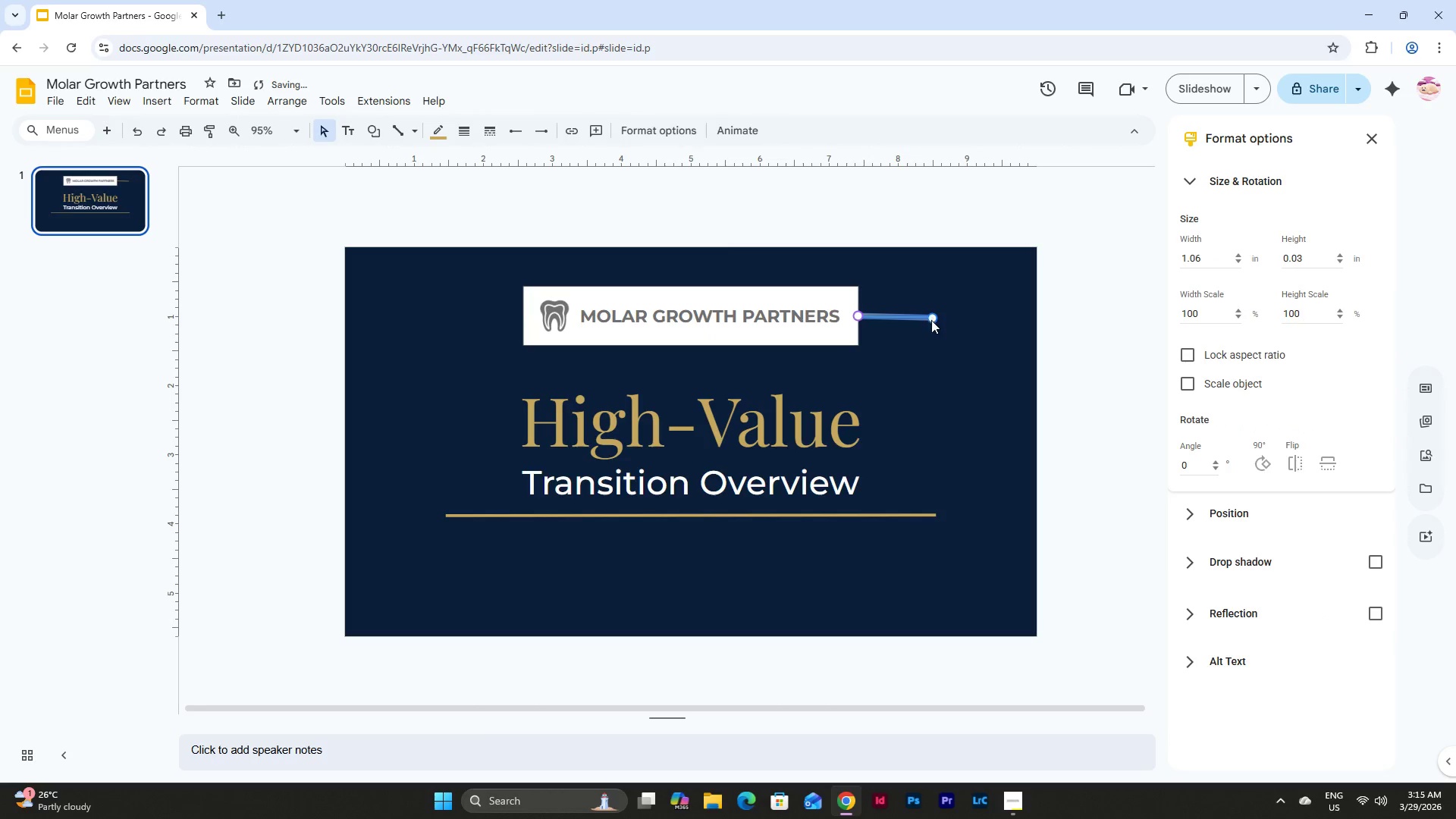 
left_click_drag(start_coordinate=[930, 317], to_coordinate=[875, 420])
 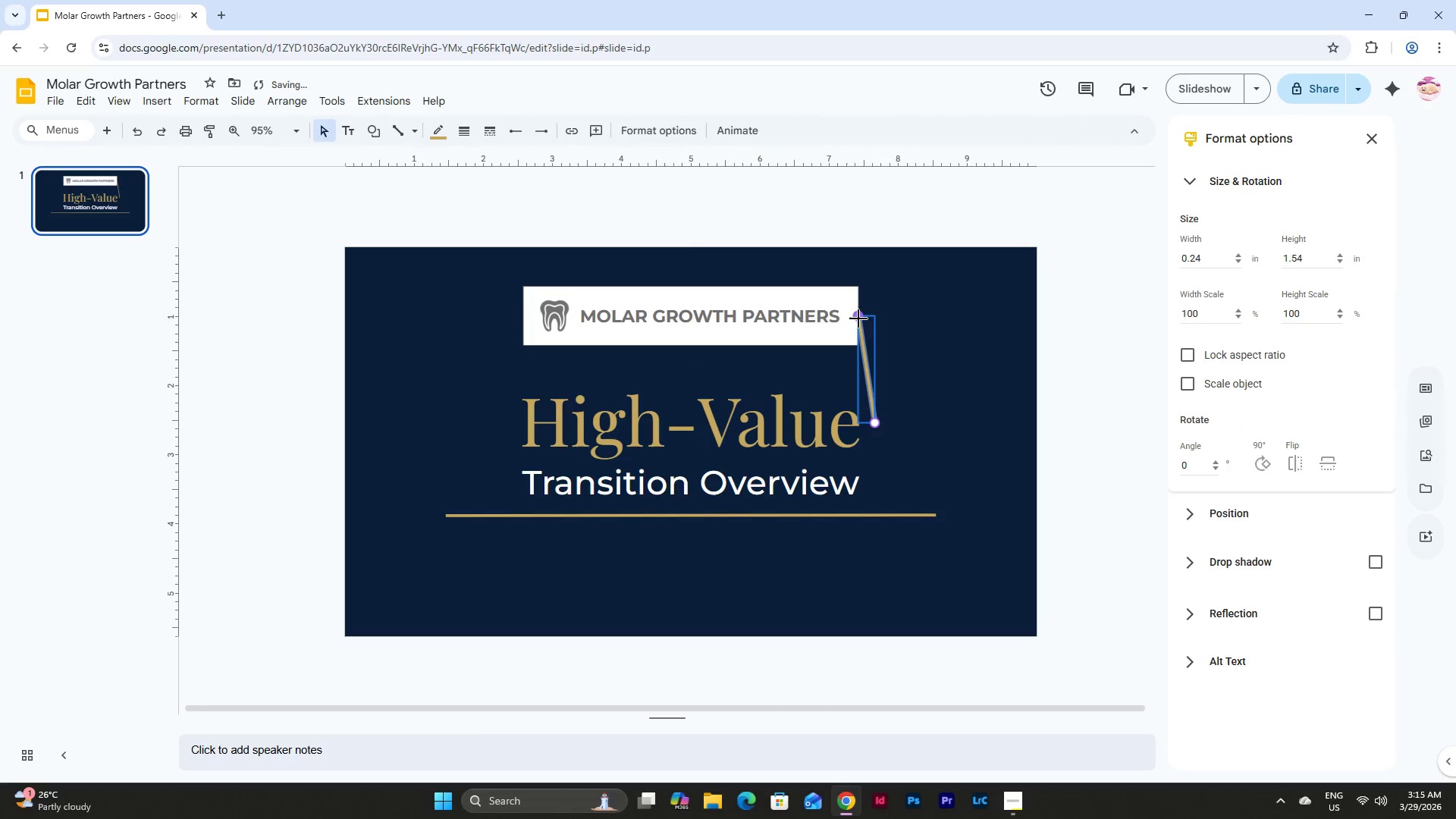 
left_click_drag(start_coordinate=[855, 316], to_coordinate=[507, 425])
 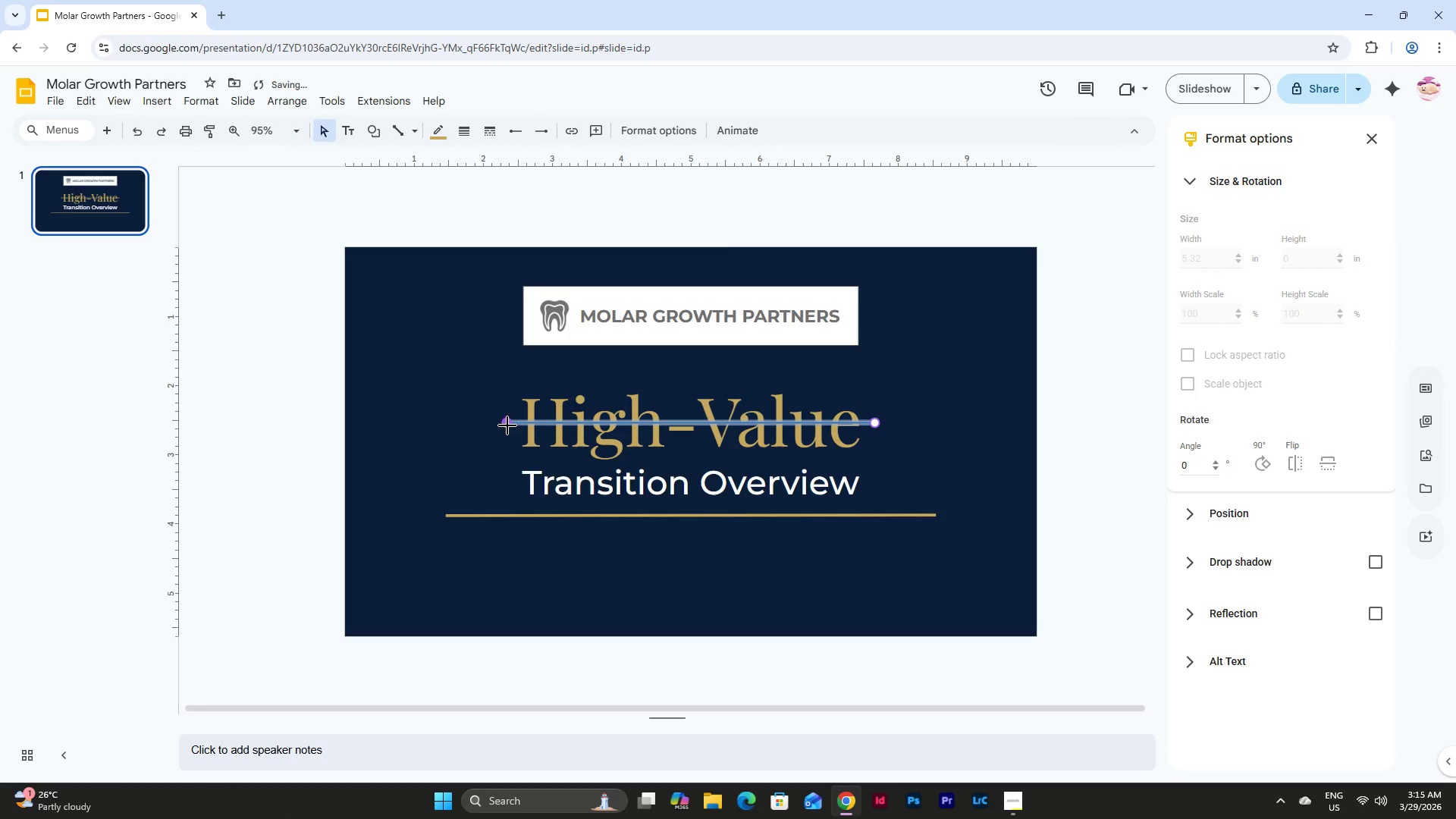 
left_click_drag(start_coordinate=[507, 425], to_coordinate=[824, 422])
 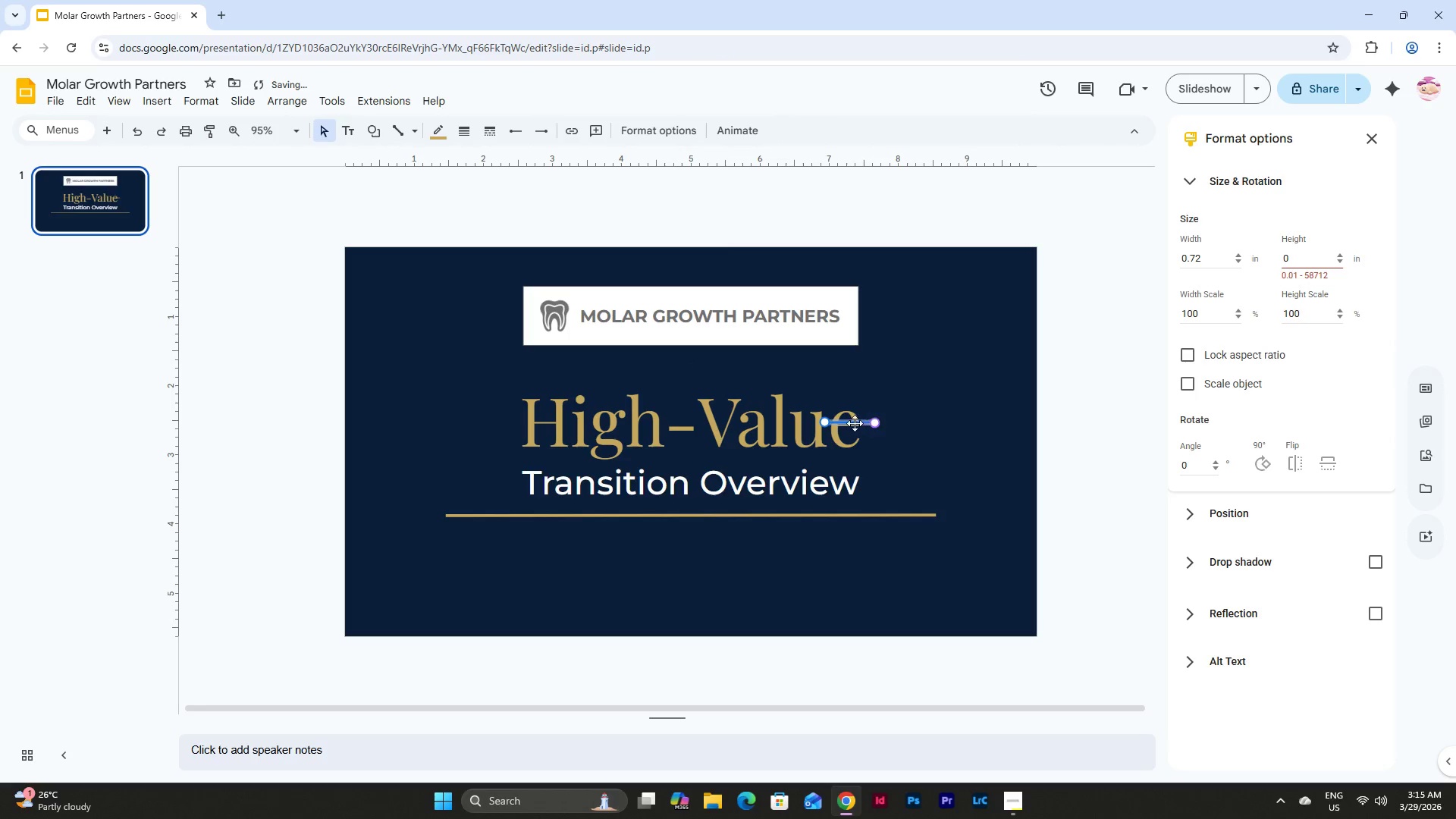 
left_click_drag(start_coordinate=[855, 423], to_coordinate=[916, 318])
 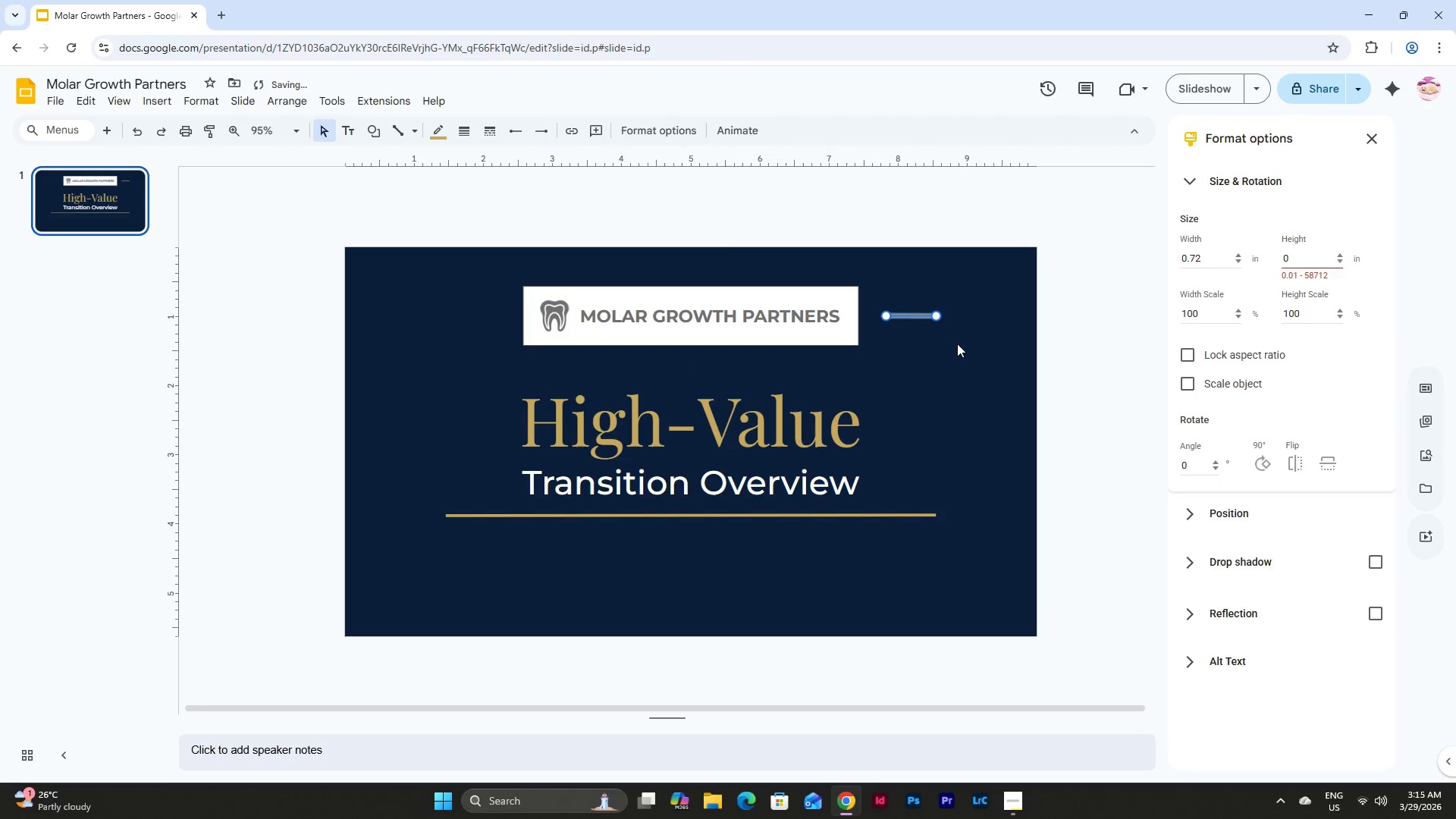 
left_click([957, 344])
 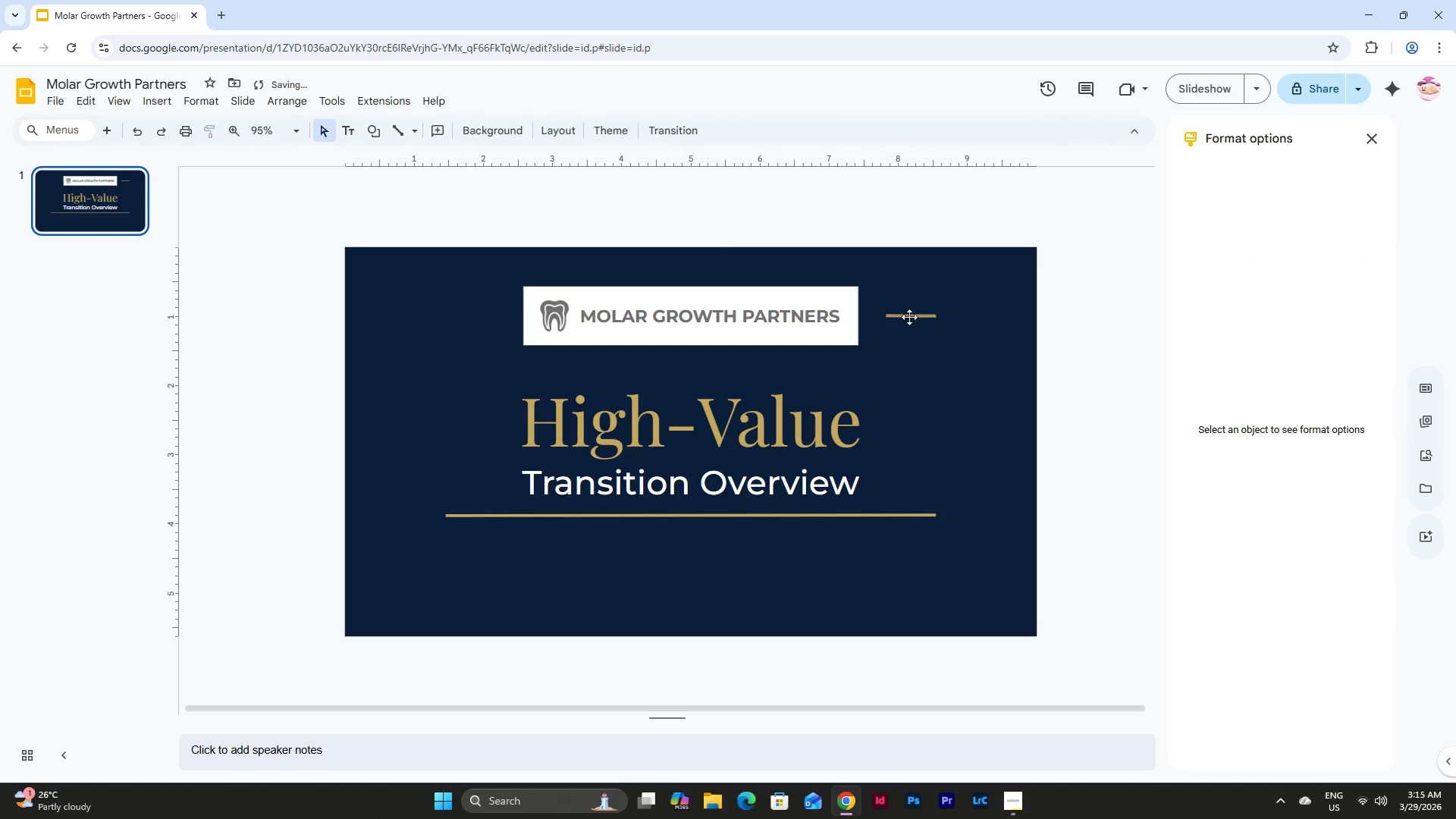 
left_click([902, 313])
 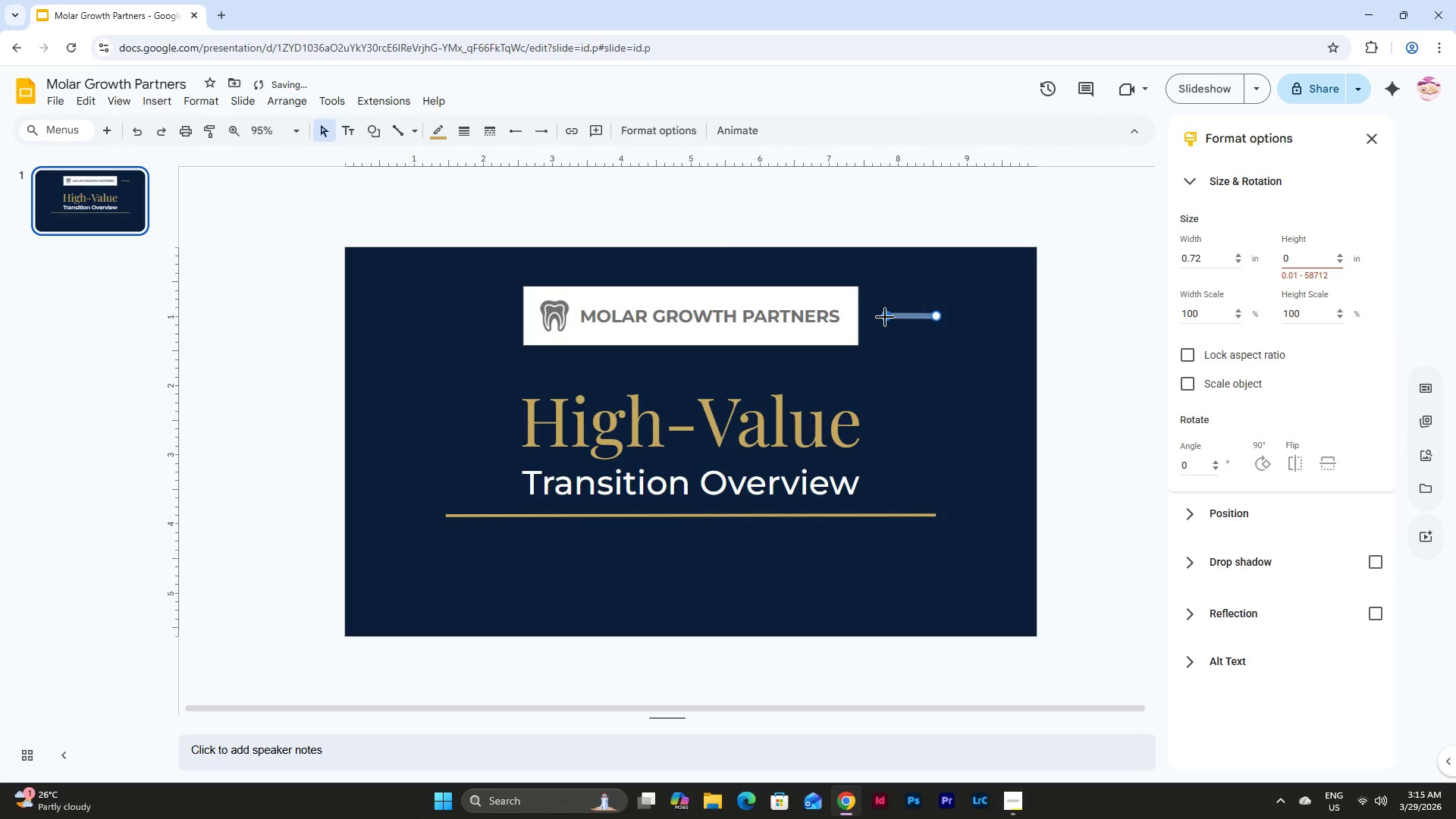 
left_click_drag(start_coordinate=[885, 317], to_coordinate=[858, 317])
 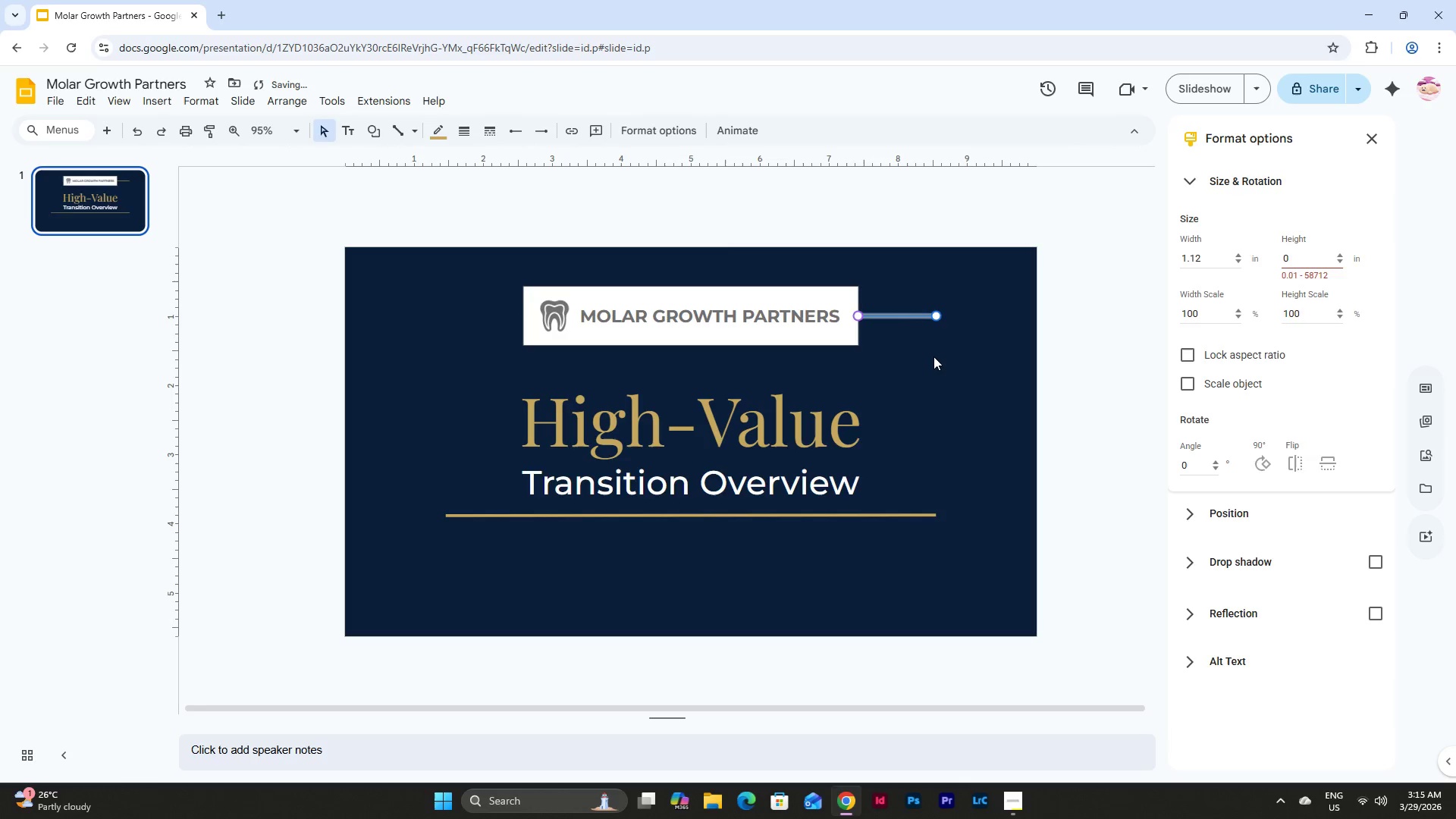 
left_click([937, 357])
 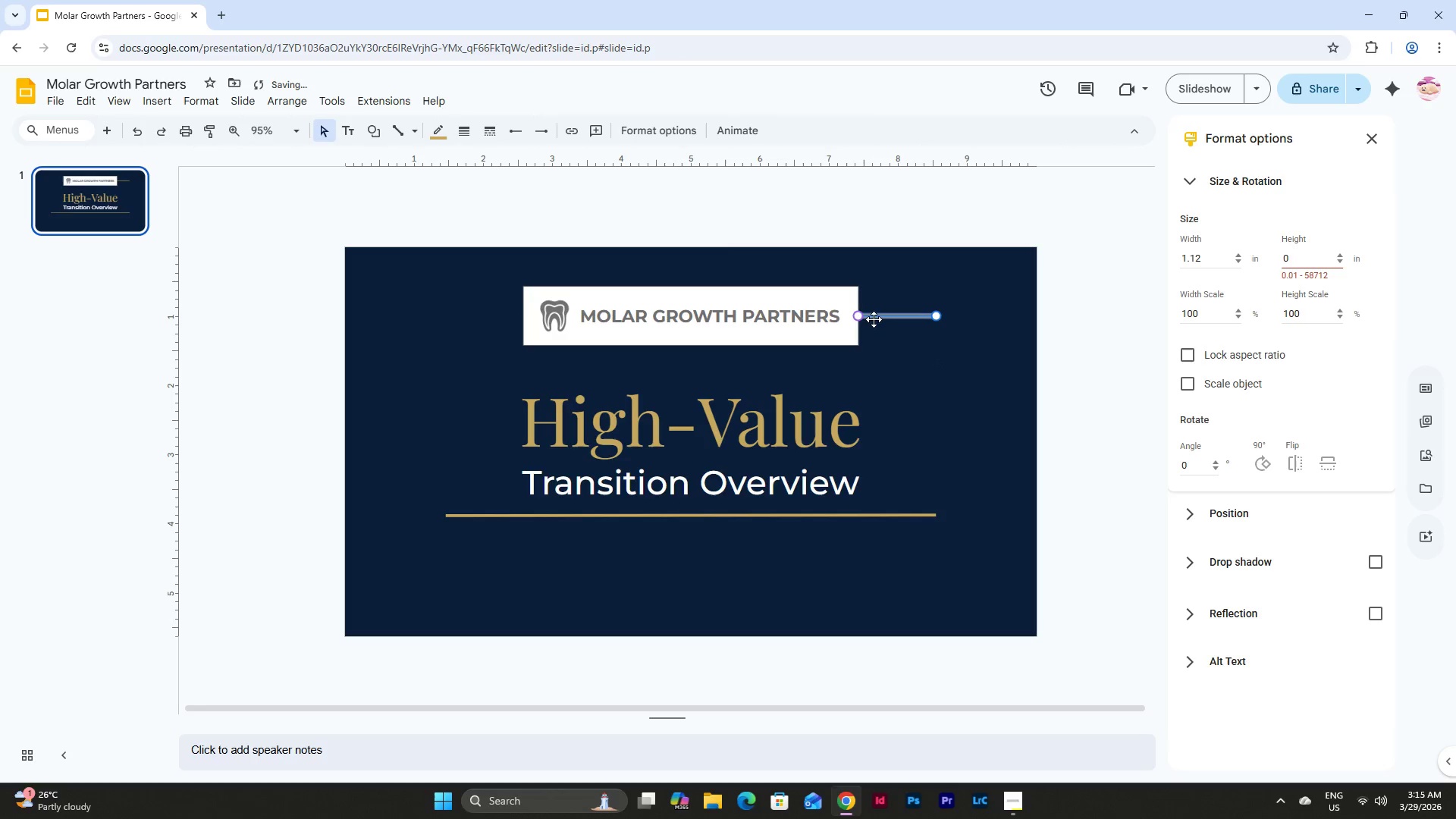 
double_click([854, 316])
 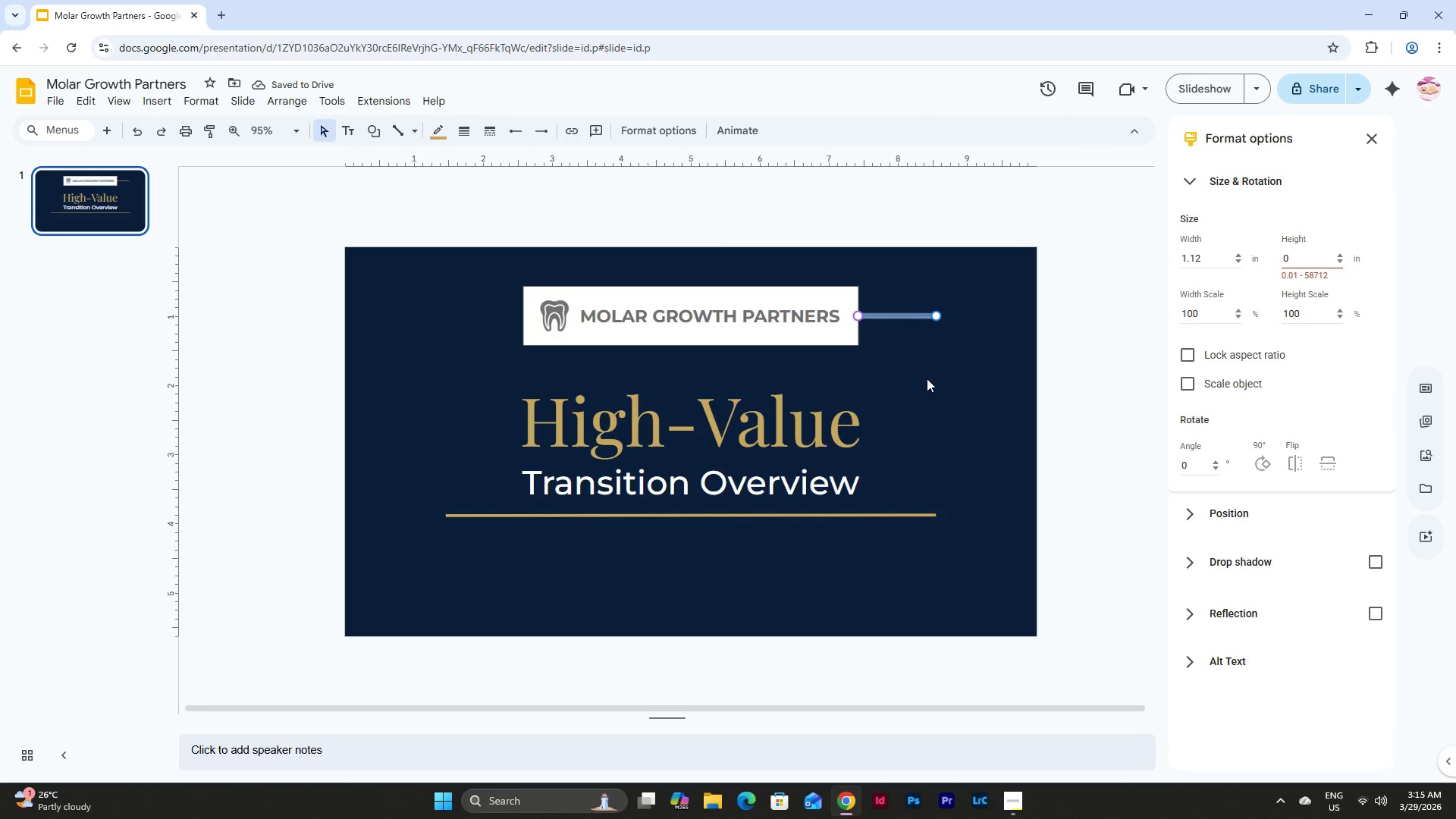 
key(Control+Z)
 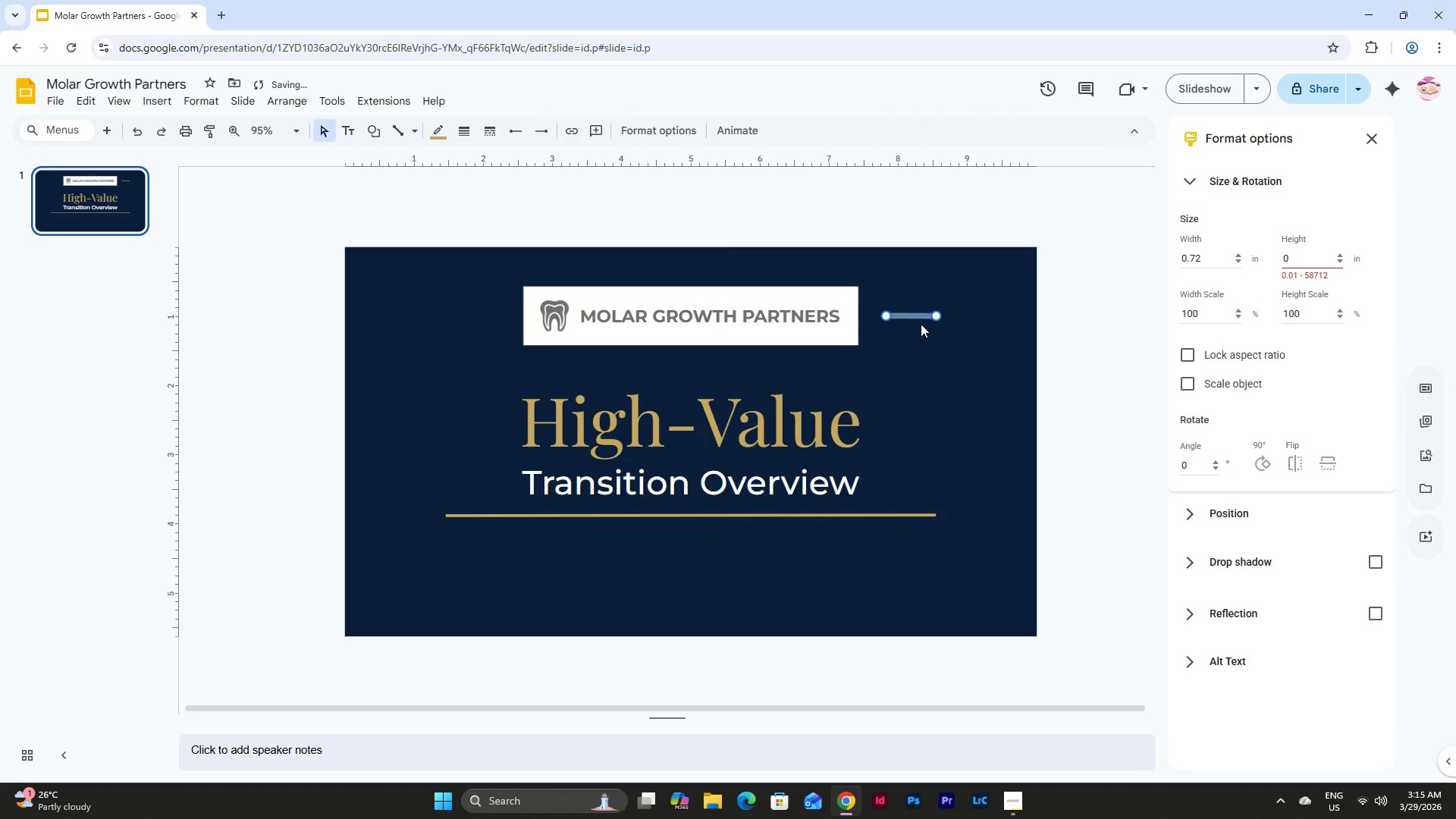 
left_click([912, 318])
 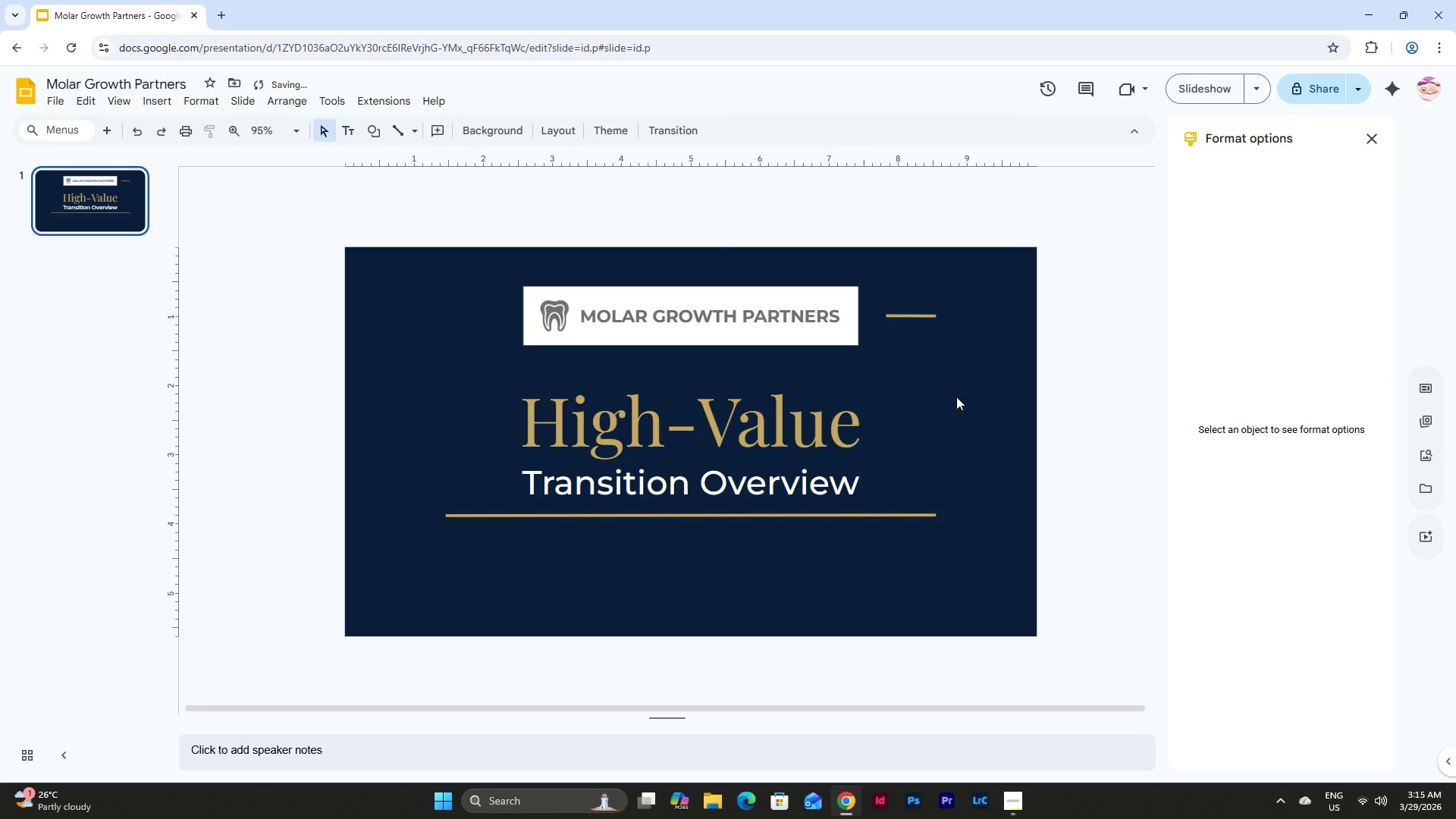 
scroll: coordinate [956, 397], scroll_direction: up, amount: 2.0
 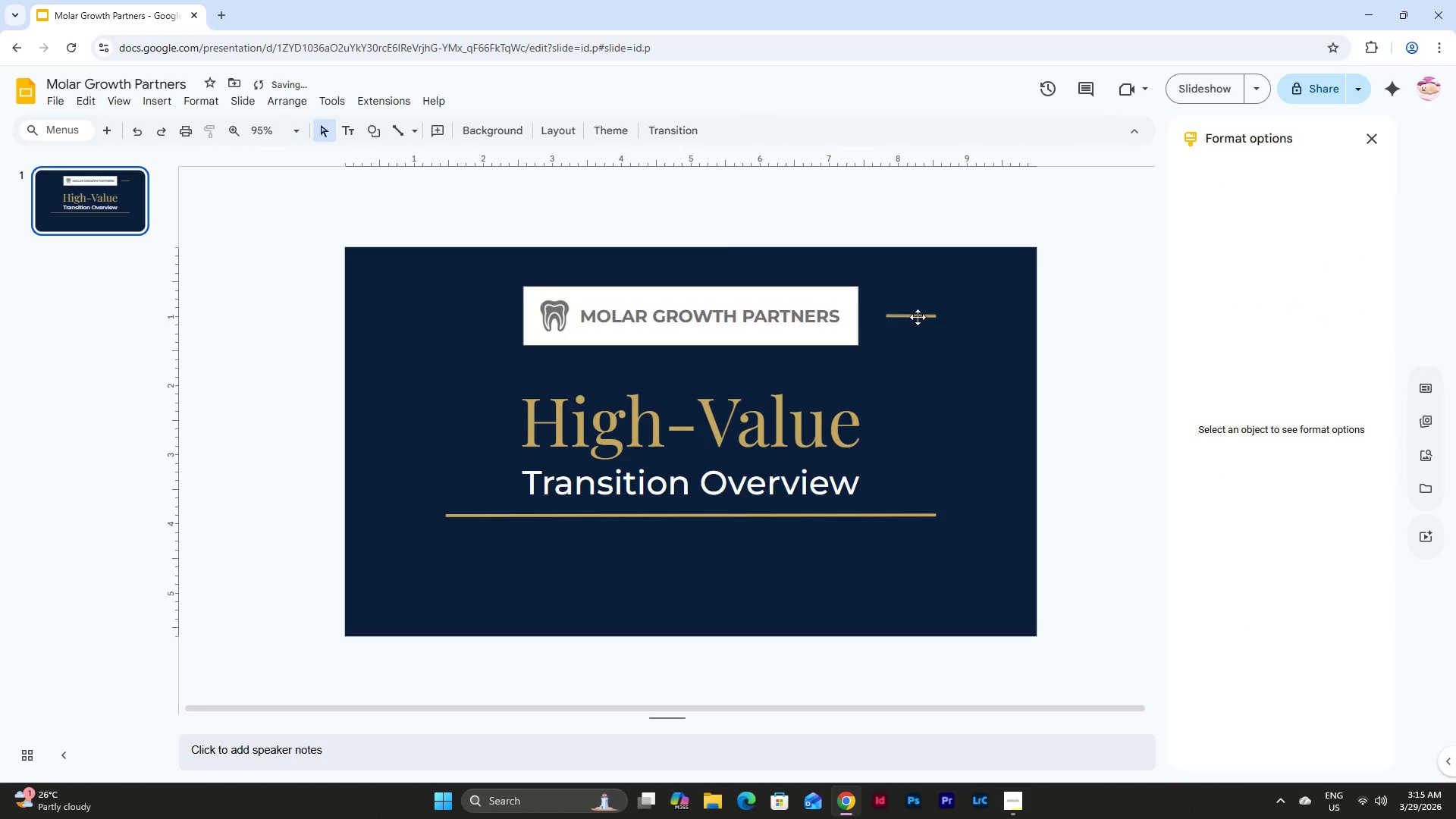 
left_click([916, 315])
 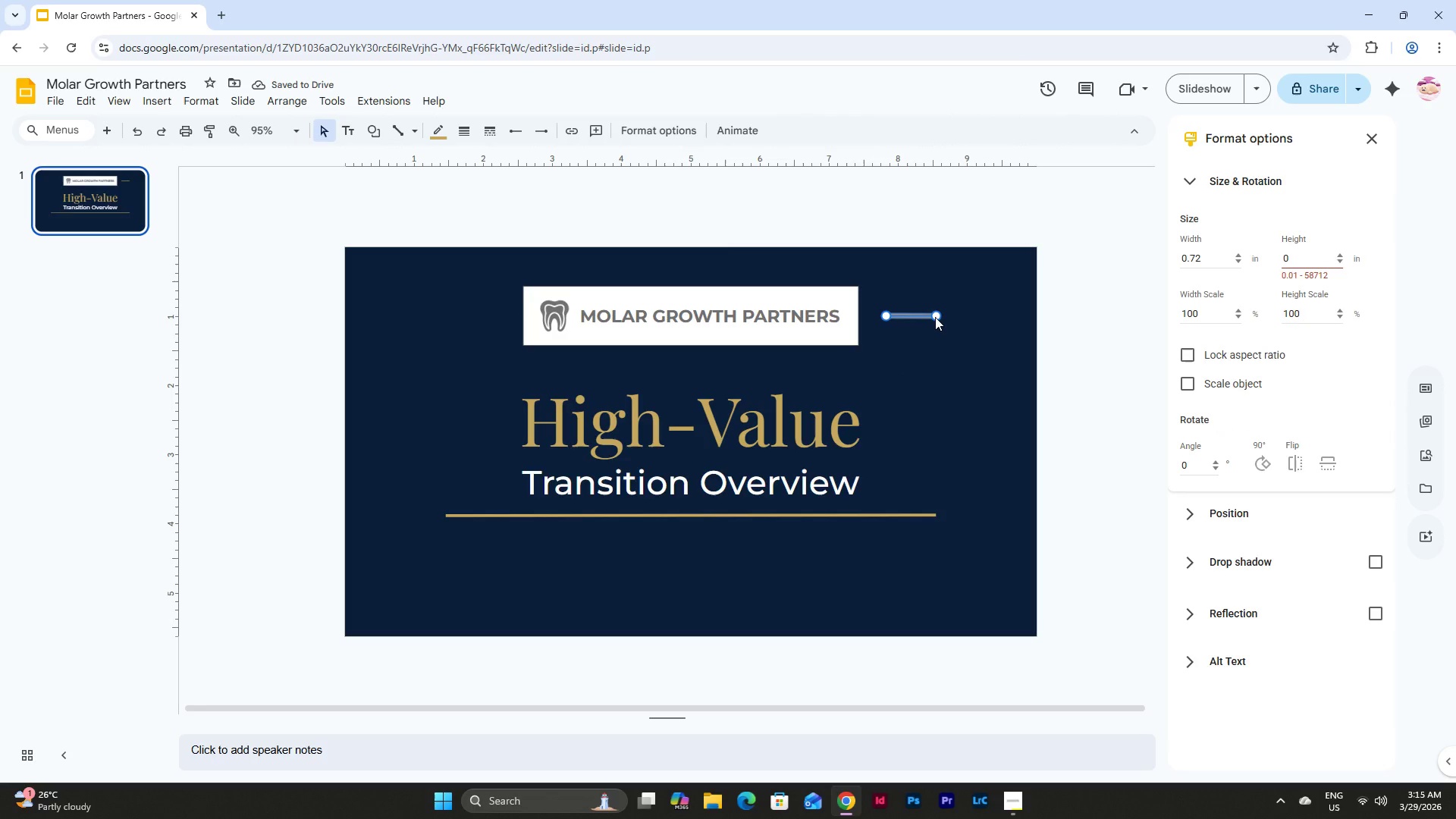 
left_click_drag(start_coordinate=[935, 317], to_coordinate=[1017, 316])
 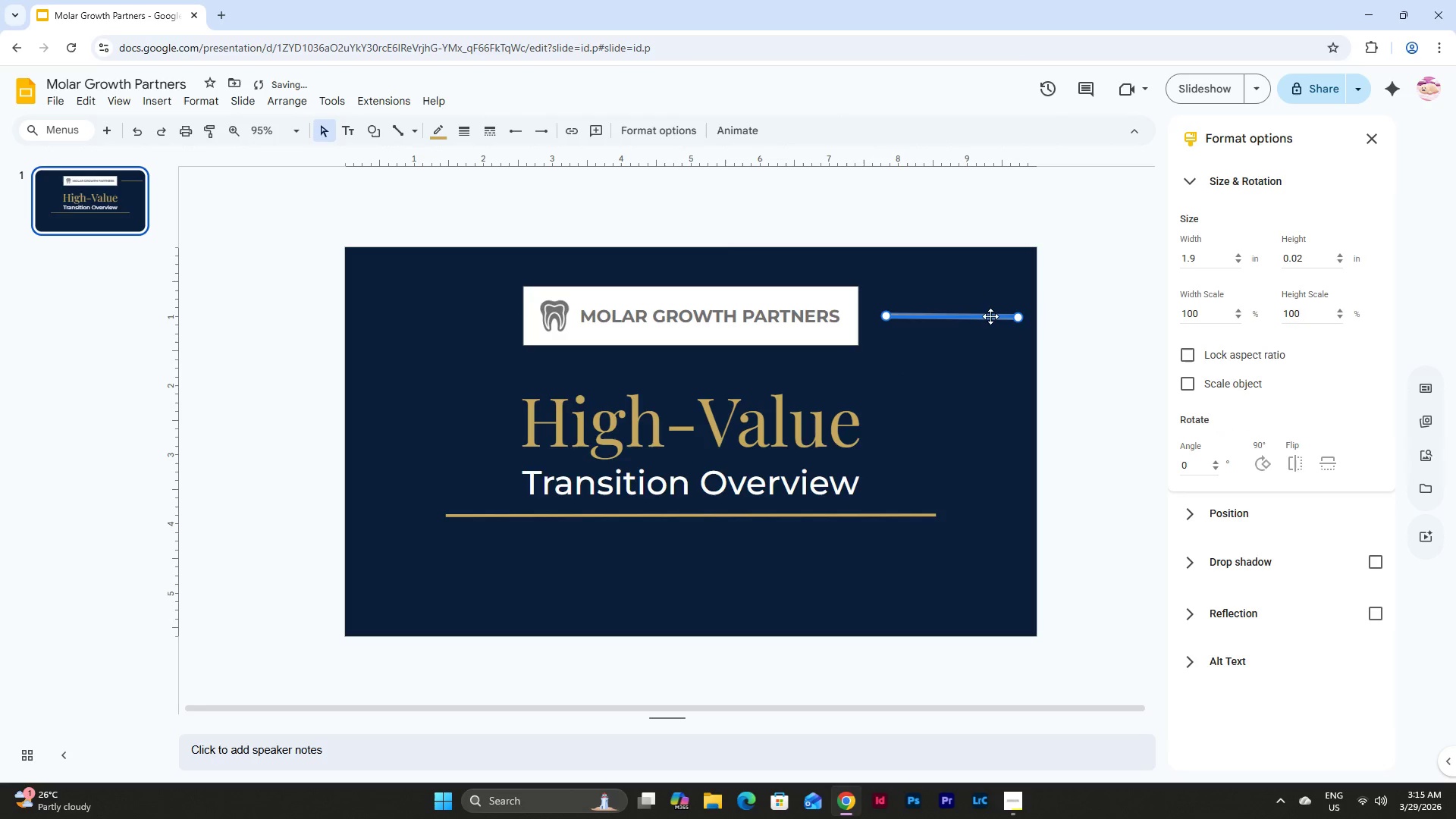 
left_click_drag(start_coordinate=[989, 316], to_coordinate=[977, 318])
 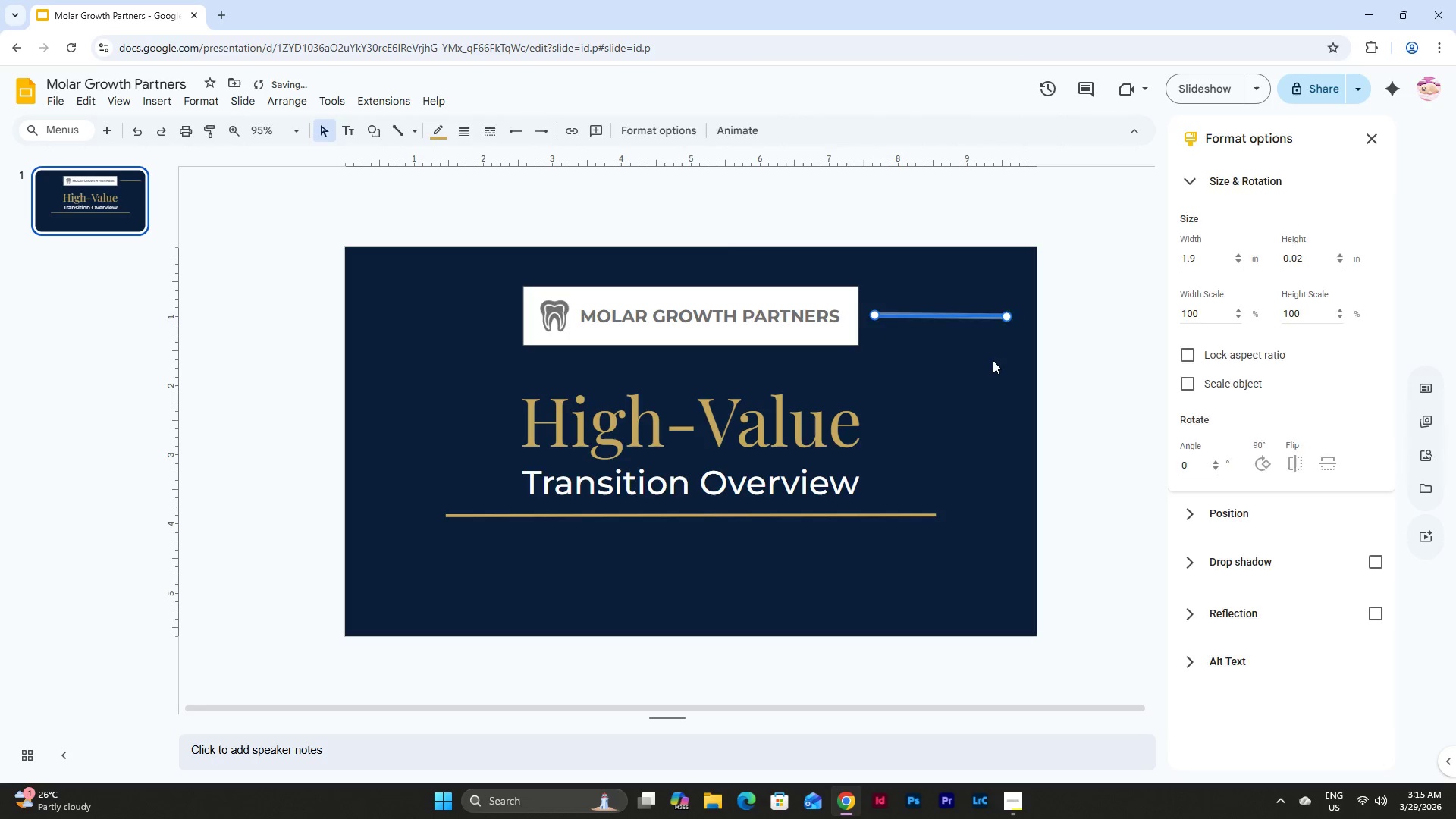 
left_click([993, 360])
 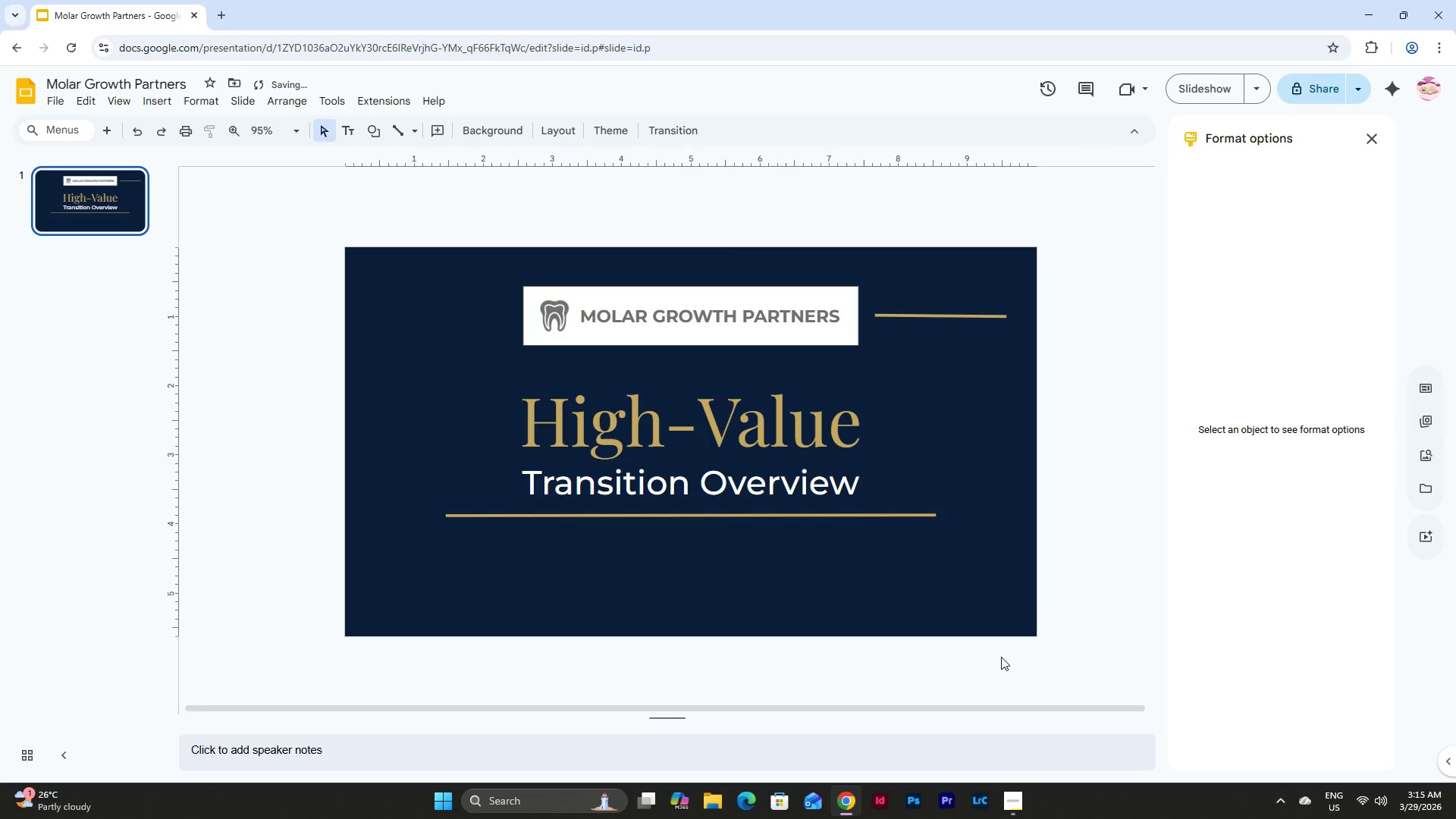 
key(Control+ControlLeft)
 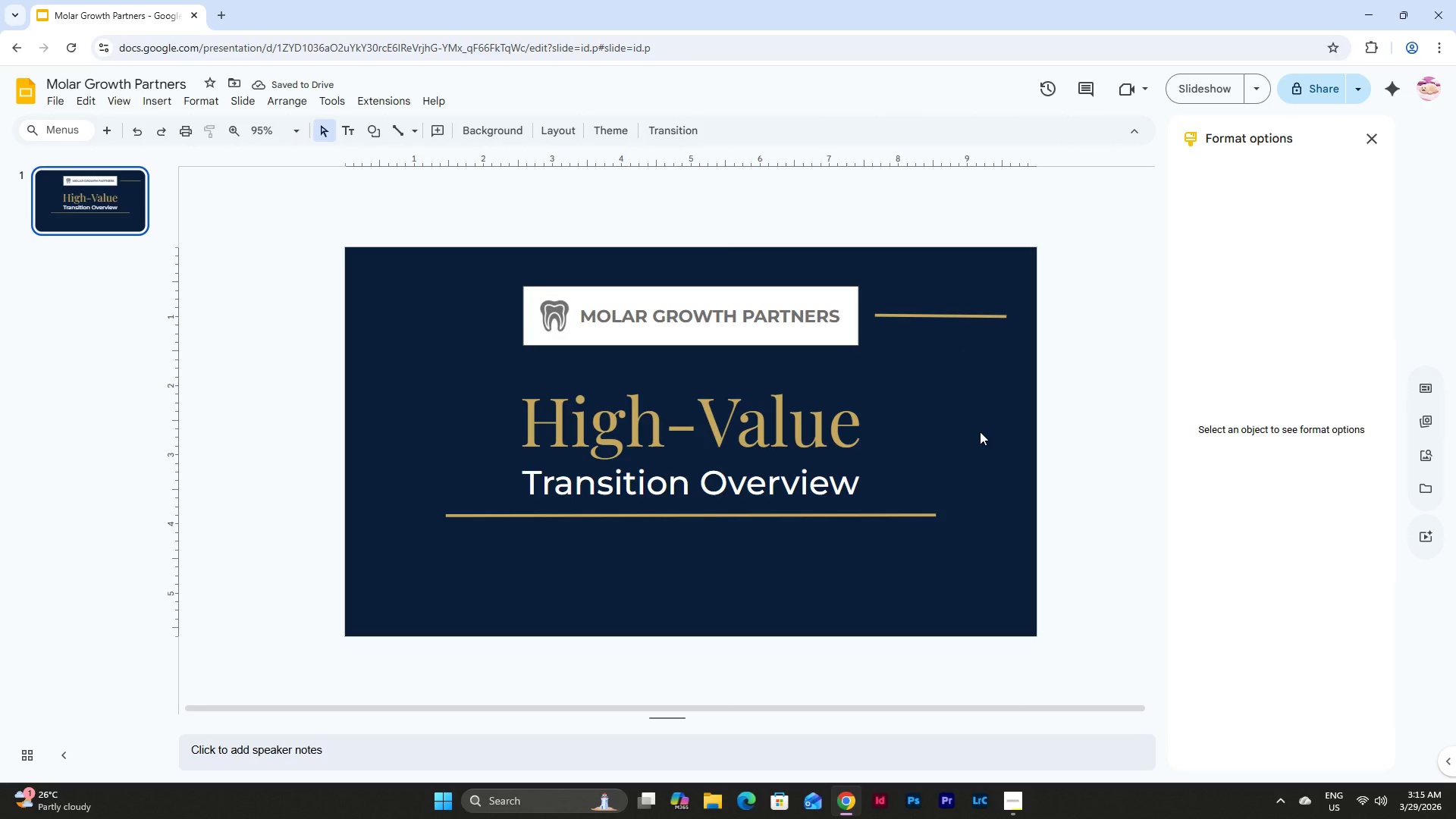 
hold_key(key=ShiftLeft, duration=0.83)
scroll: coordinate [993, 389], scroll_direction: up, amount: 5.0
 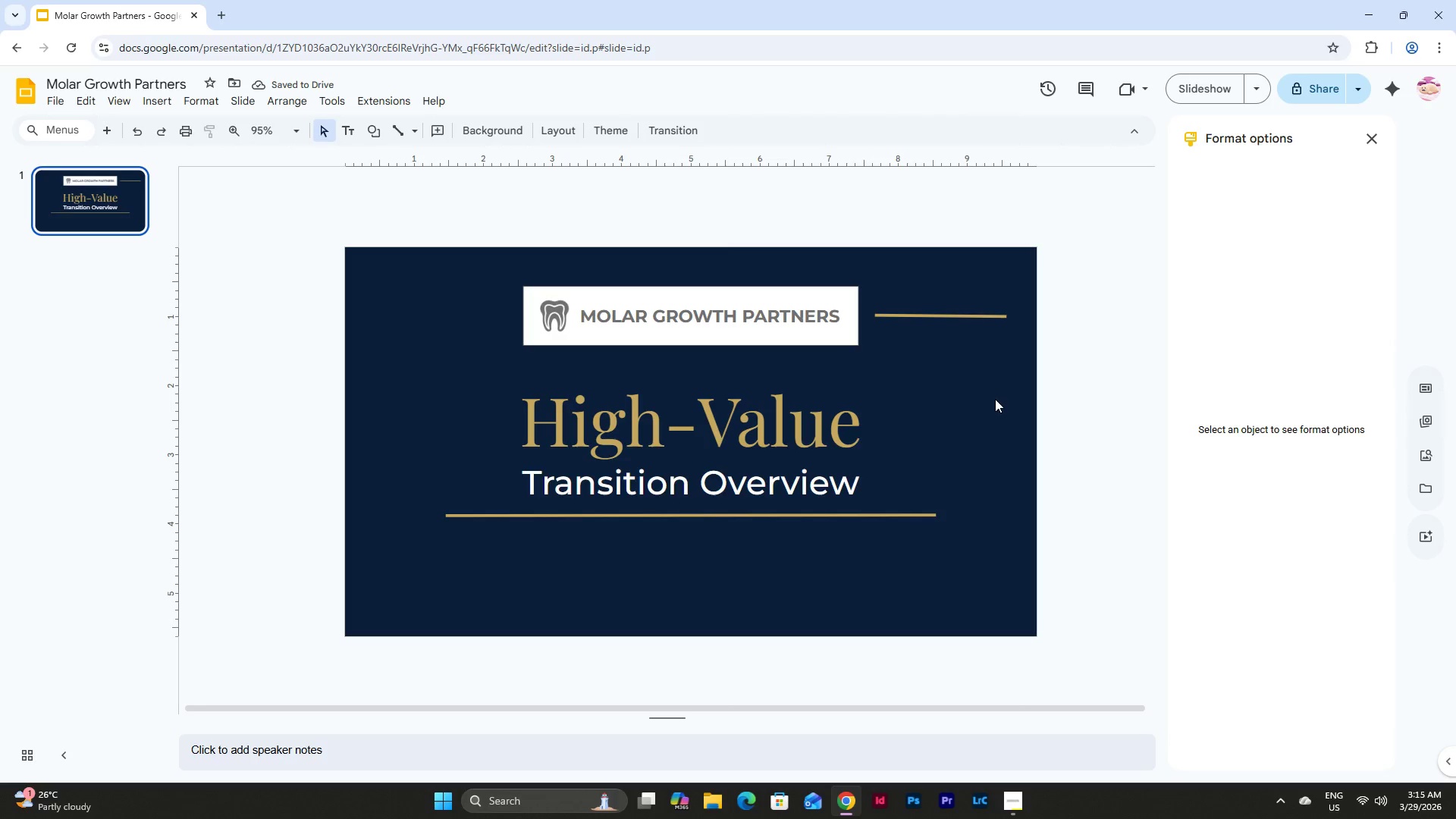 
left_click([938, 312])
 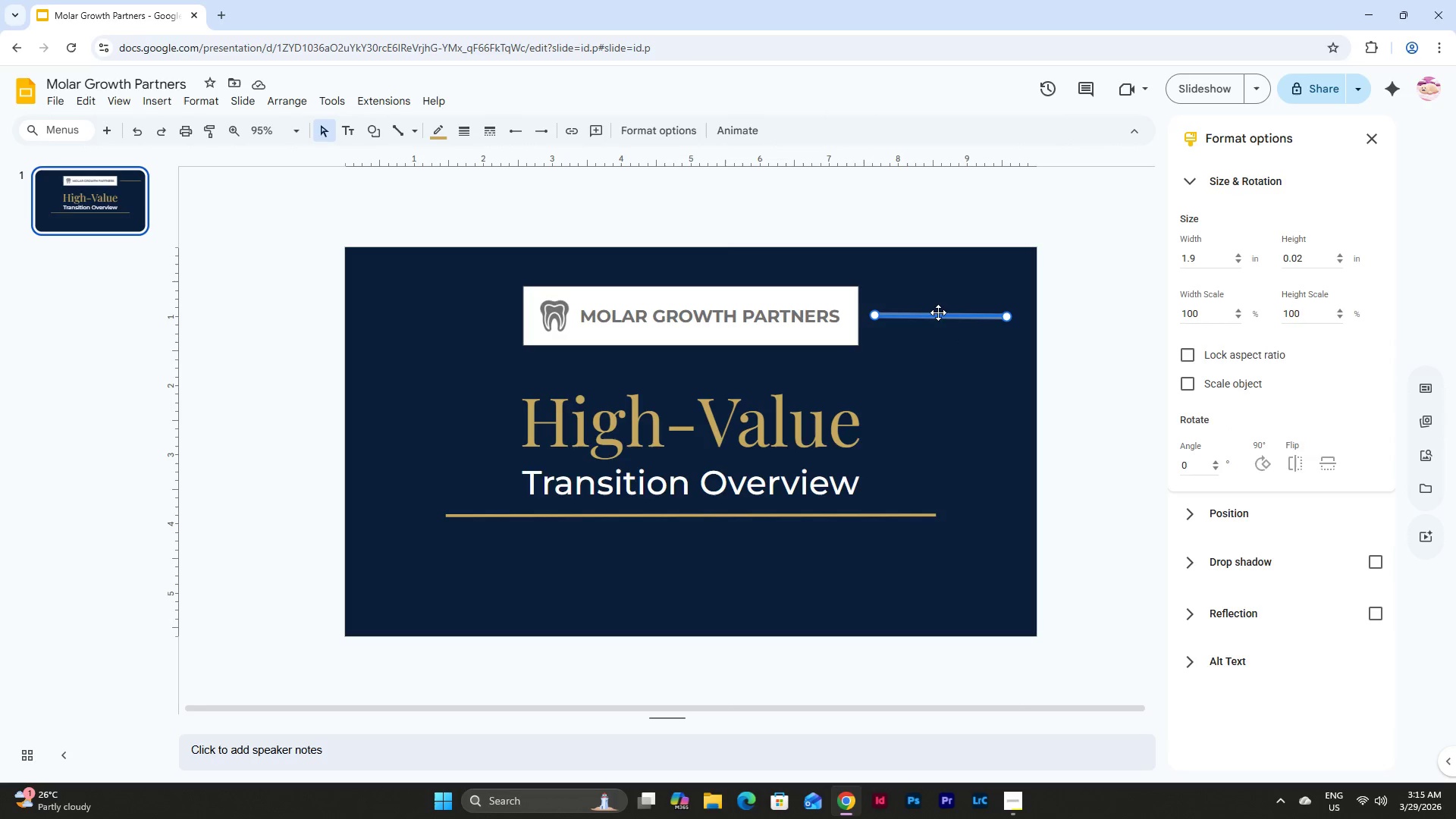 
key(Backspace)
 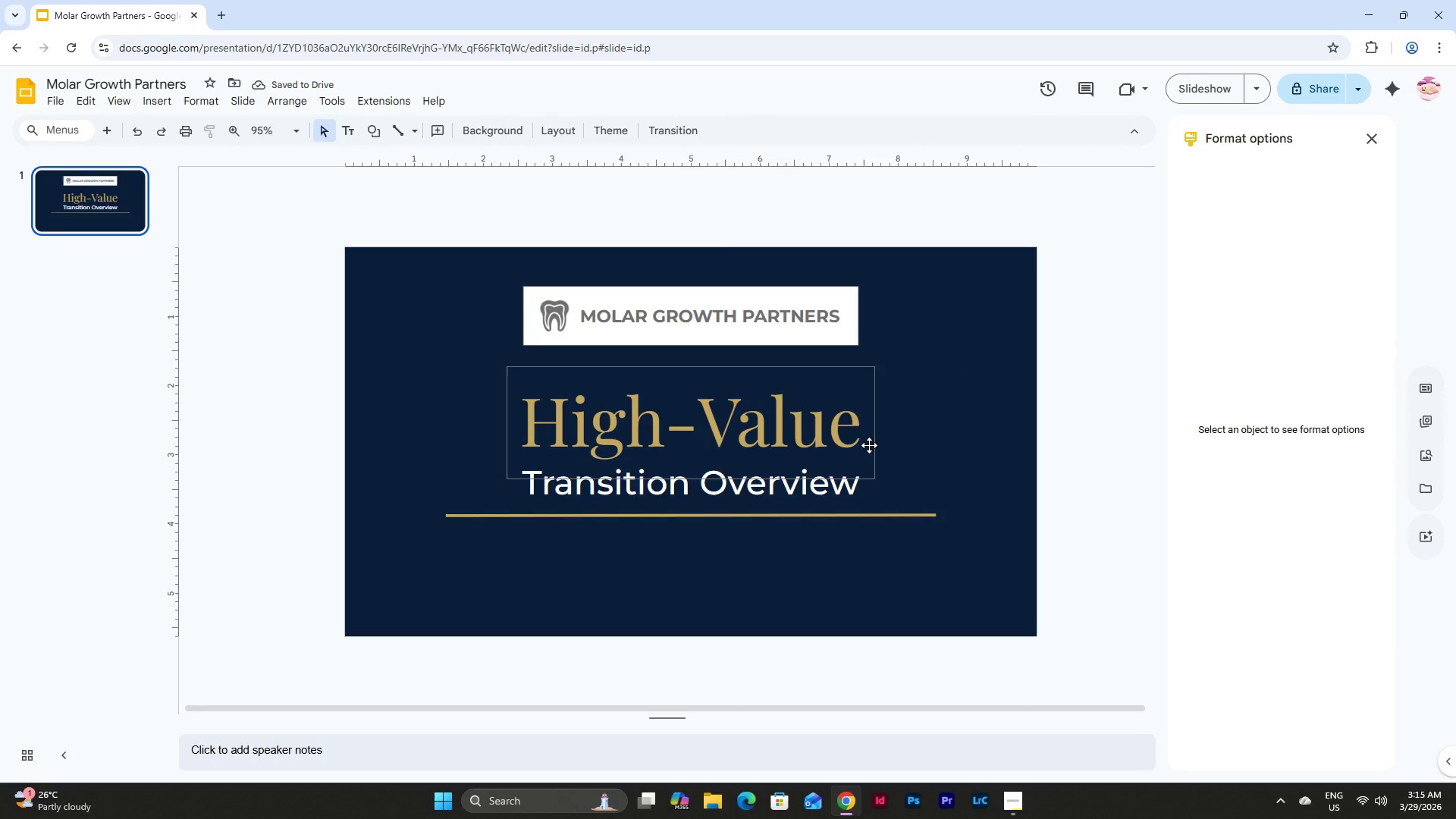 
left_click([892, 293])
 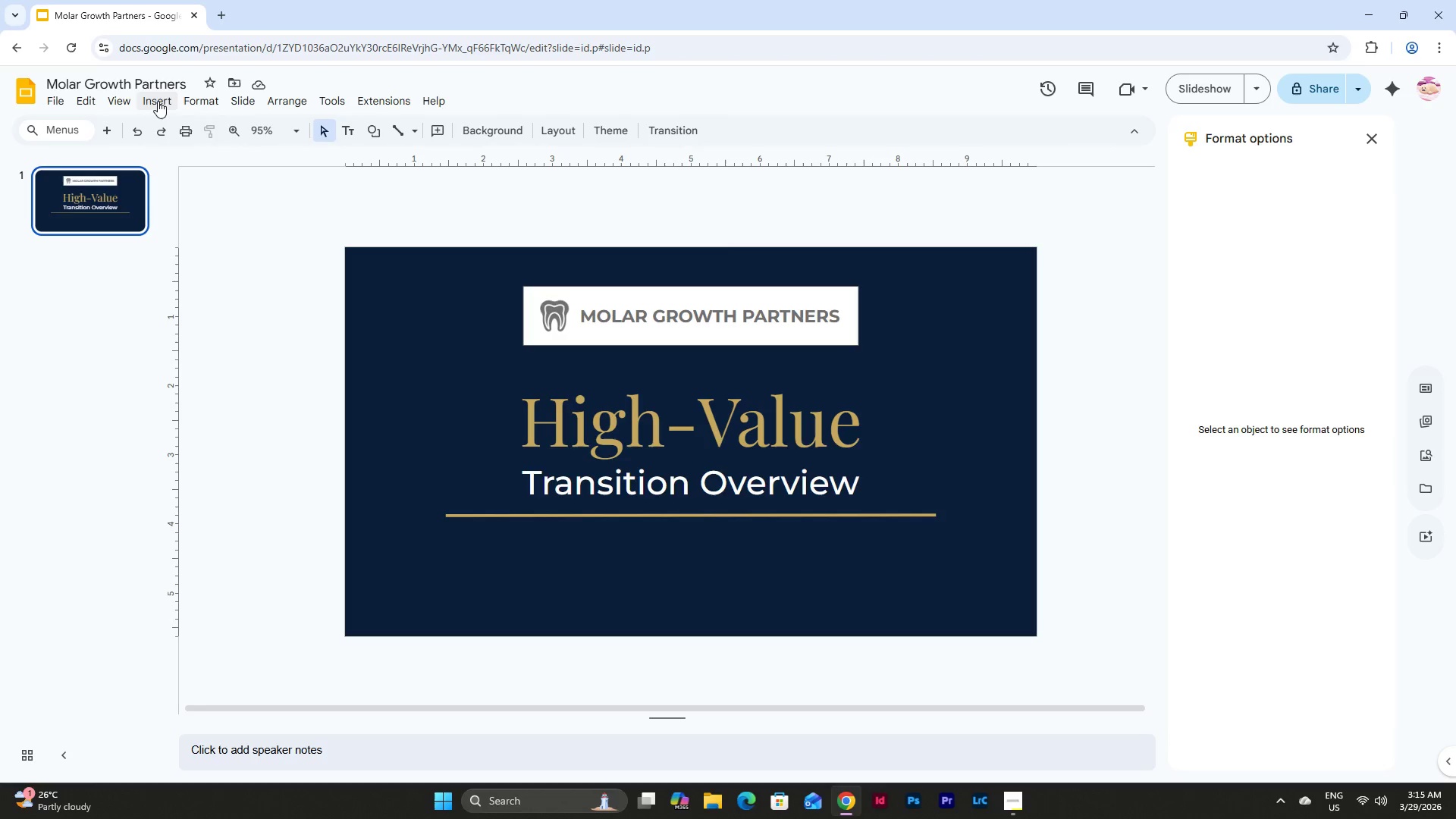 
left_click([164, 104])
 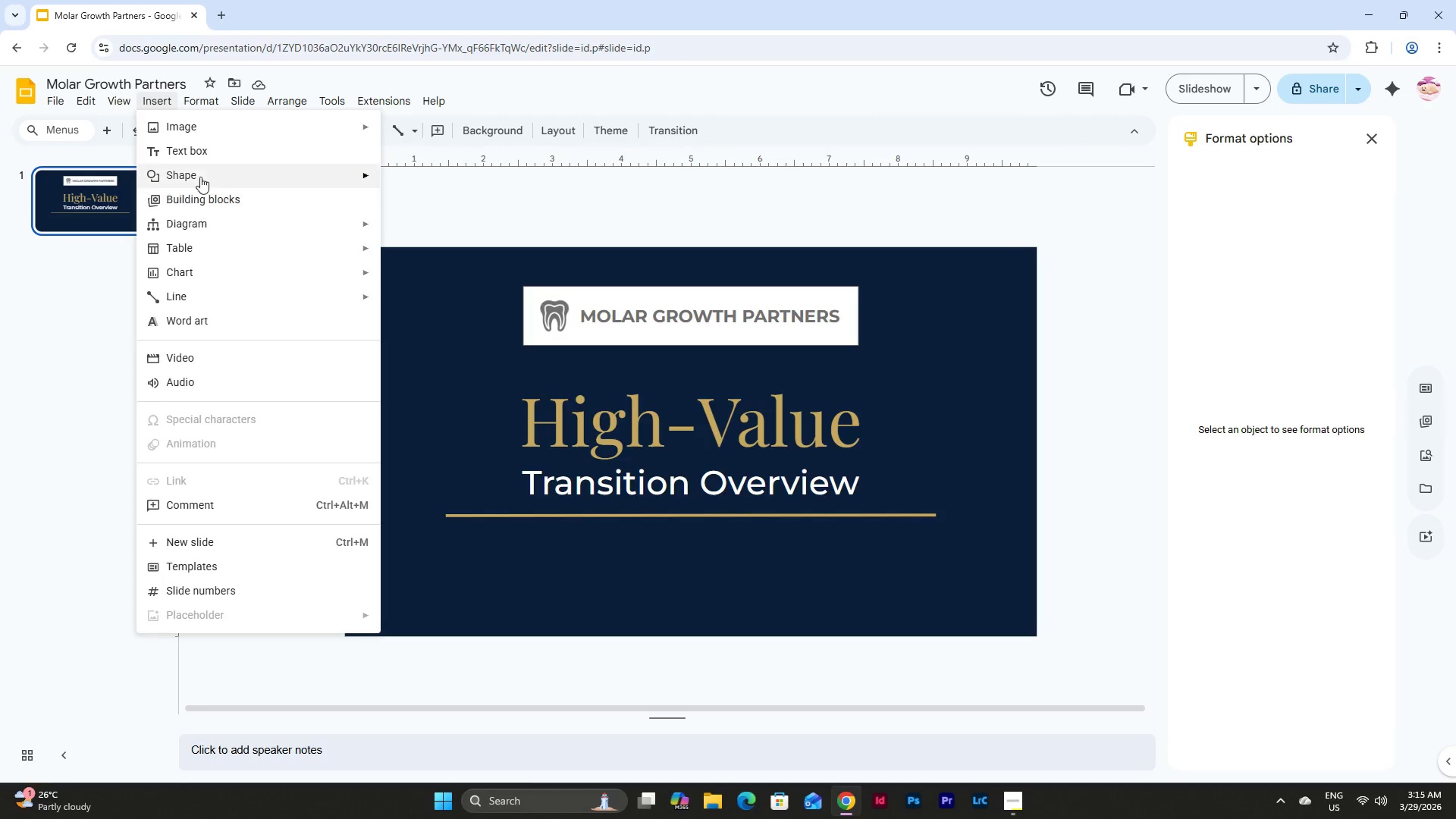 
left_click([199, 174])
 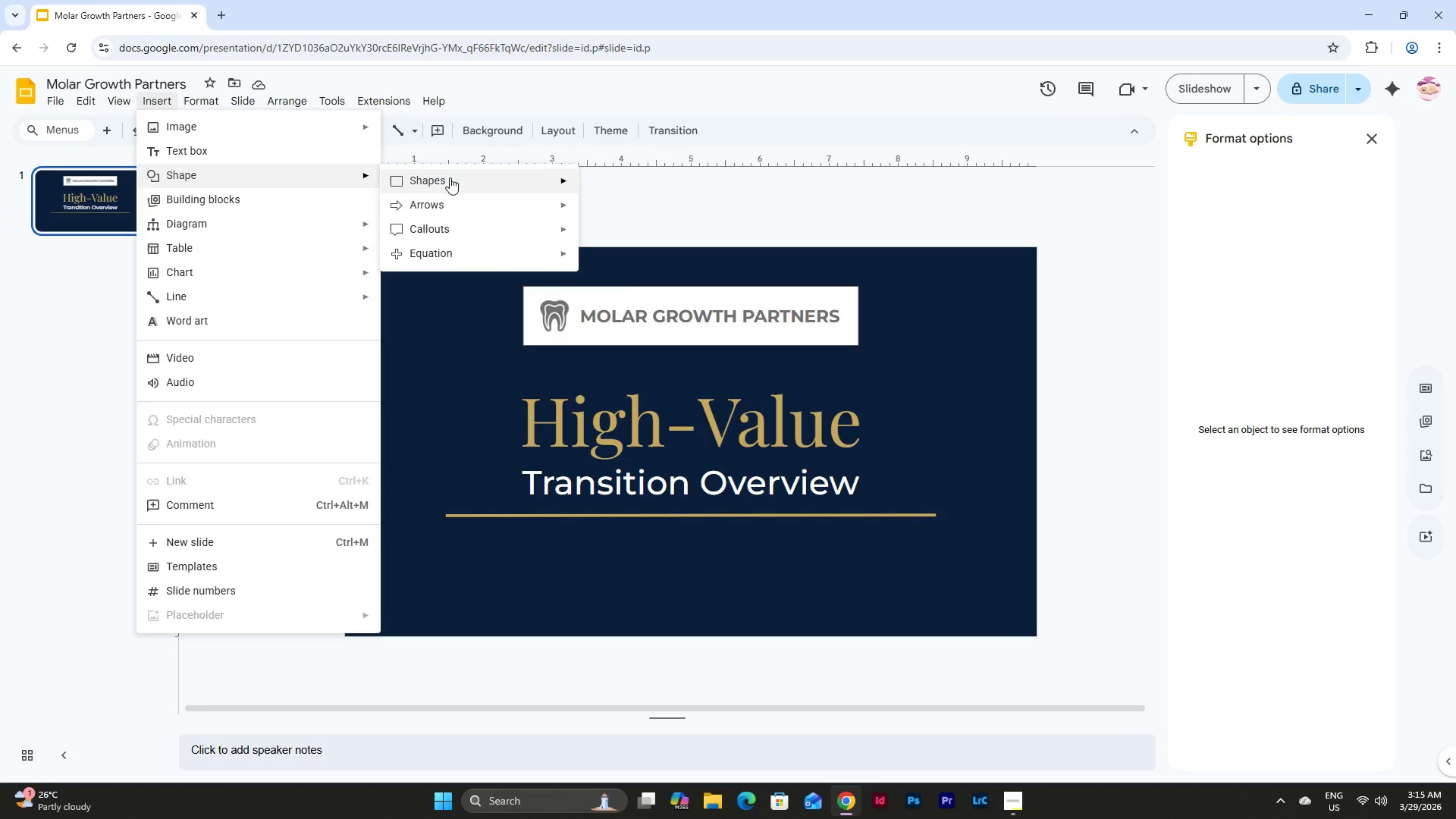 
left_click([455, 178])
 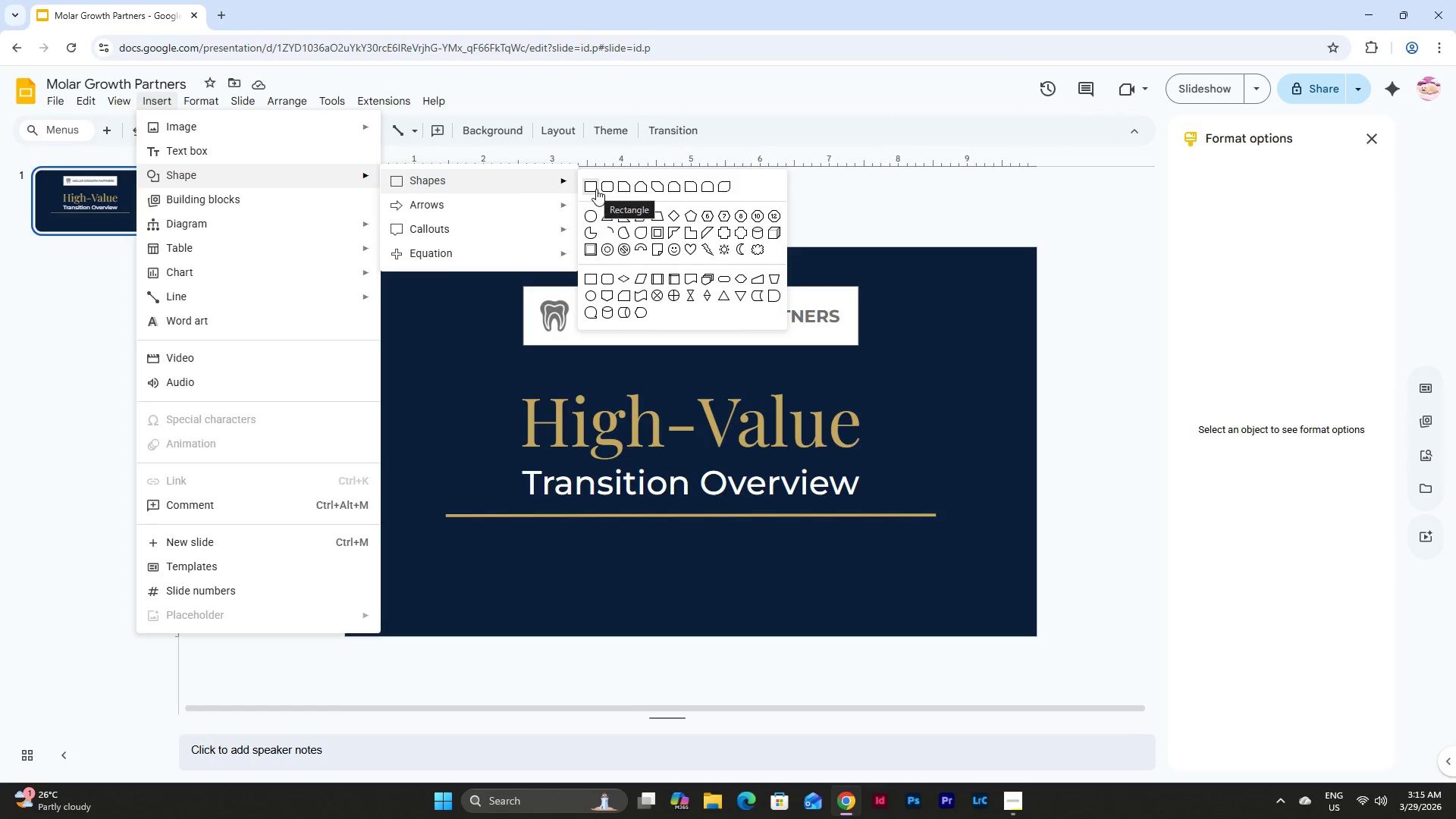 
left_click([592, 217])
 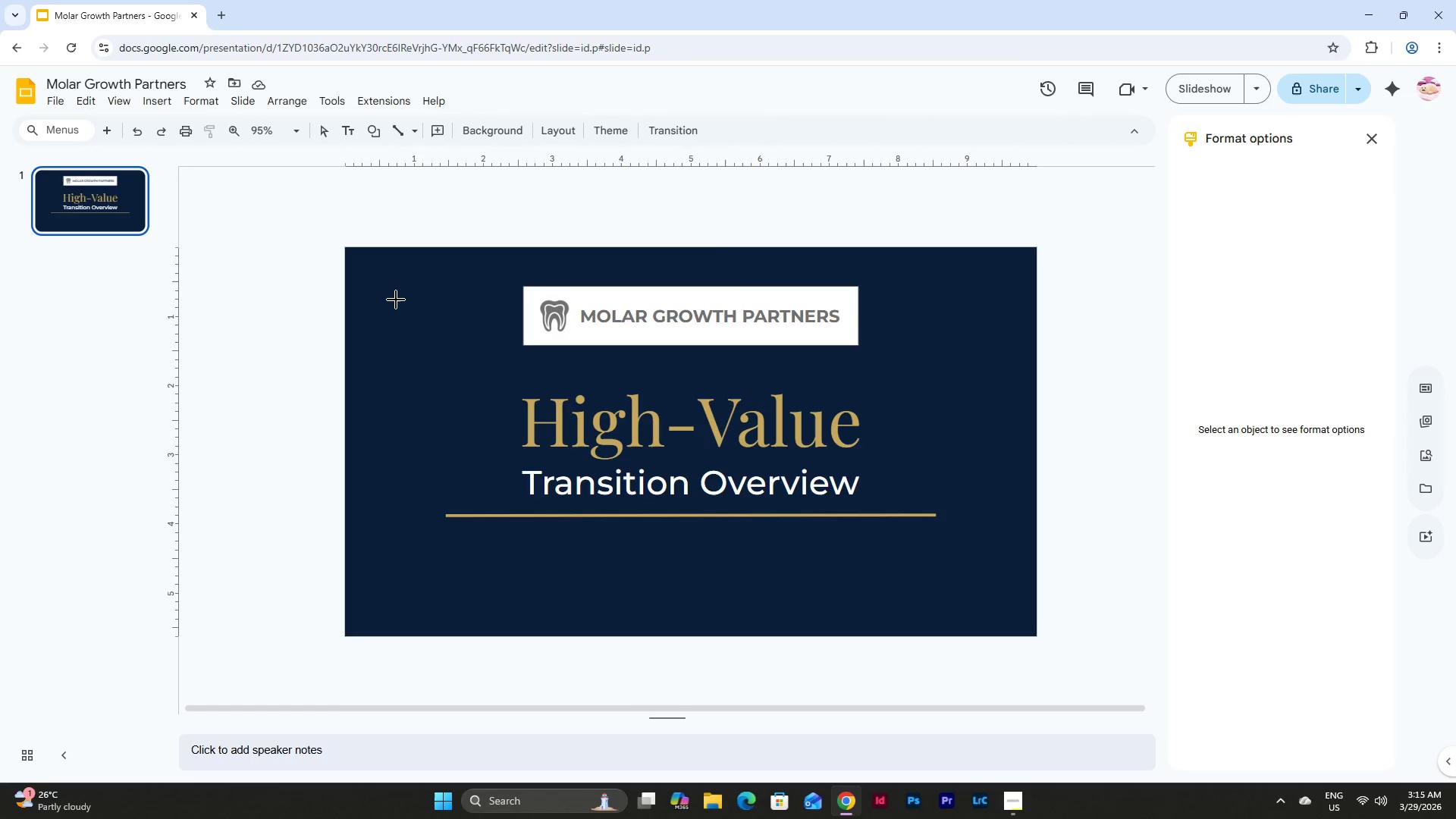 
left_click_drag(start_coordinate=[375, 290], to_coordinate=[516, 441])
 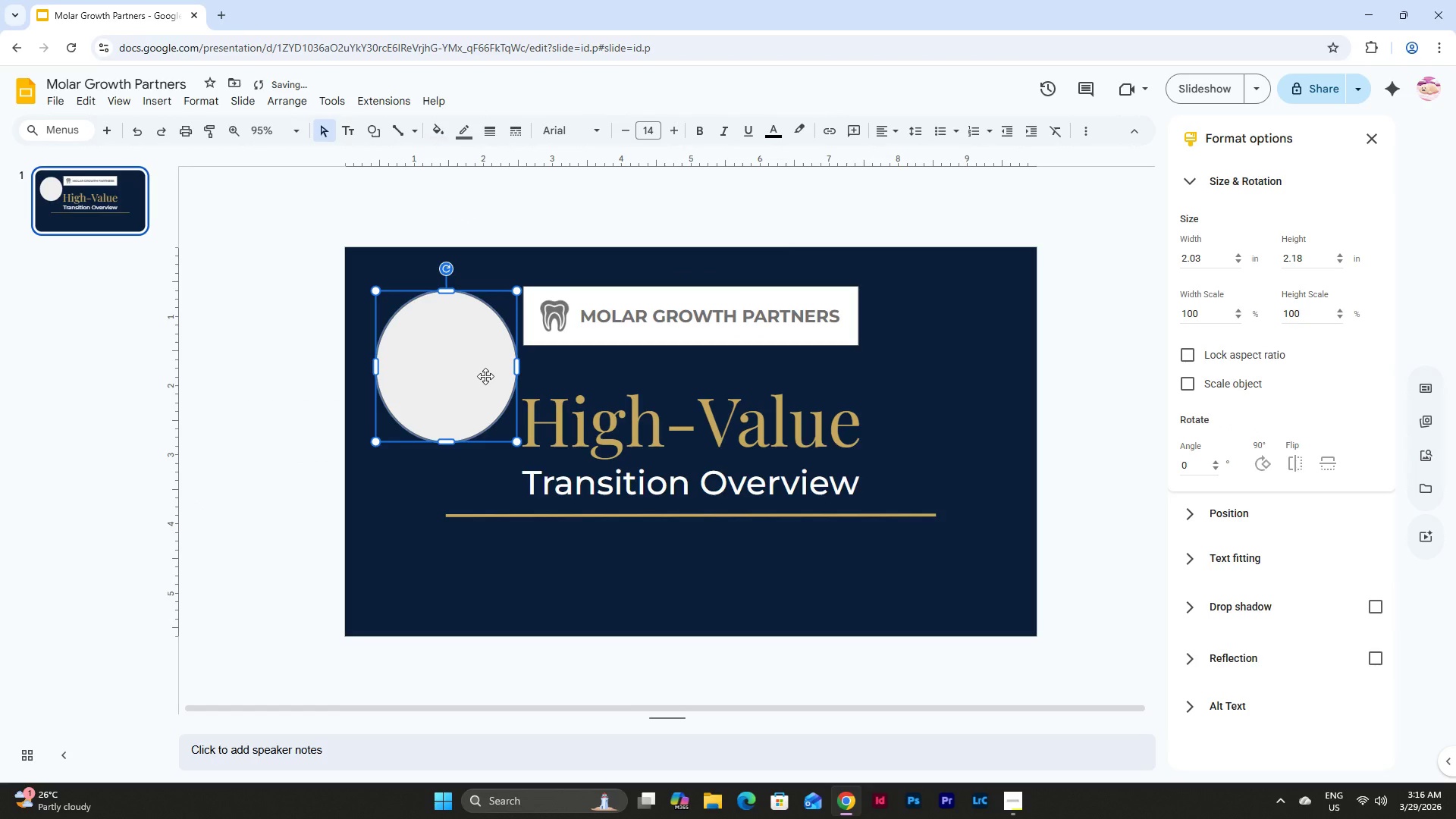 
key(Control+Z)
 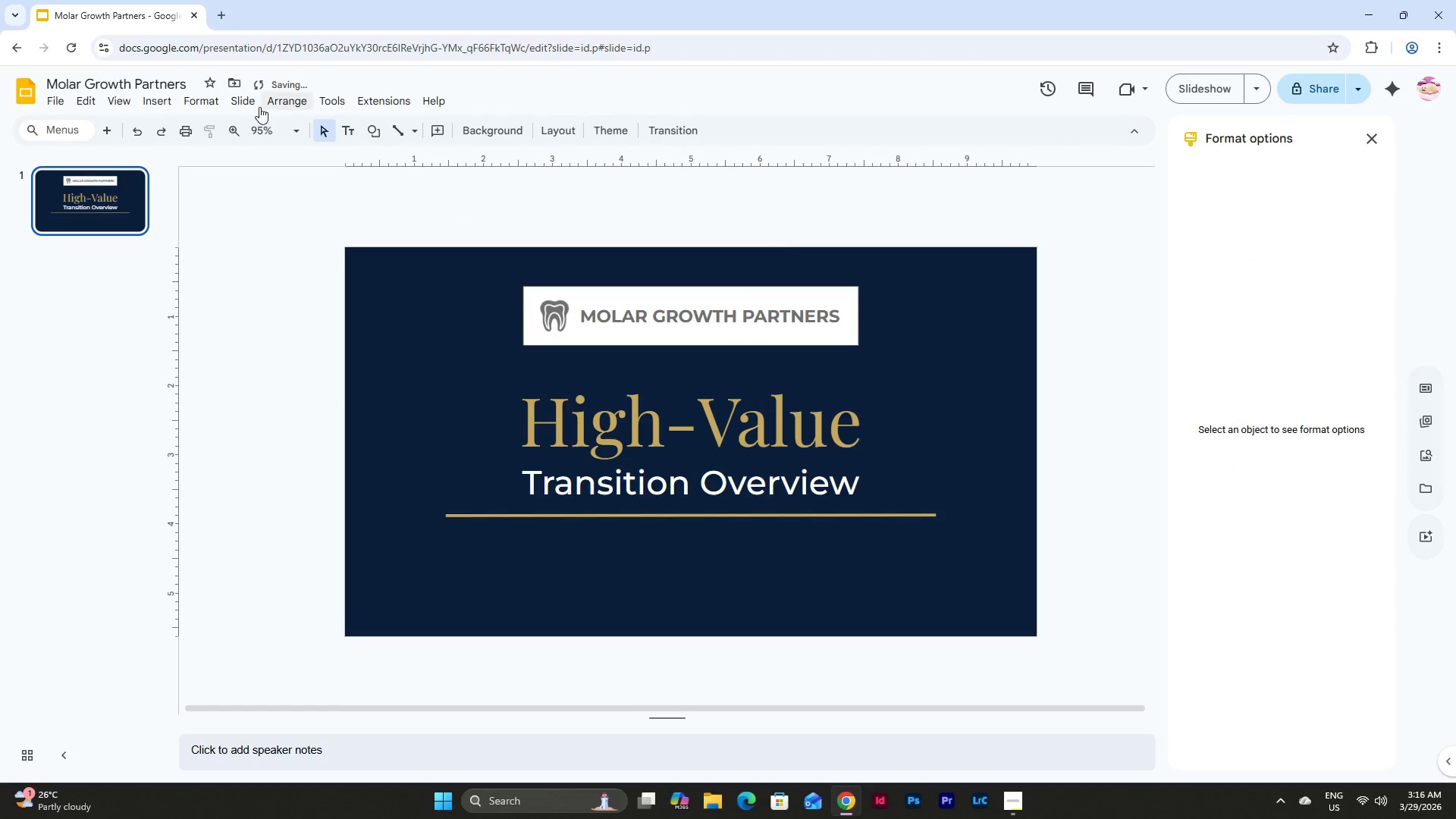 
left_click([160, 97])
 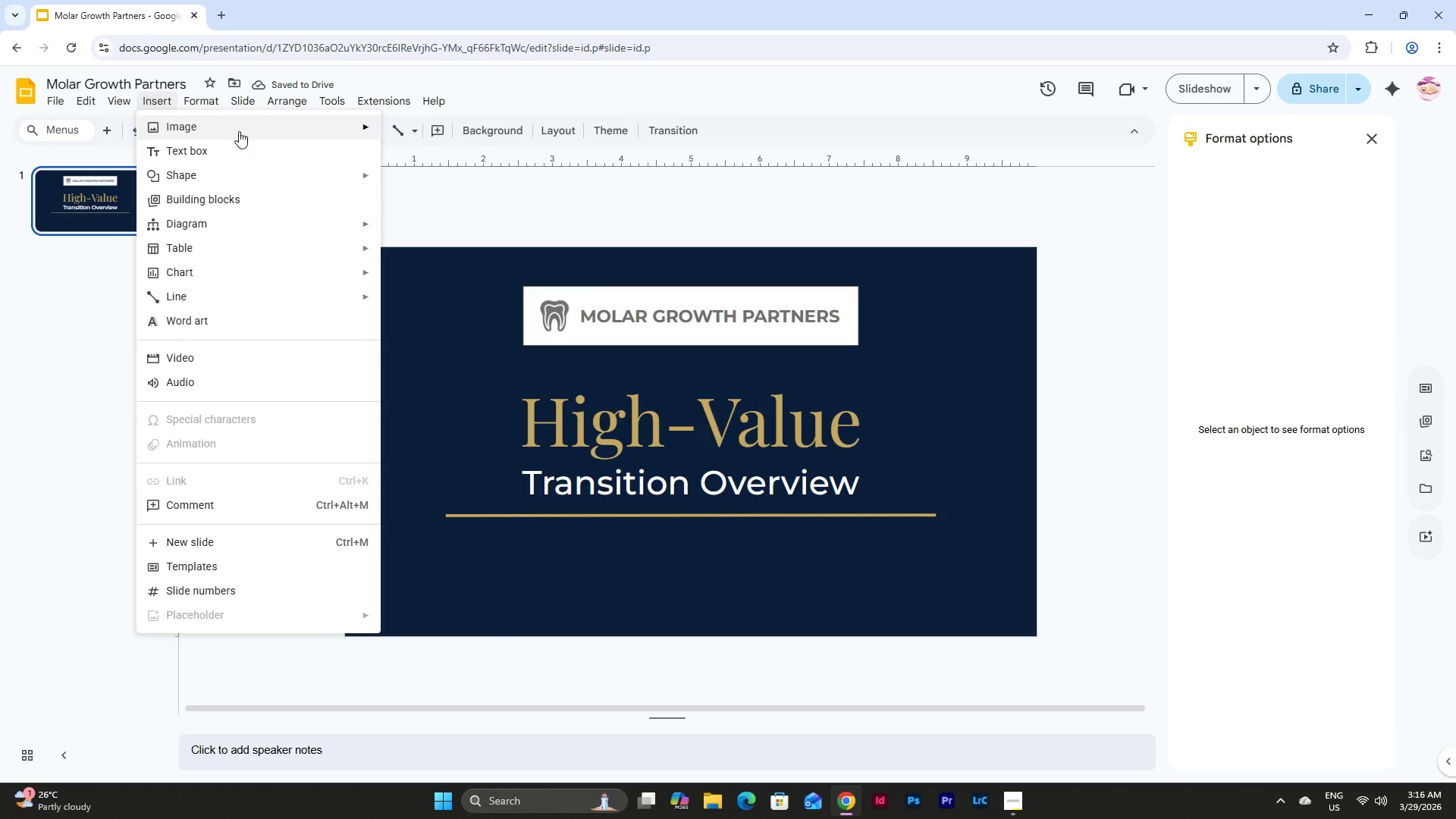 
left_click([233, 182])
 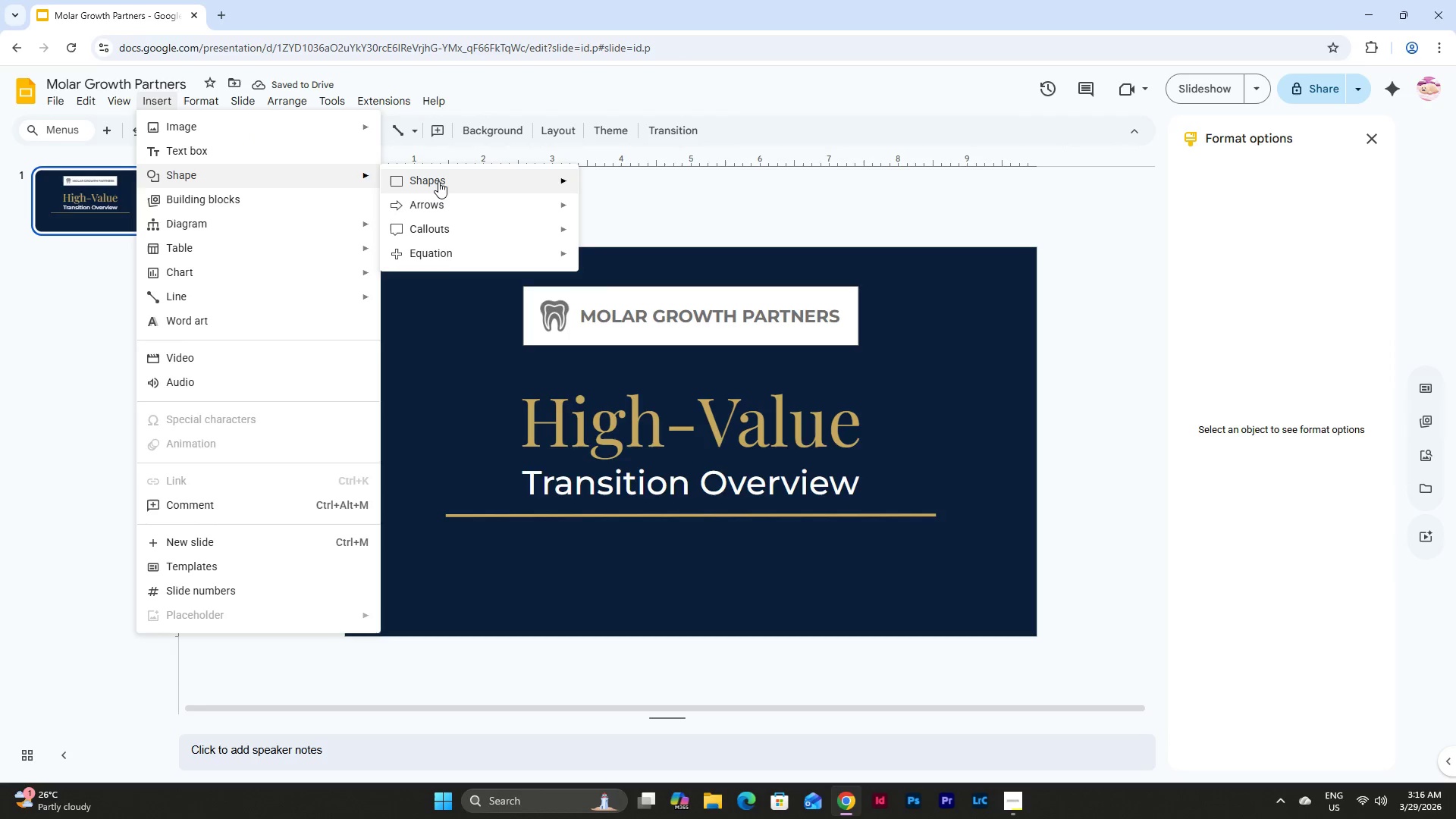 
left_click([444, 181])
 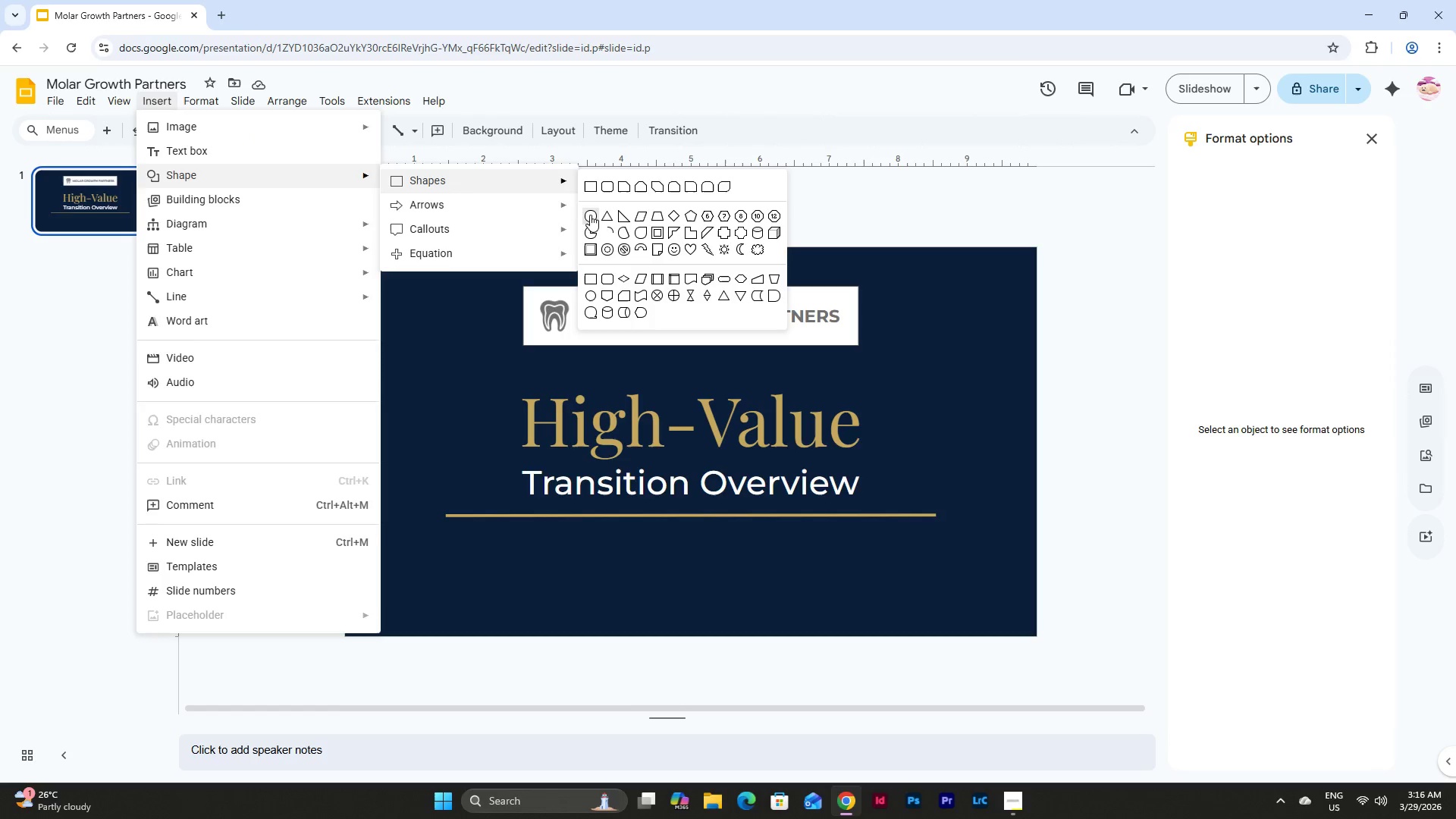 
left_click_drag(start_coordinate=[359, 312], to_coordinate=[487, 443])
 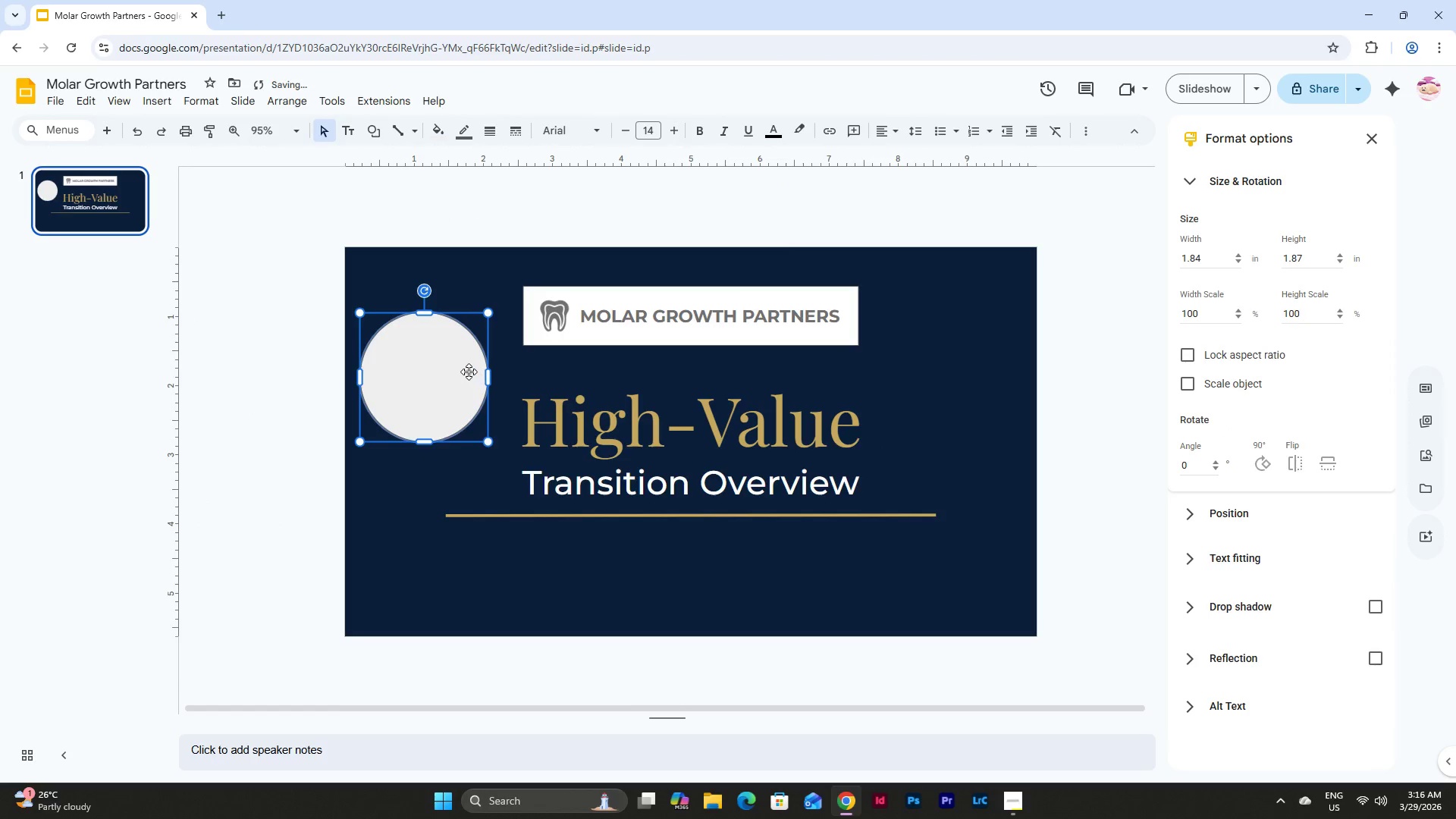 
left_click_drag(start_coordinate=[468, 372], to_coordinate=[411, 274])
 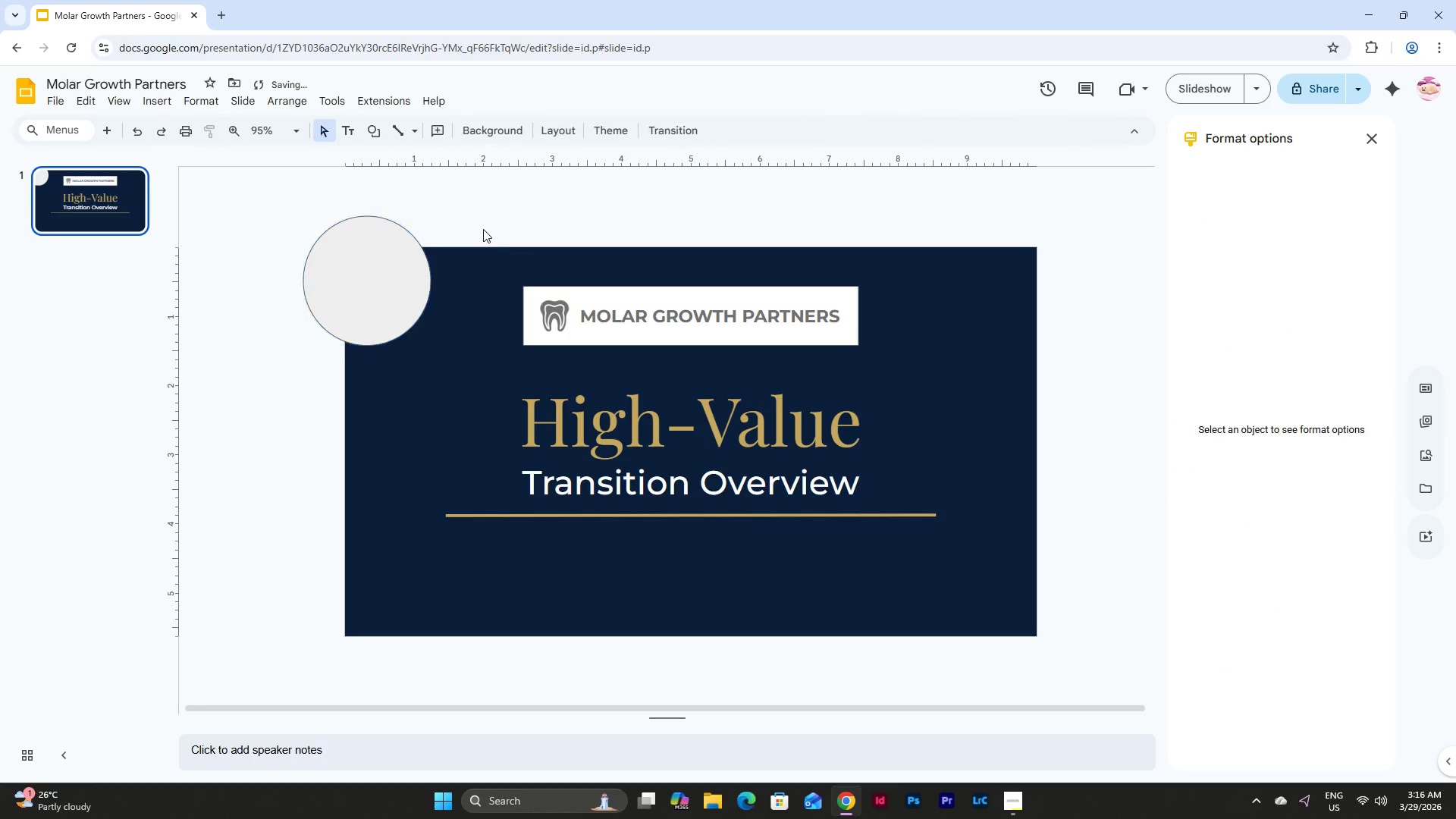 
double_click([353, 259])
 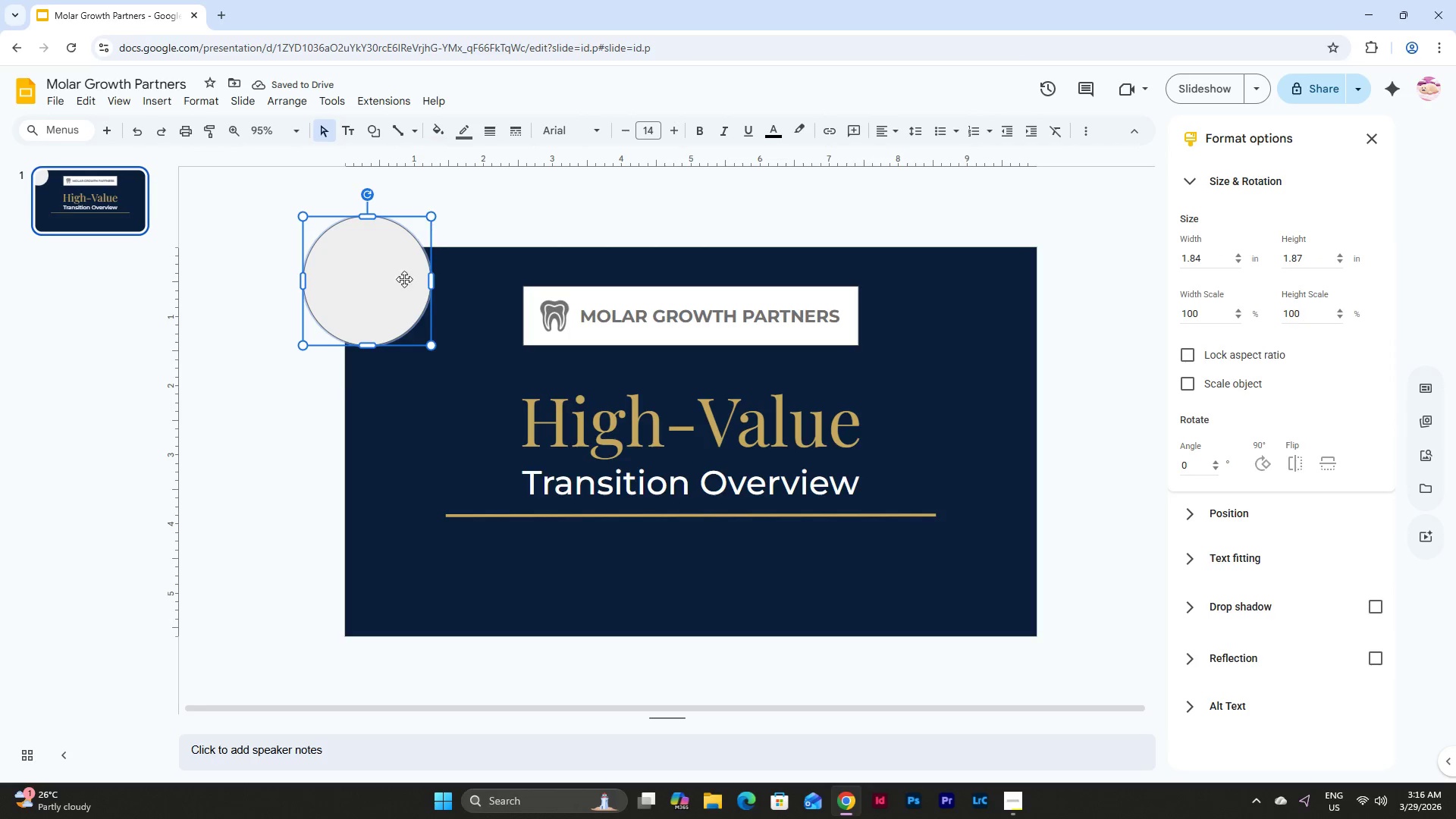 
left_click([384, 310])
 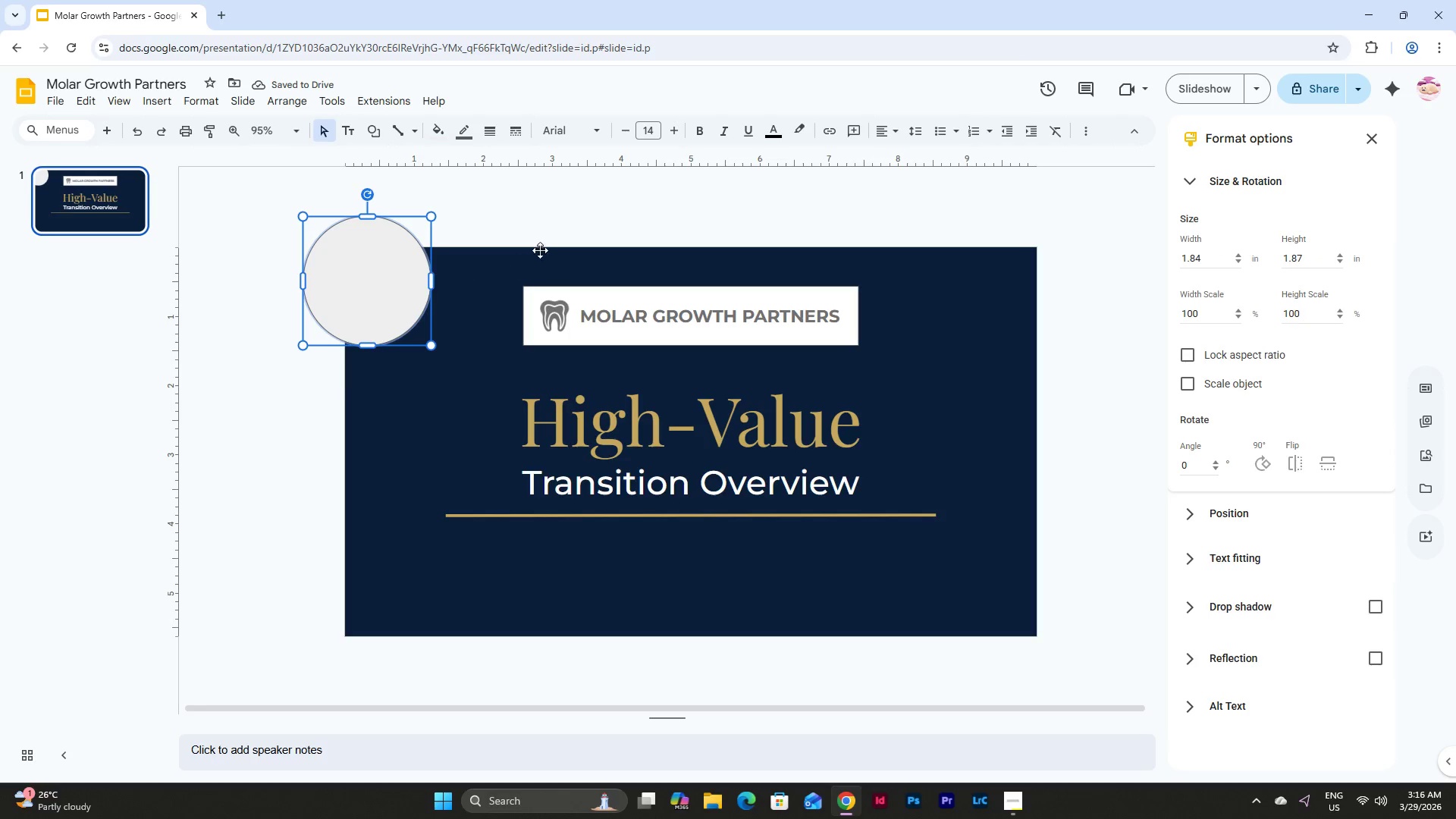 
left_click([537, 240])
 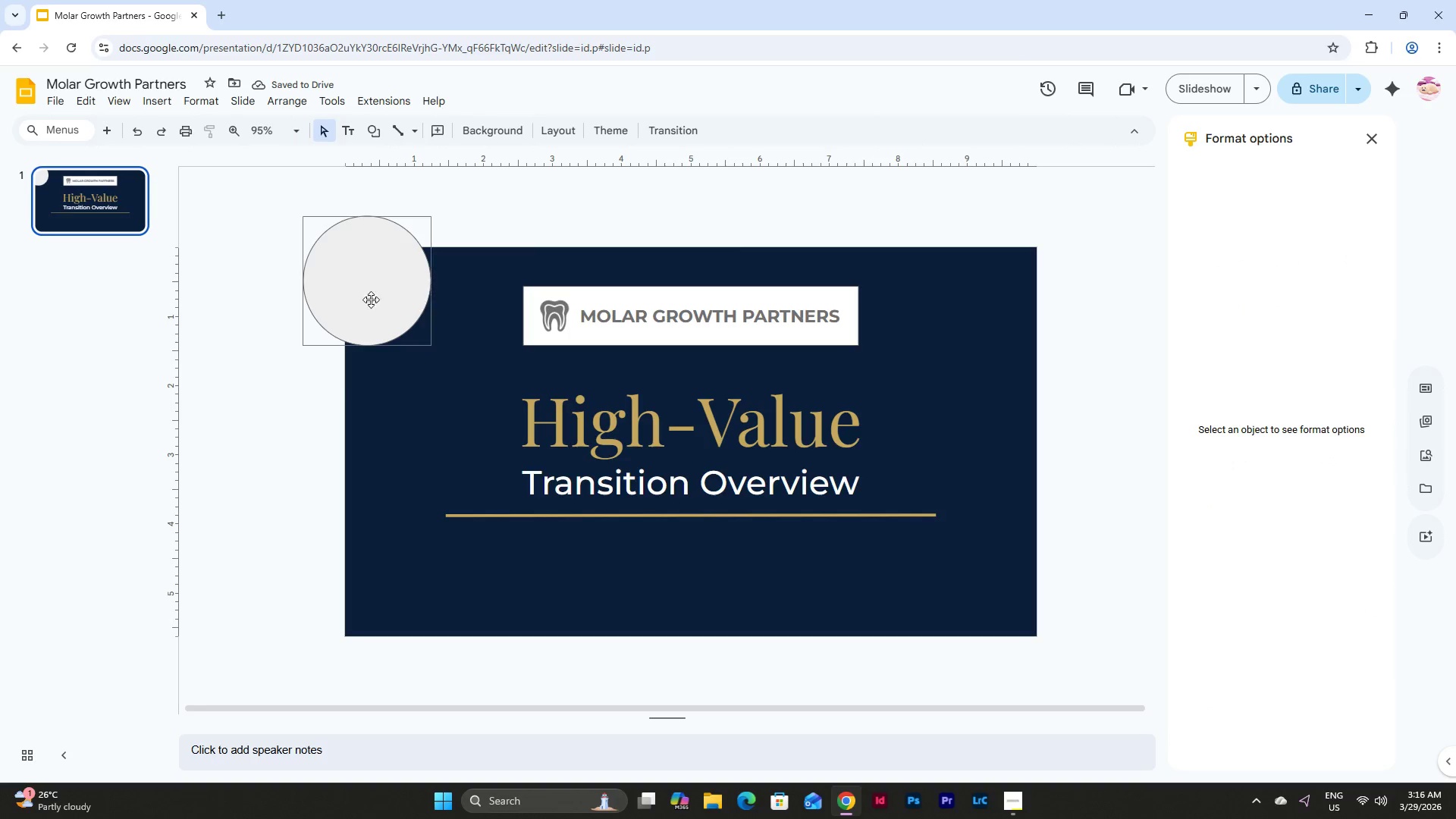 
left_click([359, 298])
 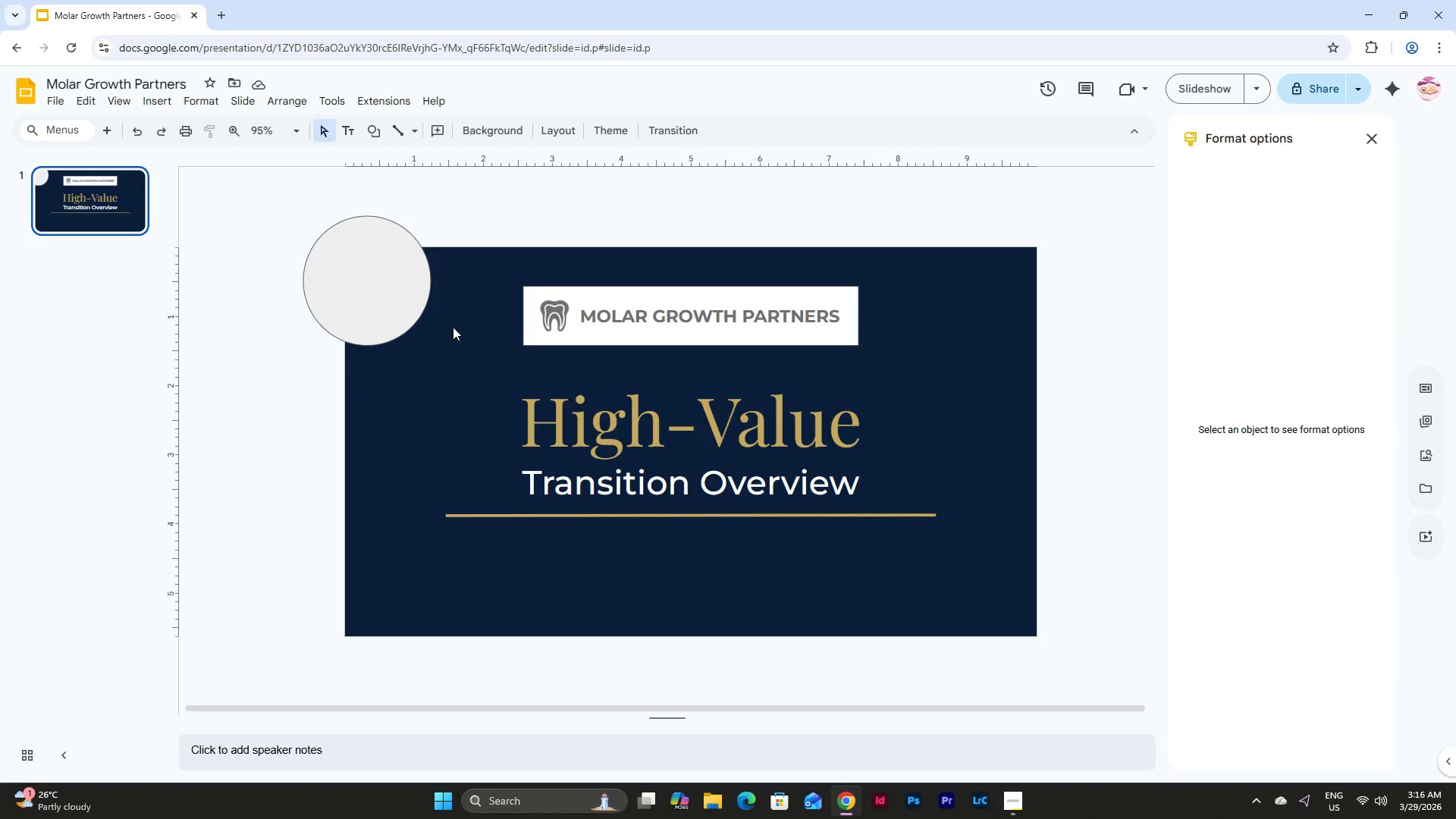 
double_click([381, 288])
 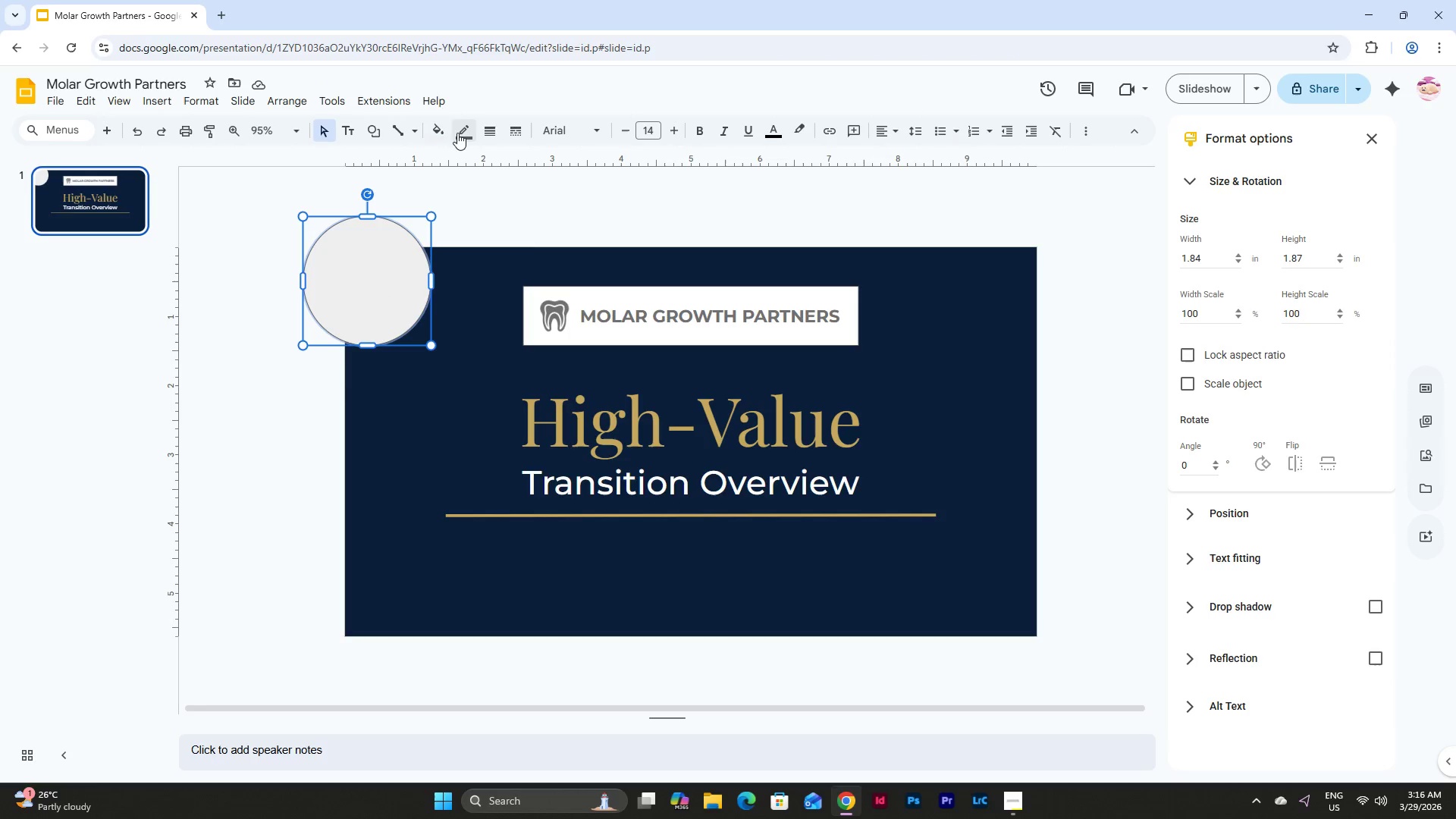 
left_click([441, 129])
 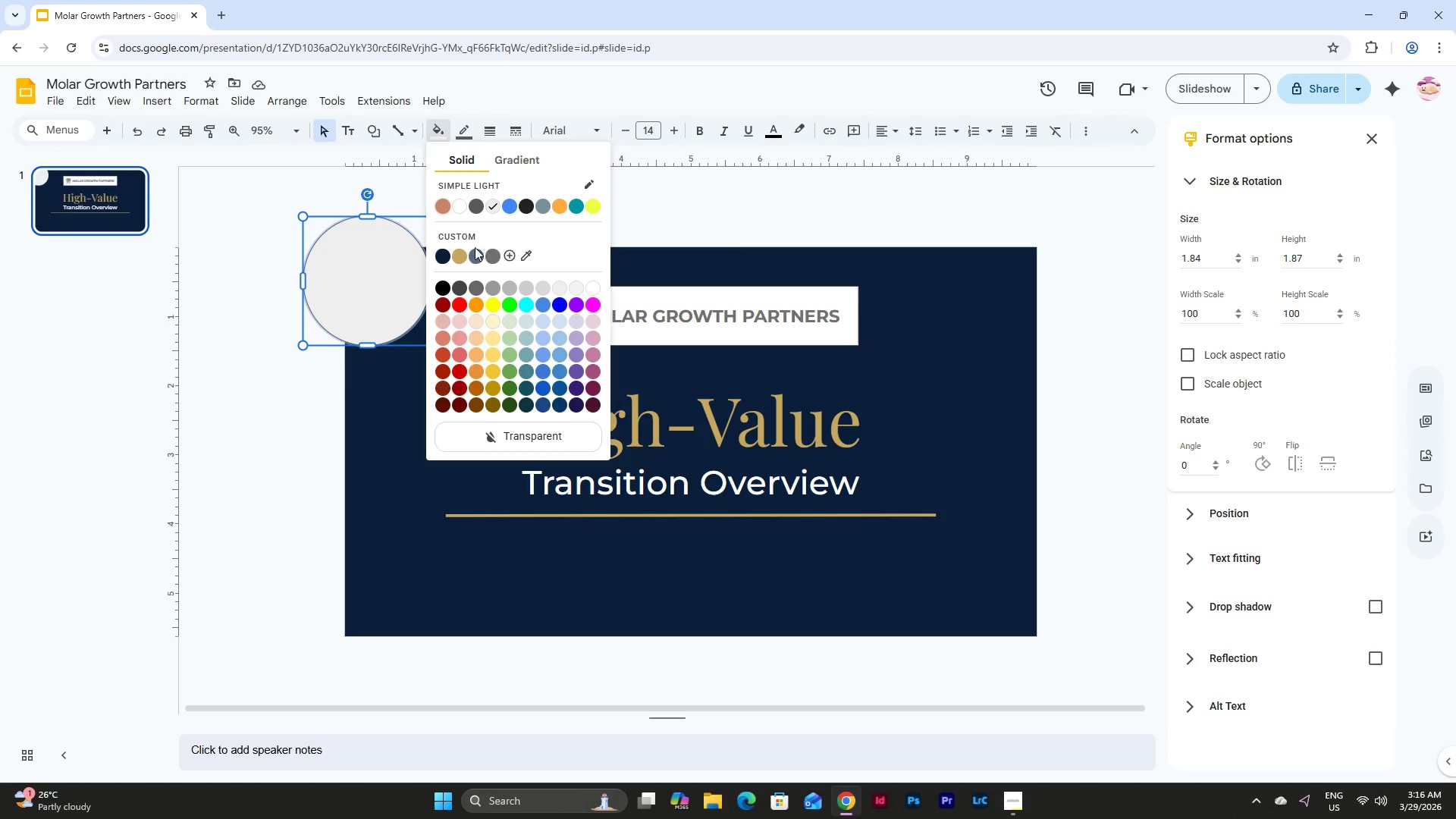 
left_click([458, 255])
 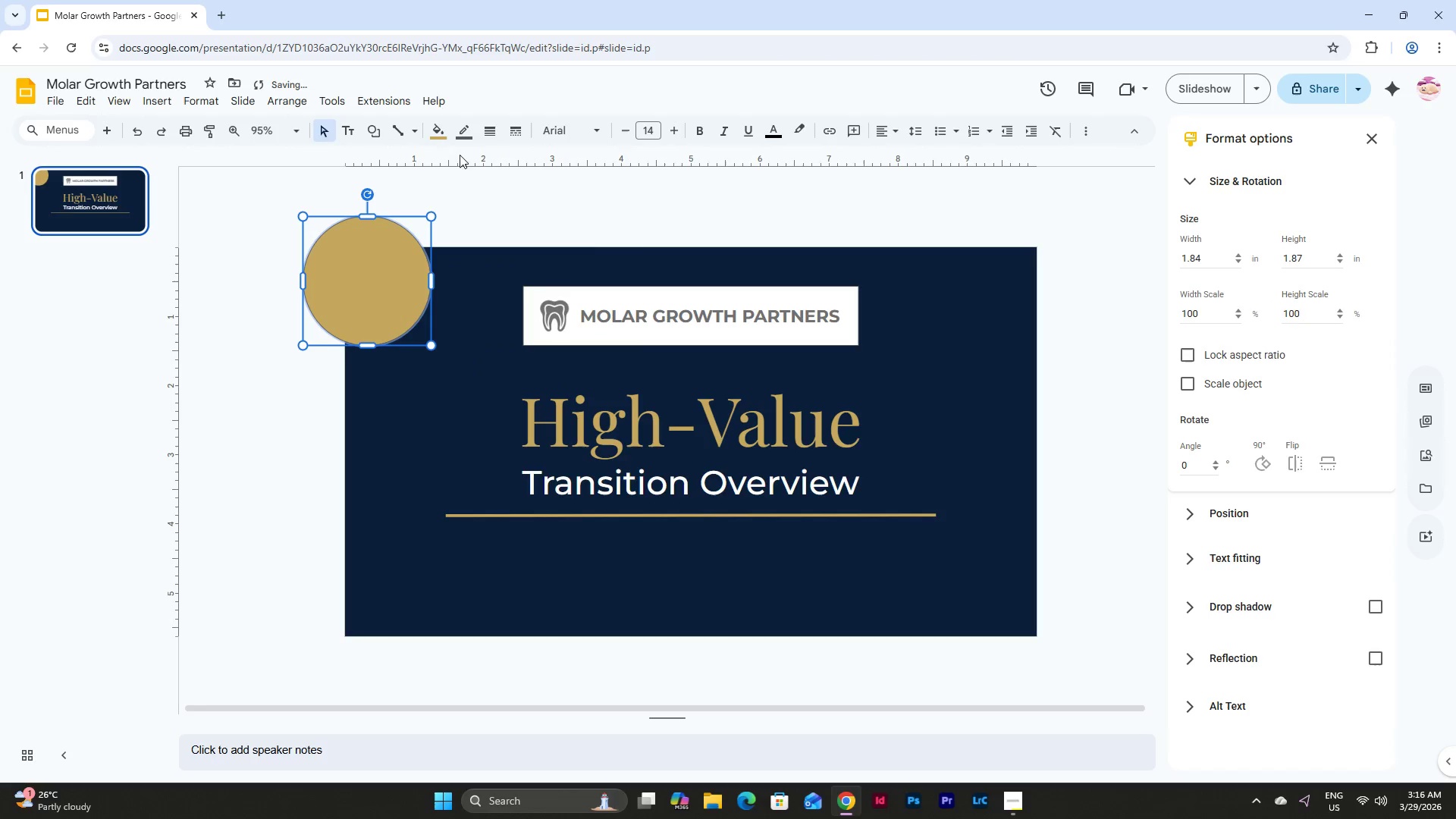 
left_click([460, 130])
 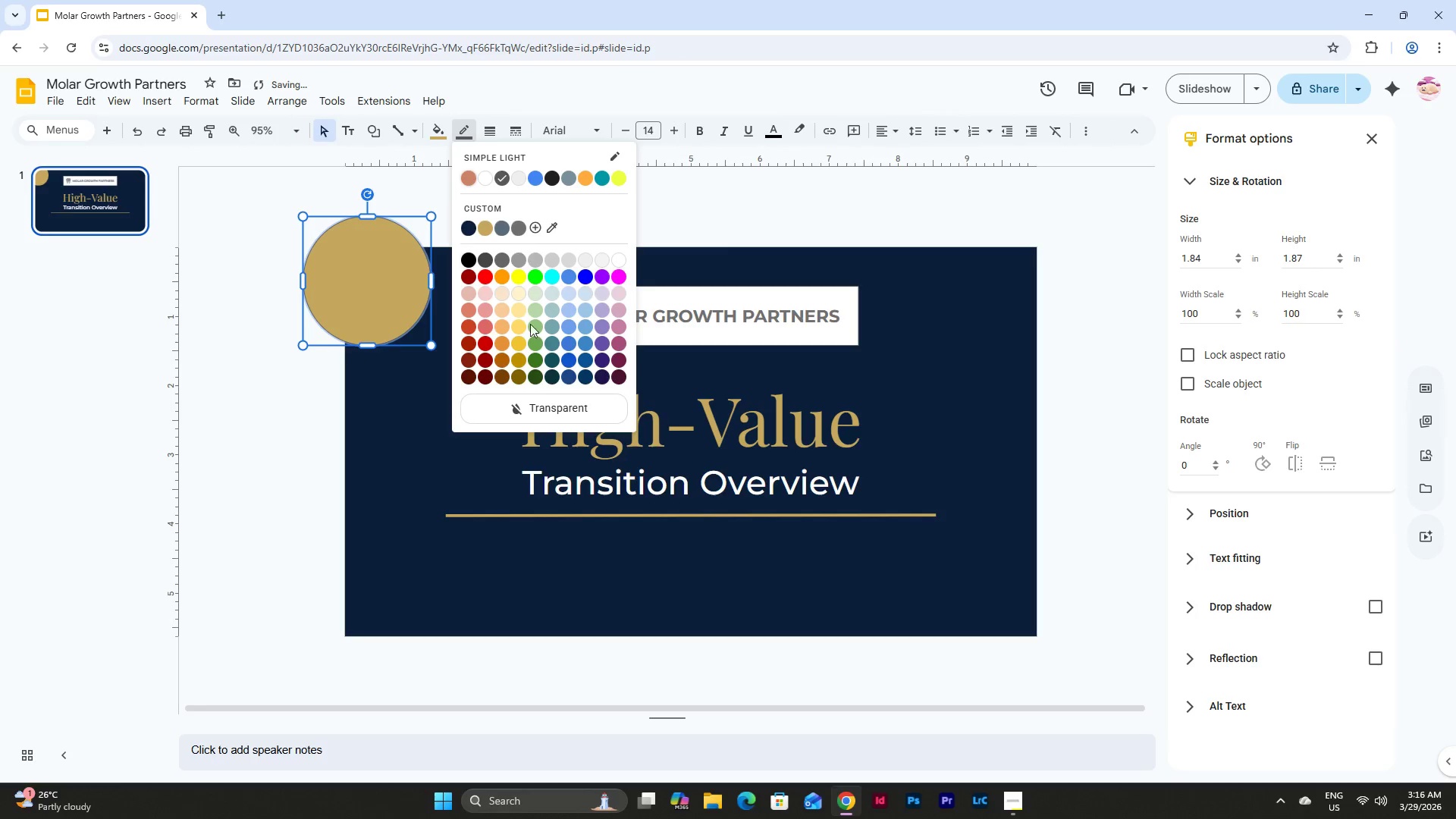 
left_click([543, 413])
 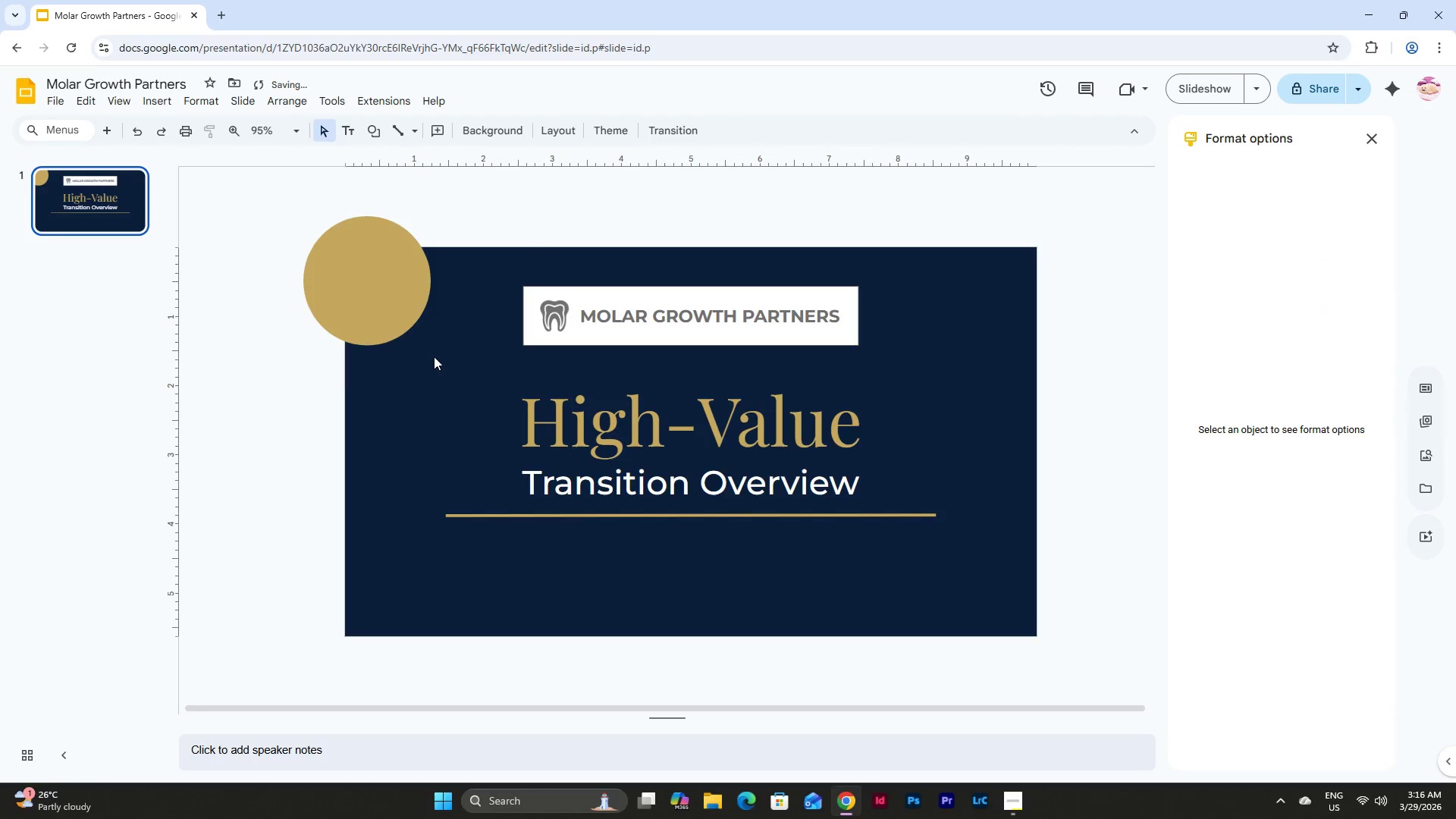 
double_click([372, 273])
 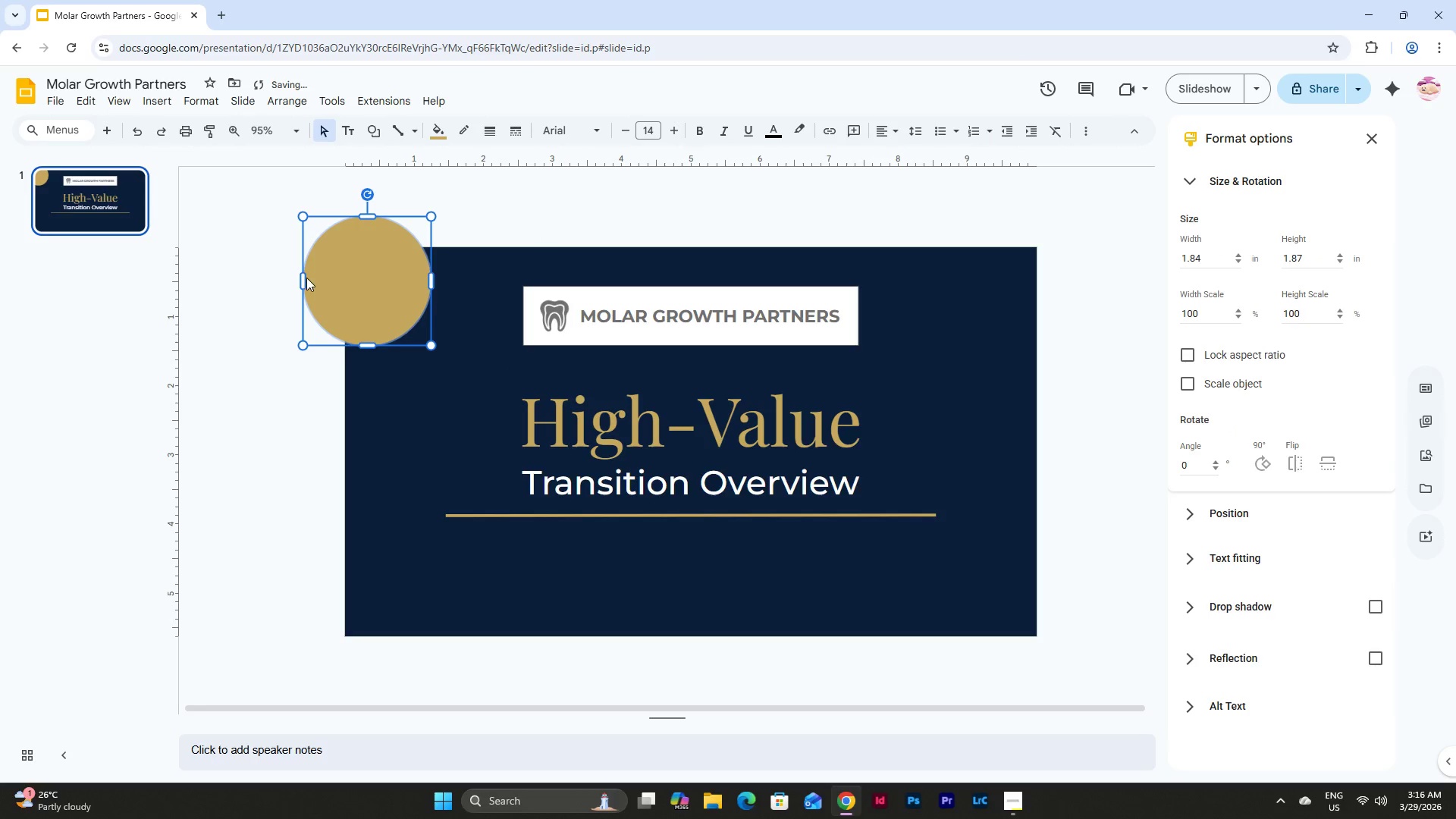 
left_click_drag(start_coordinate=[301, 280], to_coordinate=[333, 281])
 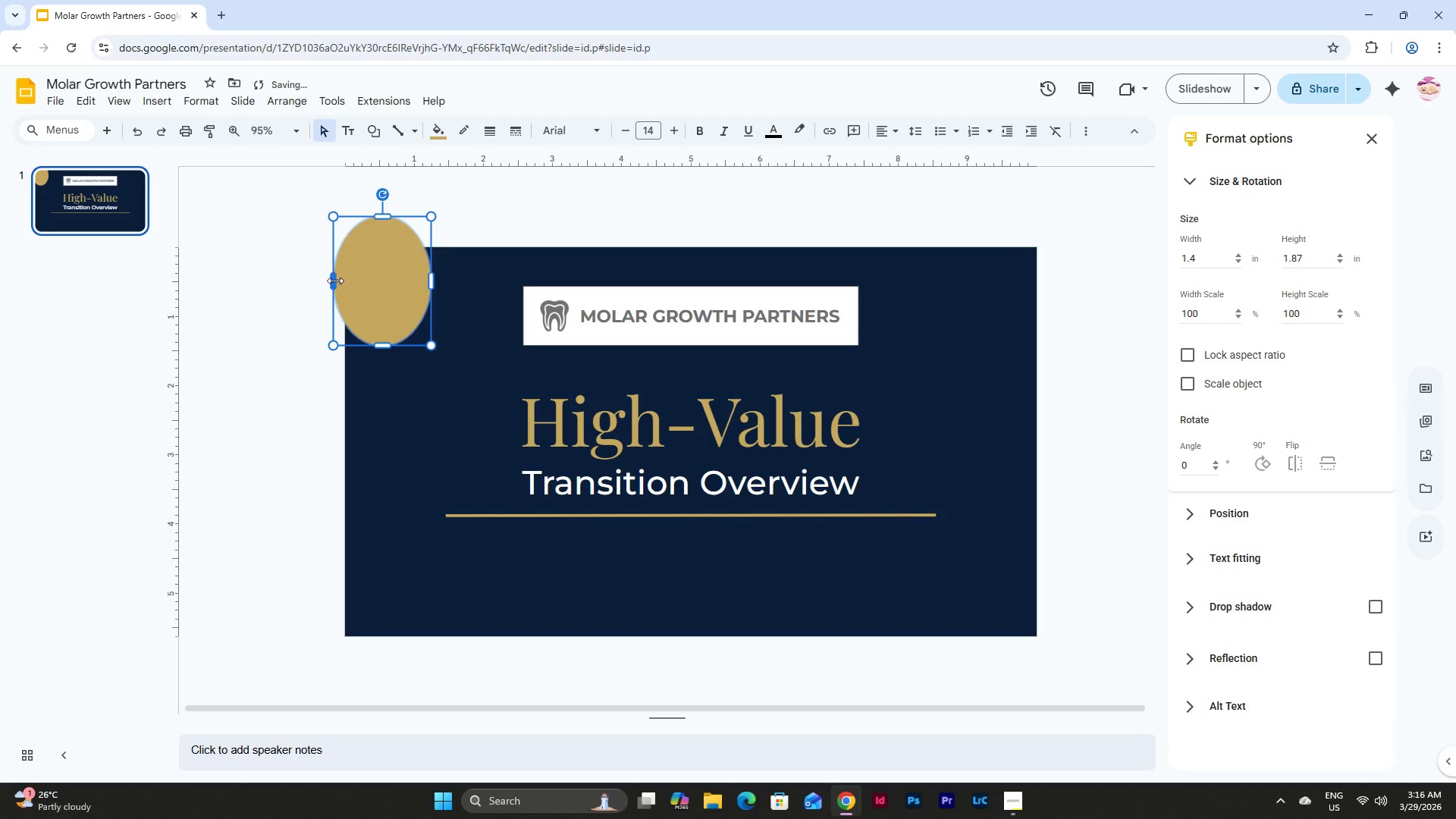 
key(Control+Z)
 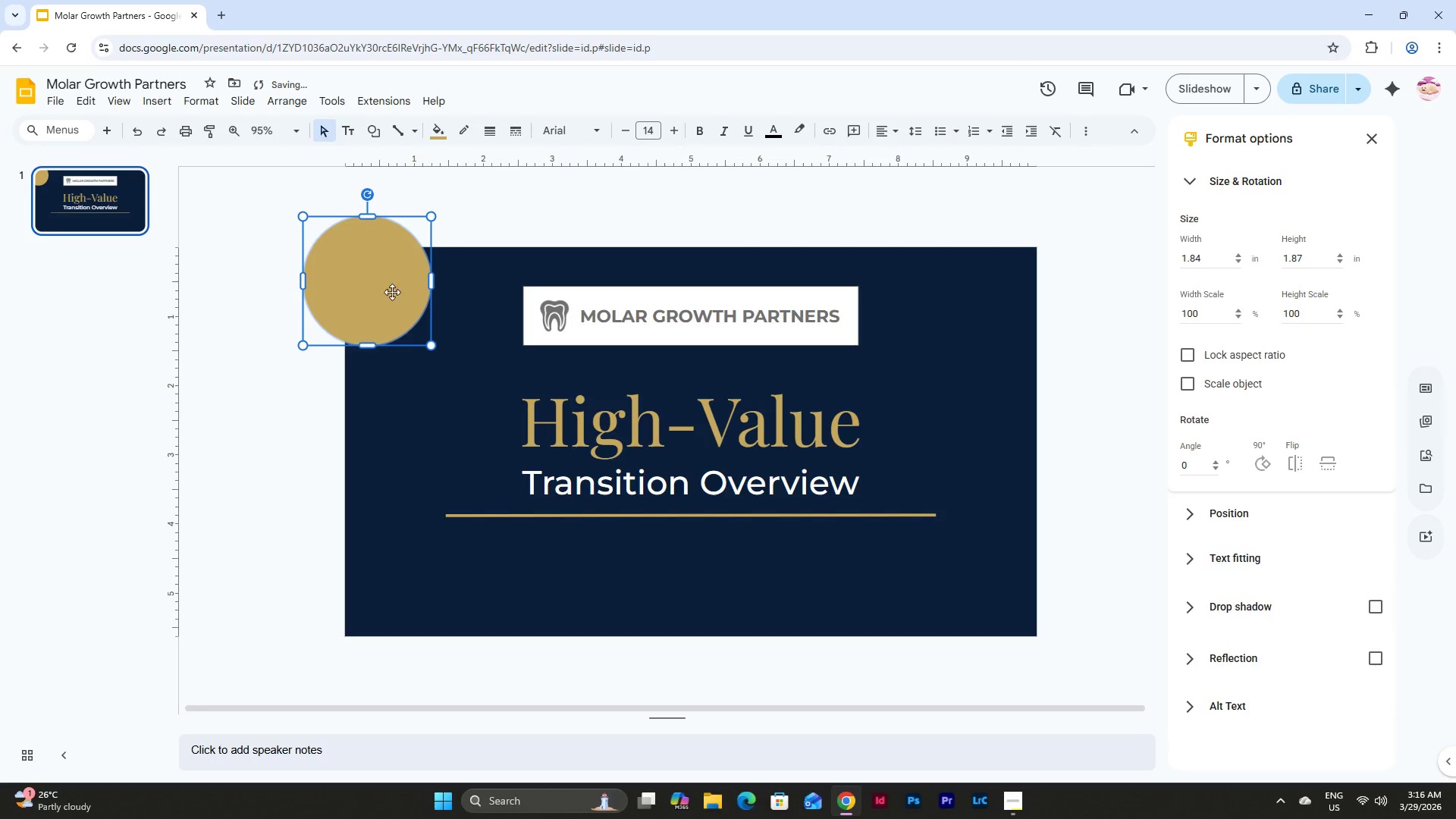 
double_click([386, 290])
 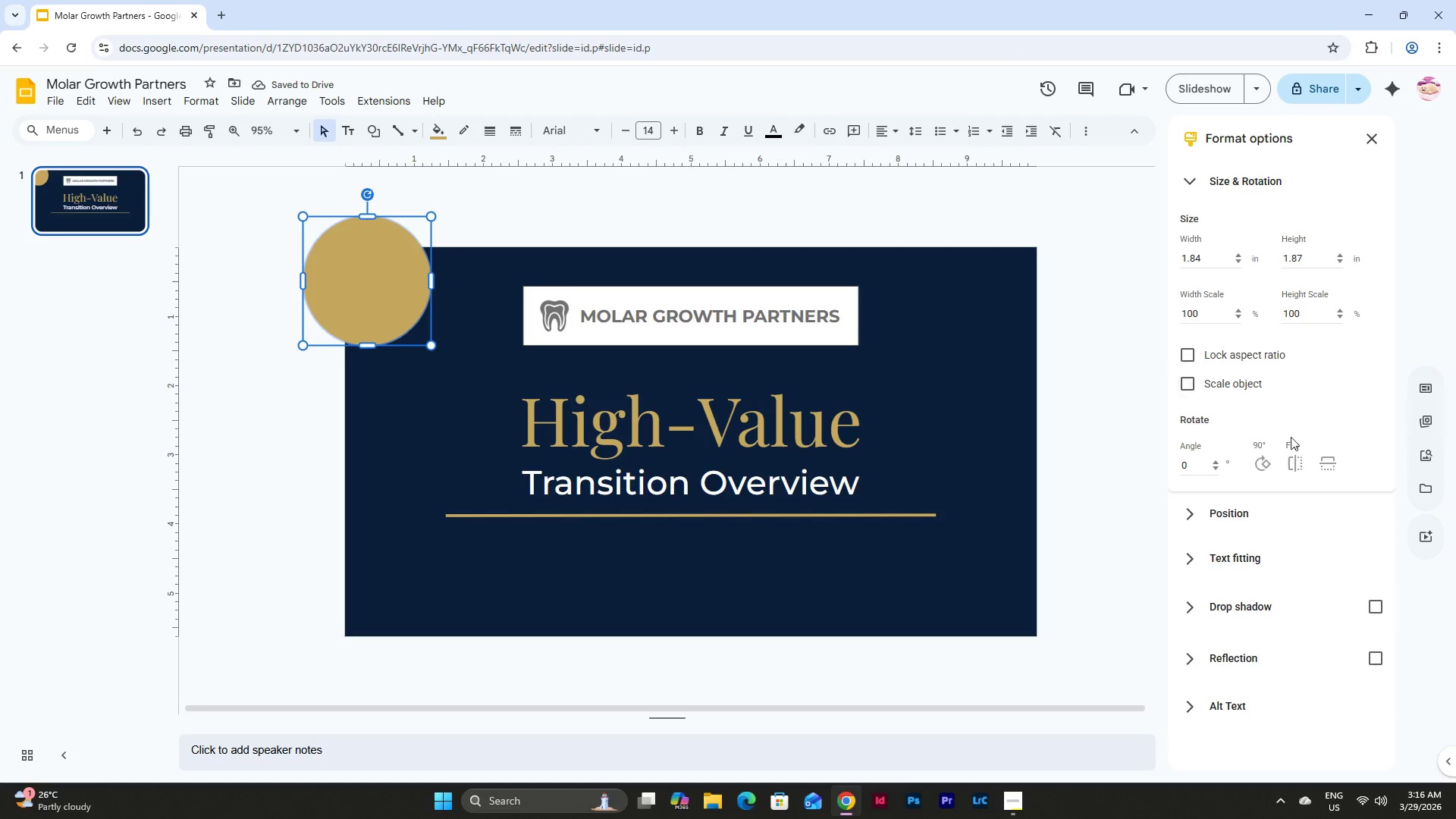 
scroll: coordinate [1274, 399], scroll_direction: down, amount: 3.0
 